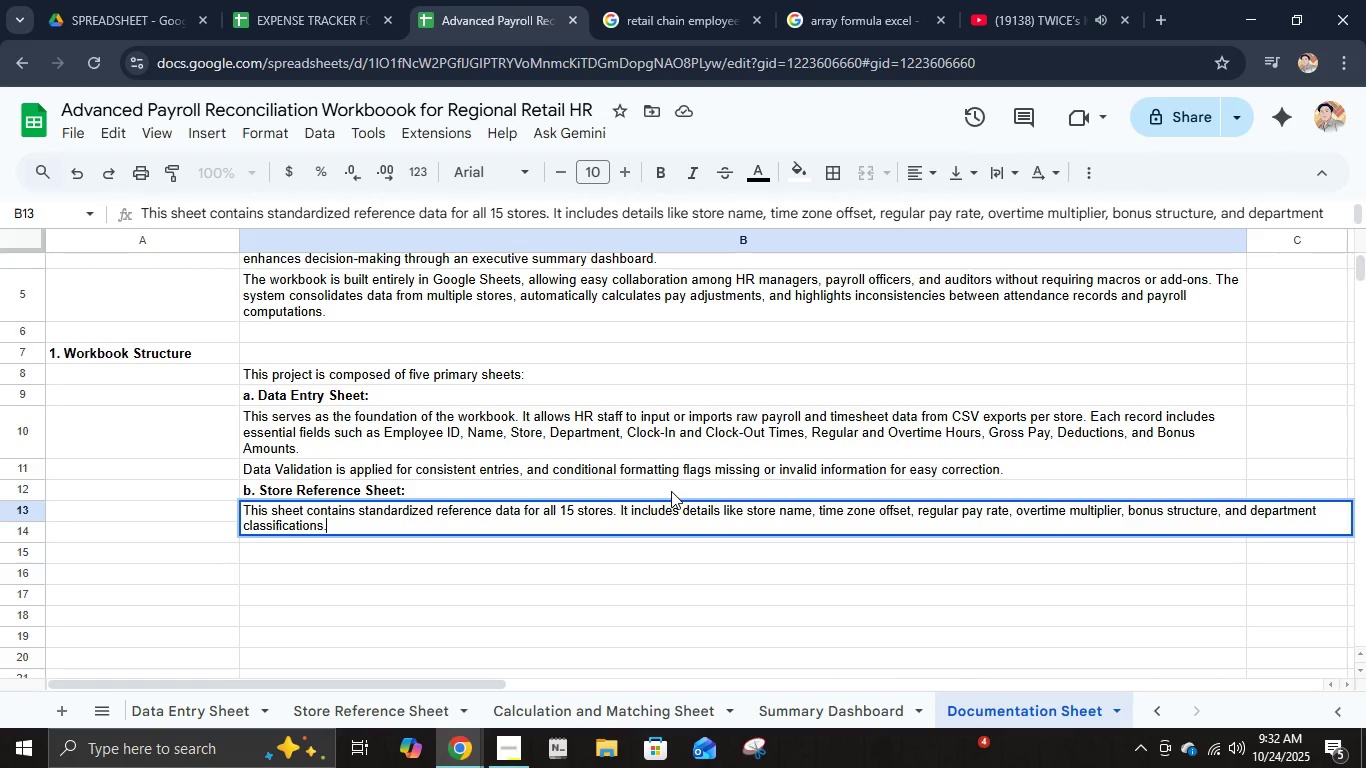 
type(This sheet ensures uniform payroll calu)
key(Backspace)
type(culationa)
key(Backspace)
type(s across all locations byu )
key(Backspace)
key(Backspace)
type( serving as a lookup table k)
key(Backspace)
type(for key formulas.)
 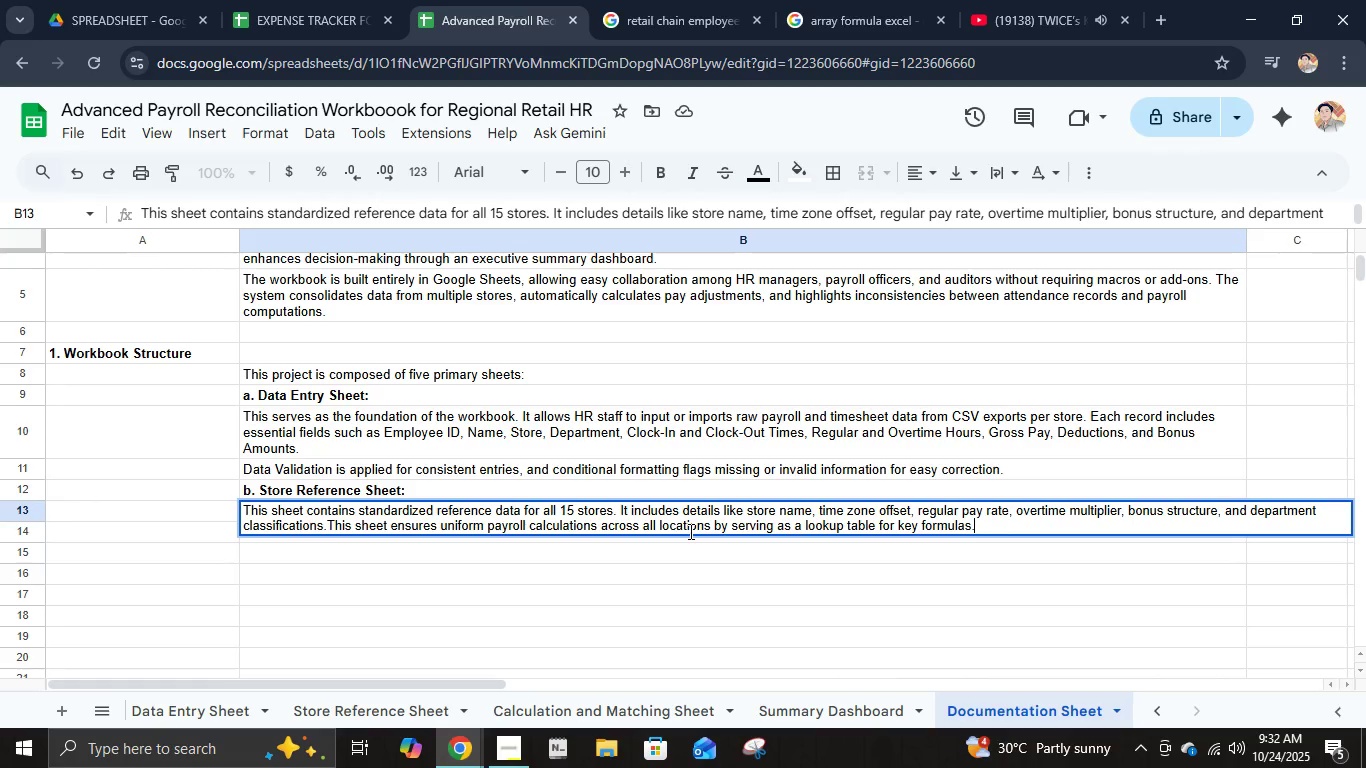 
key(Enter)
 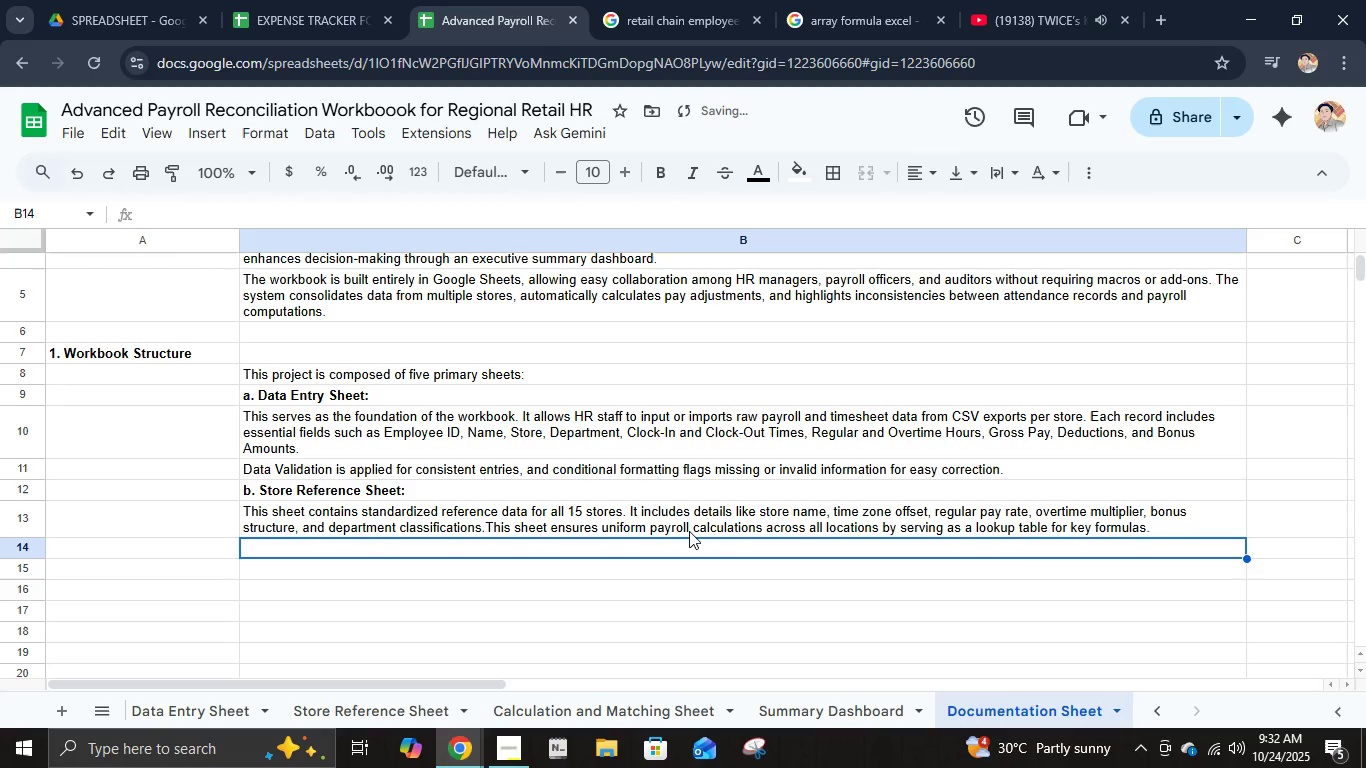 
key(Control+B)
 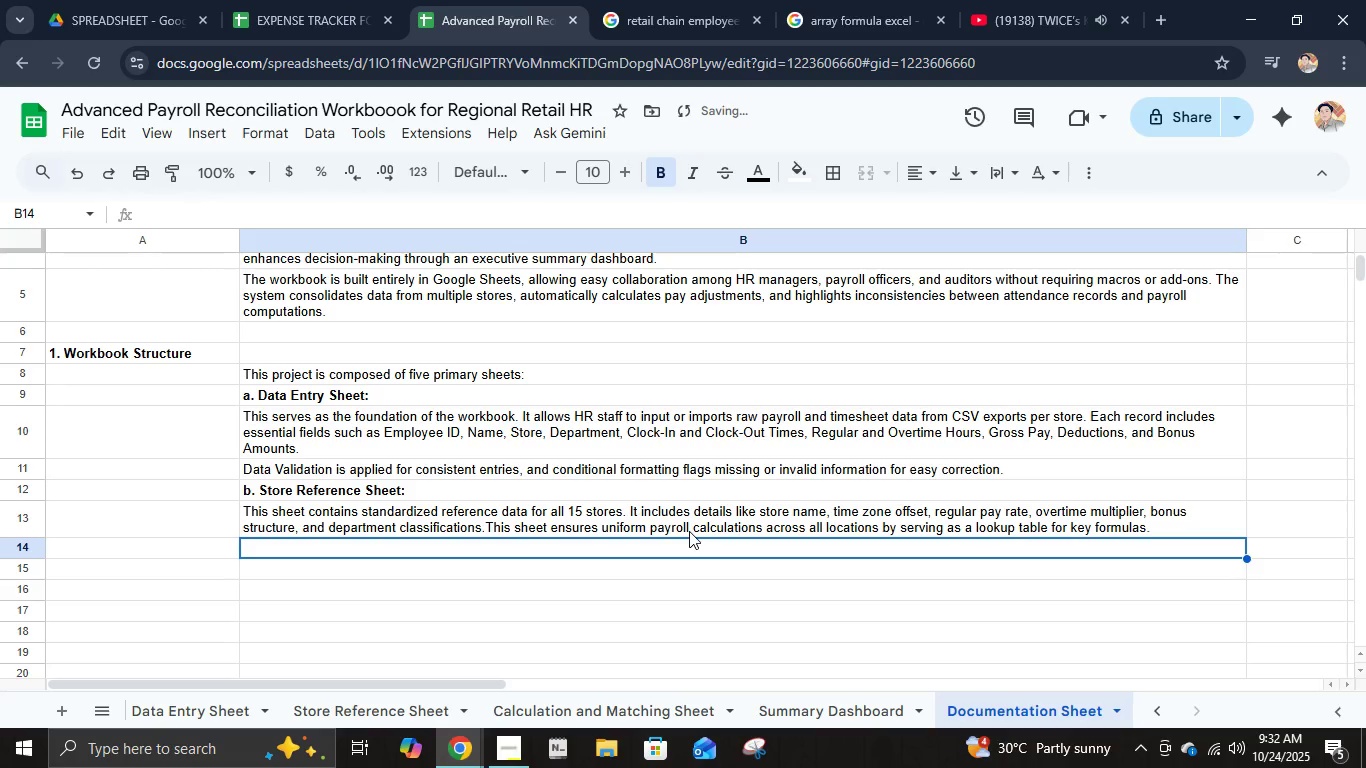 
type(c. Calcua)
key(Backspace)
type(lt)
key(Backspace)
type(ation & Matching Sheet:)
 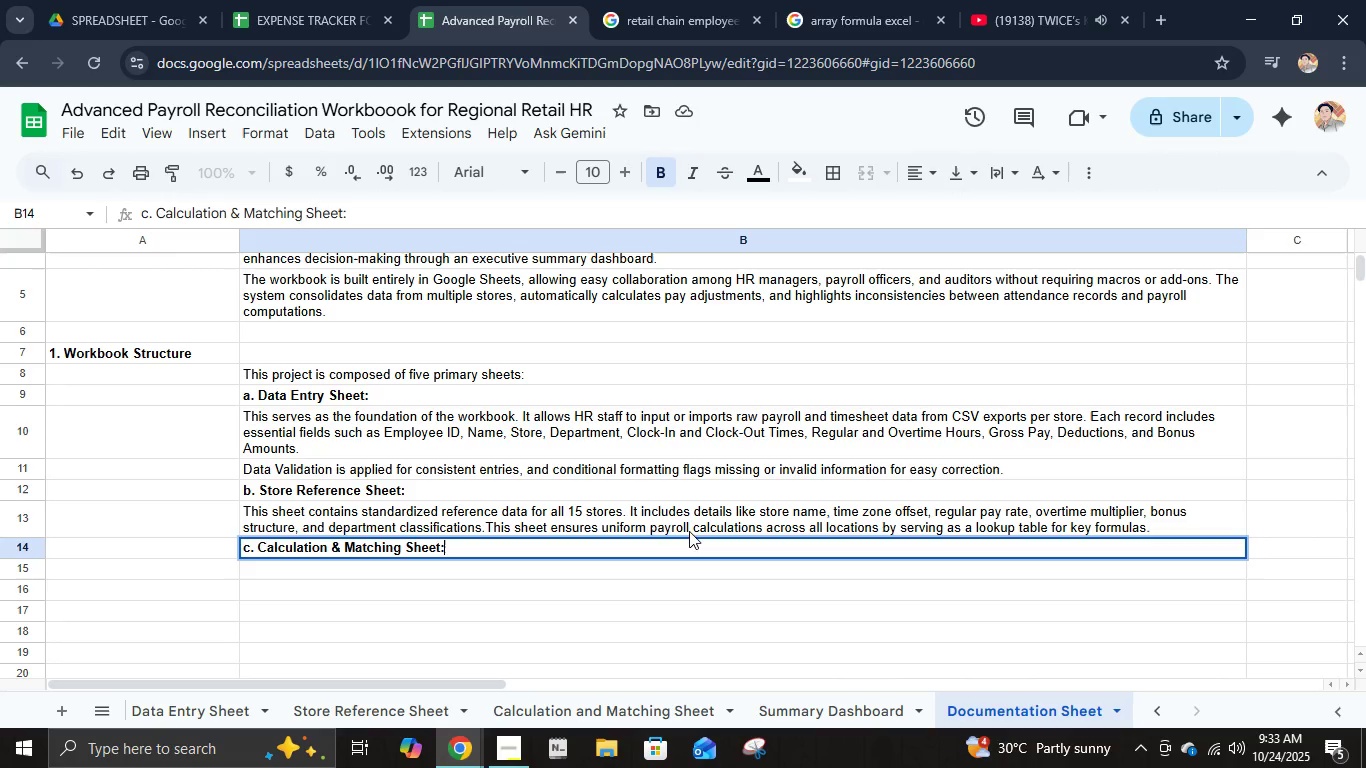 
 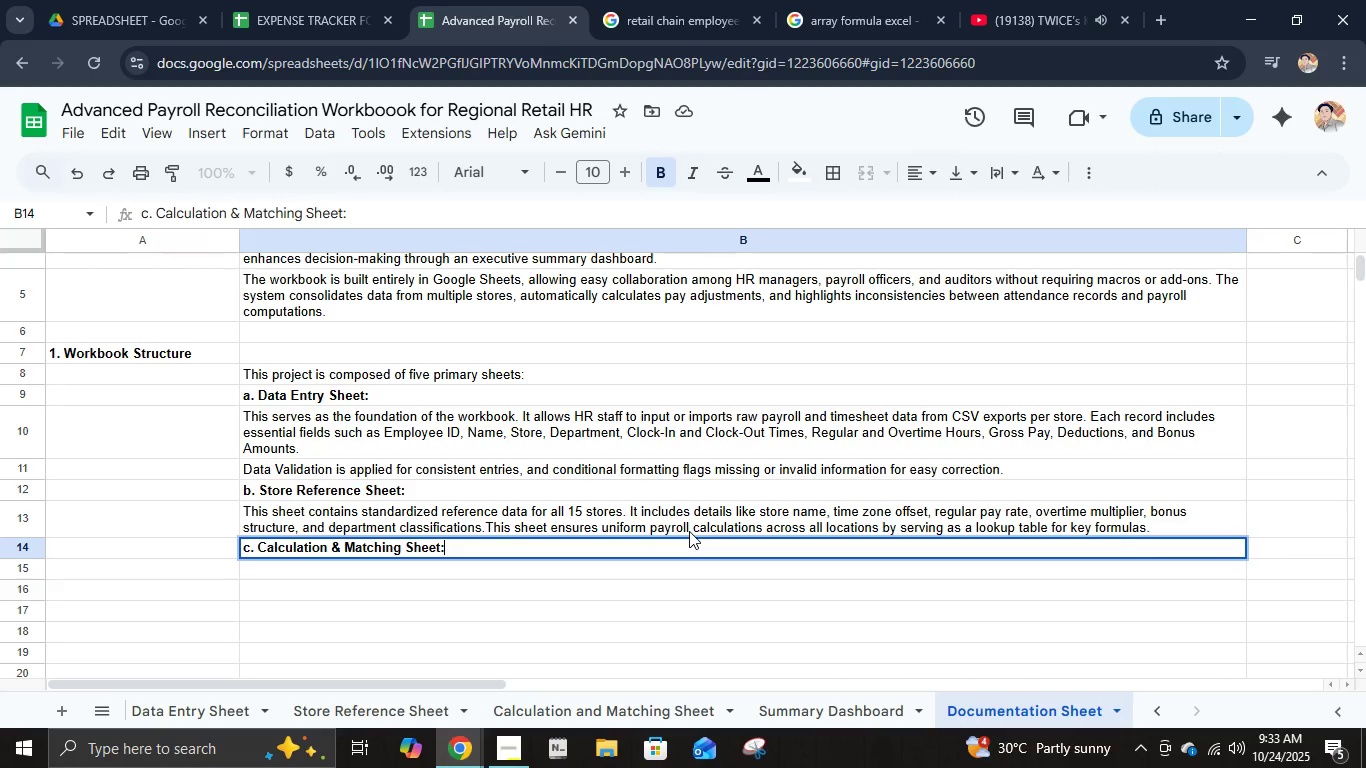 
key(Enter)
 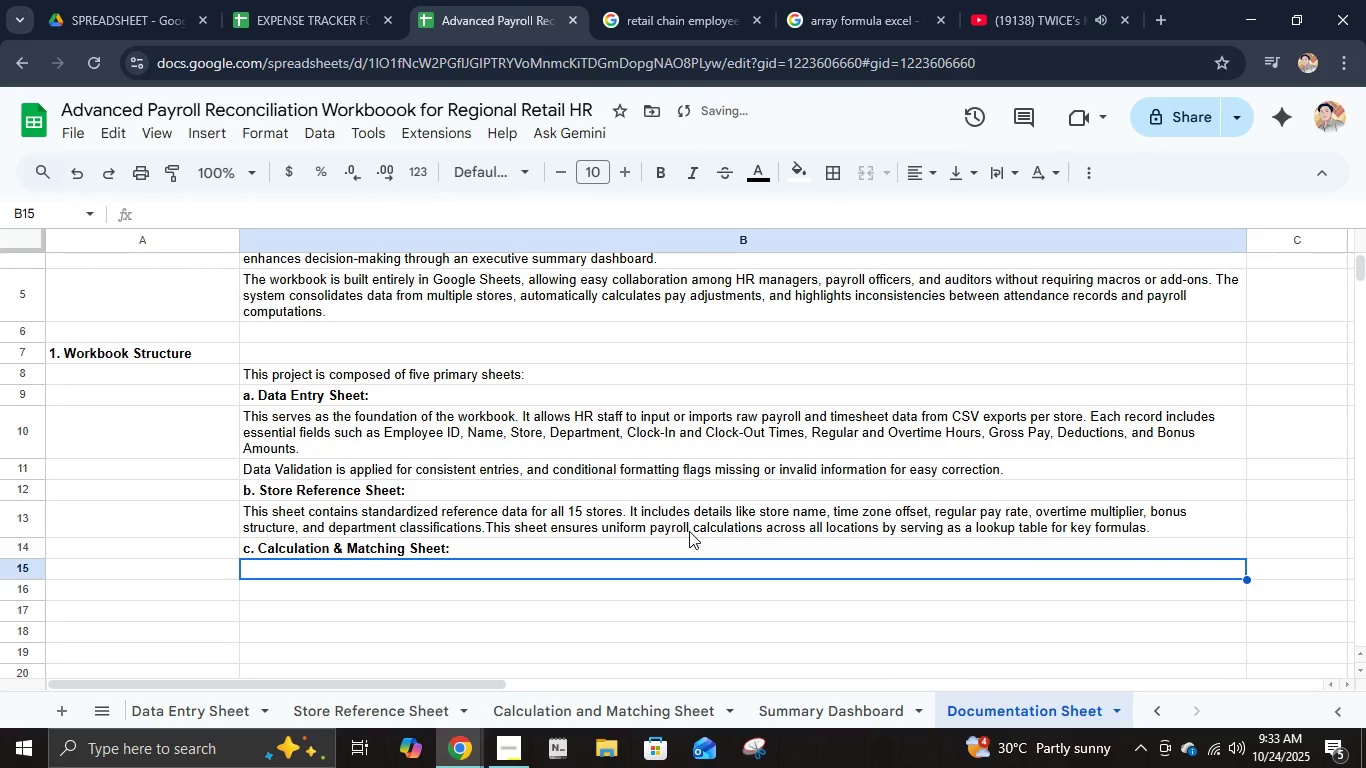 
type(This is the engine of the workbook. It performs automated payroll reconciliation by comparing recorded attendan)
key(Backspace)
type(nce ad)
key(Backspace)
type(nd payroll data with calculated results.)
 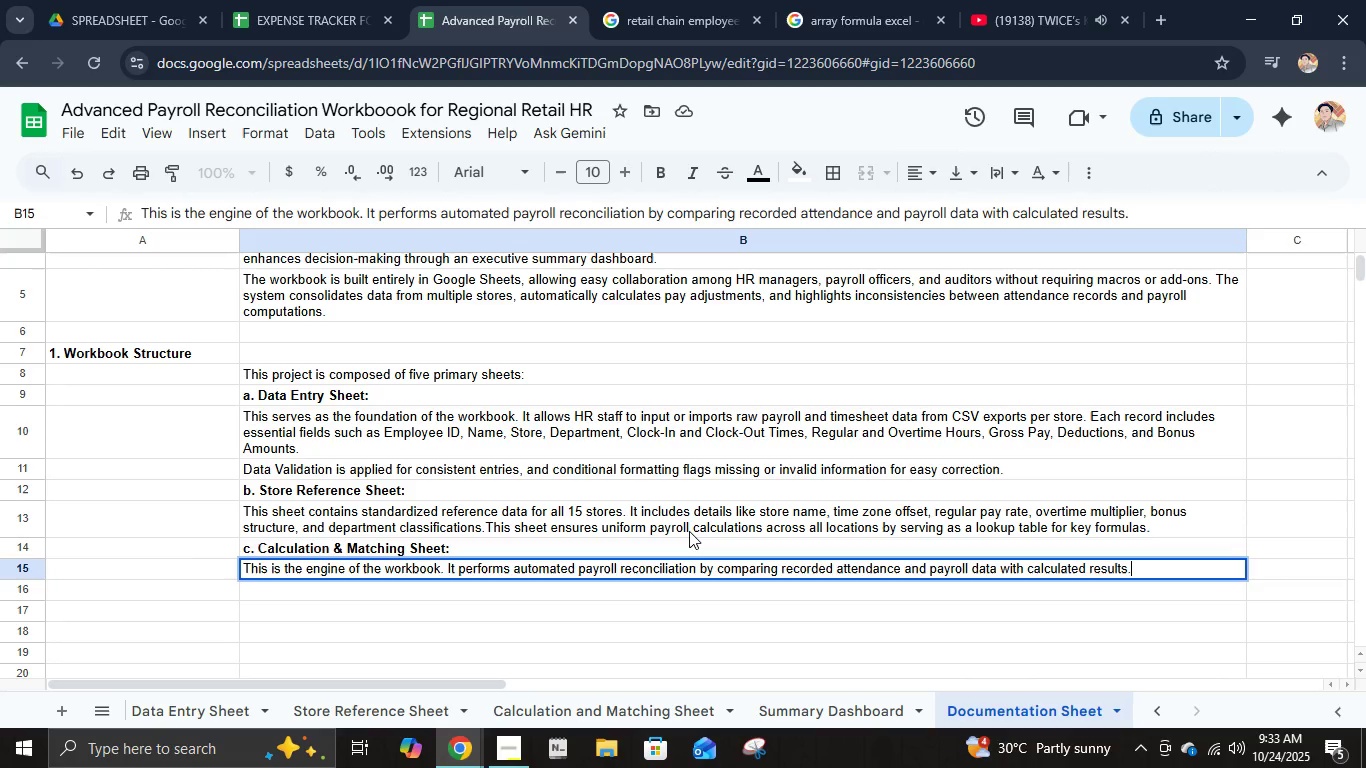 
key(Enter)
 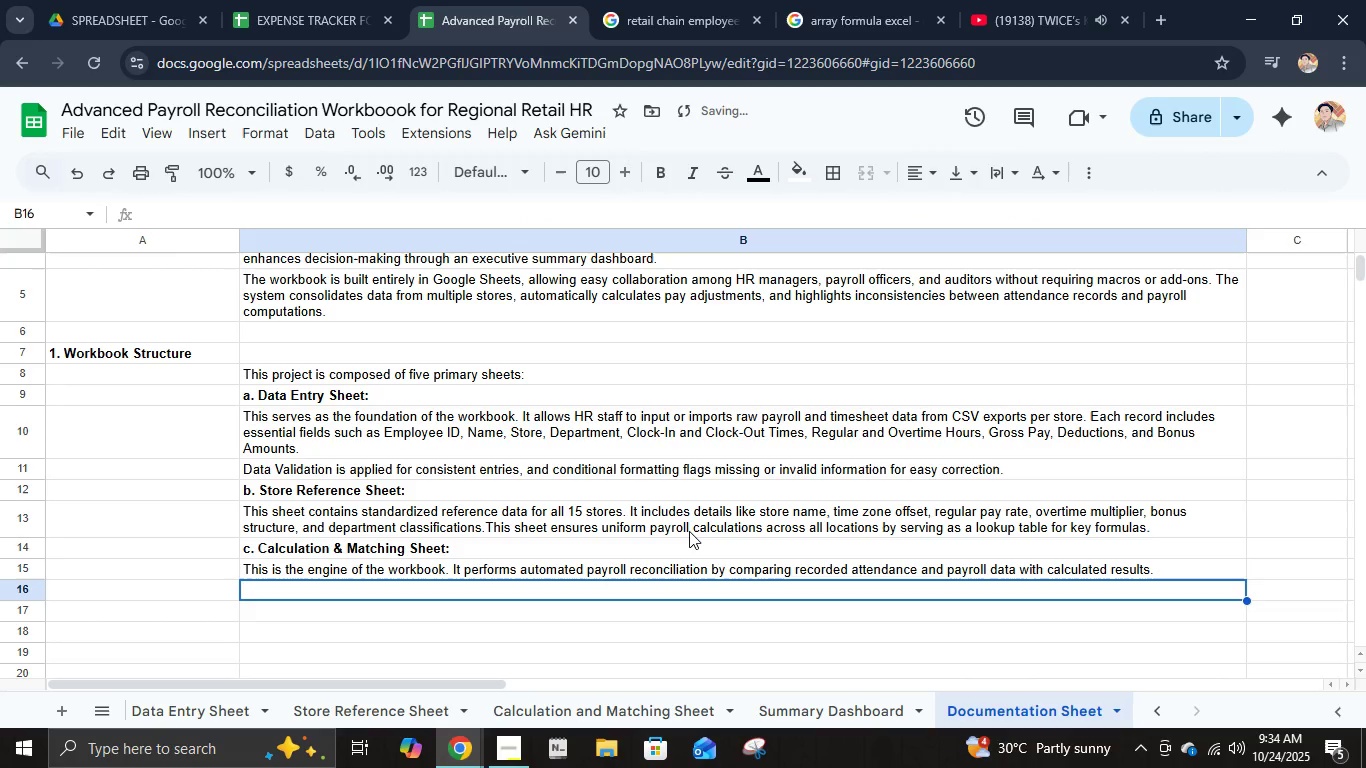 
type(The sheet uses formulas such as ARRA)
key(Backspace)
type(VLOOKPU)
key(Backspace)
key(Backspace)
type(UP QUERY)
key(Backspace)
key(Backspace)
key(Backspace)
key(Backspace)
key(Backspace)
type(and IFERROR to:)
 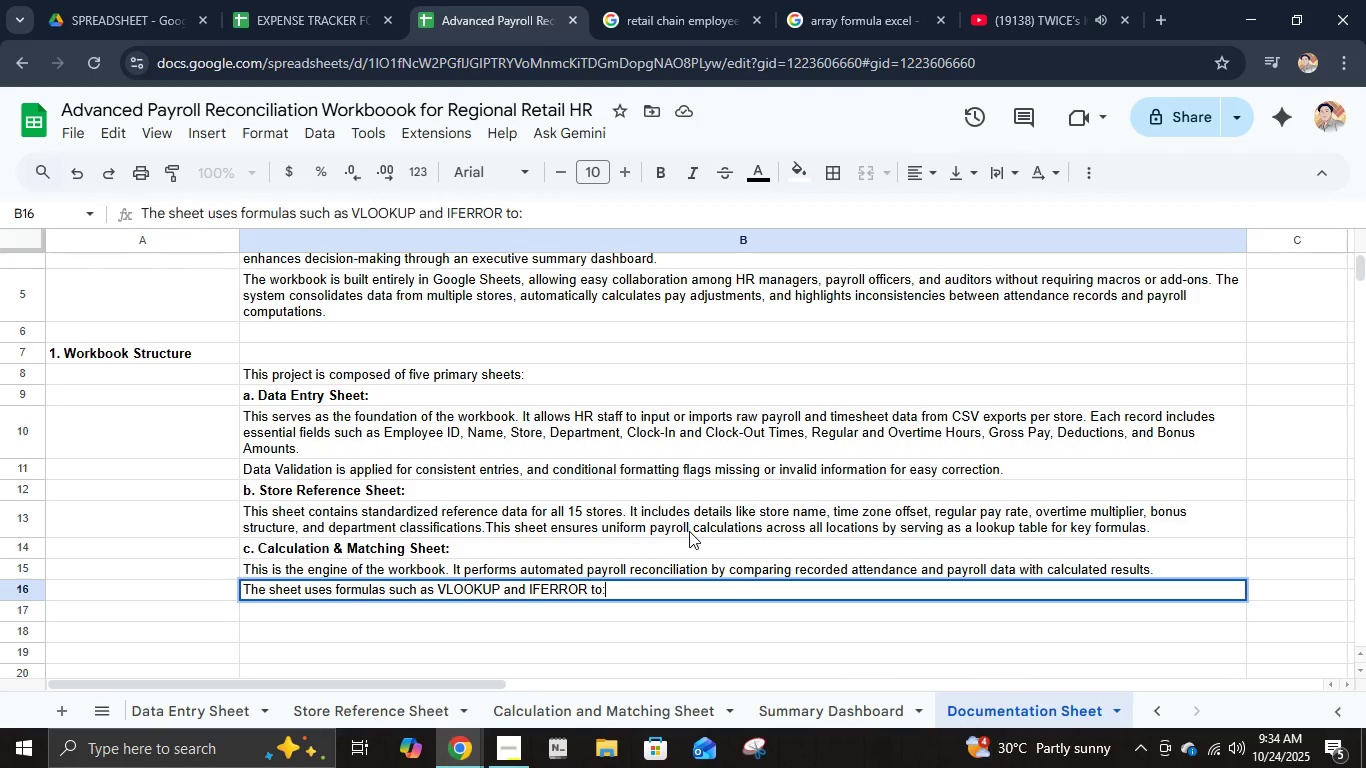 
 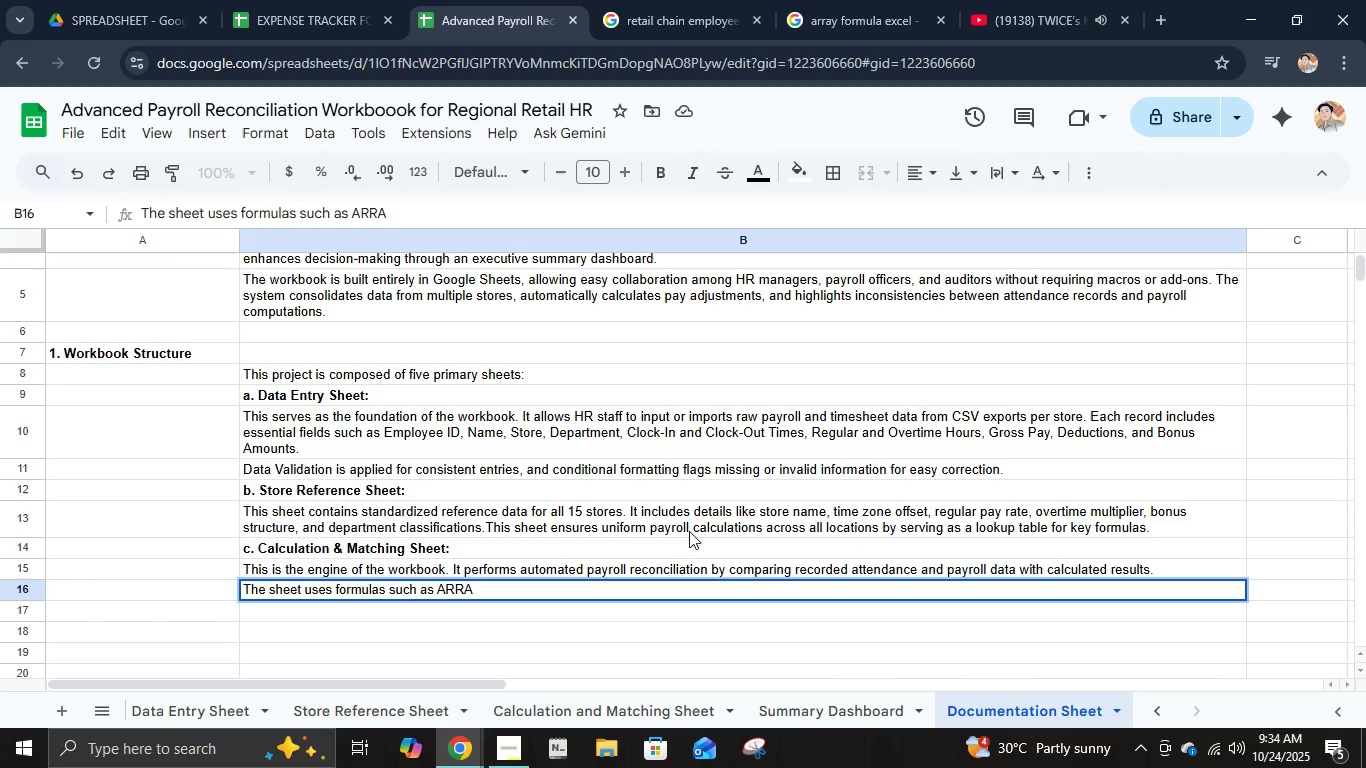 
key(Enter)
 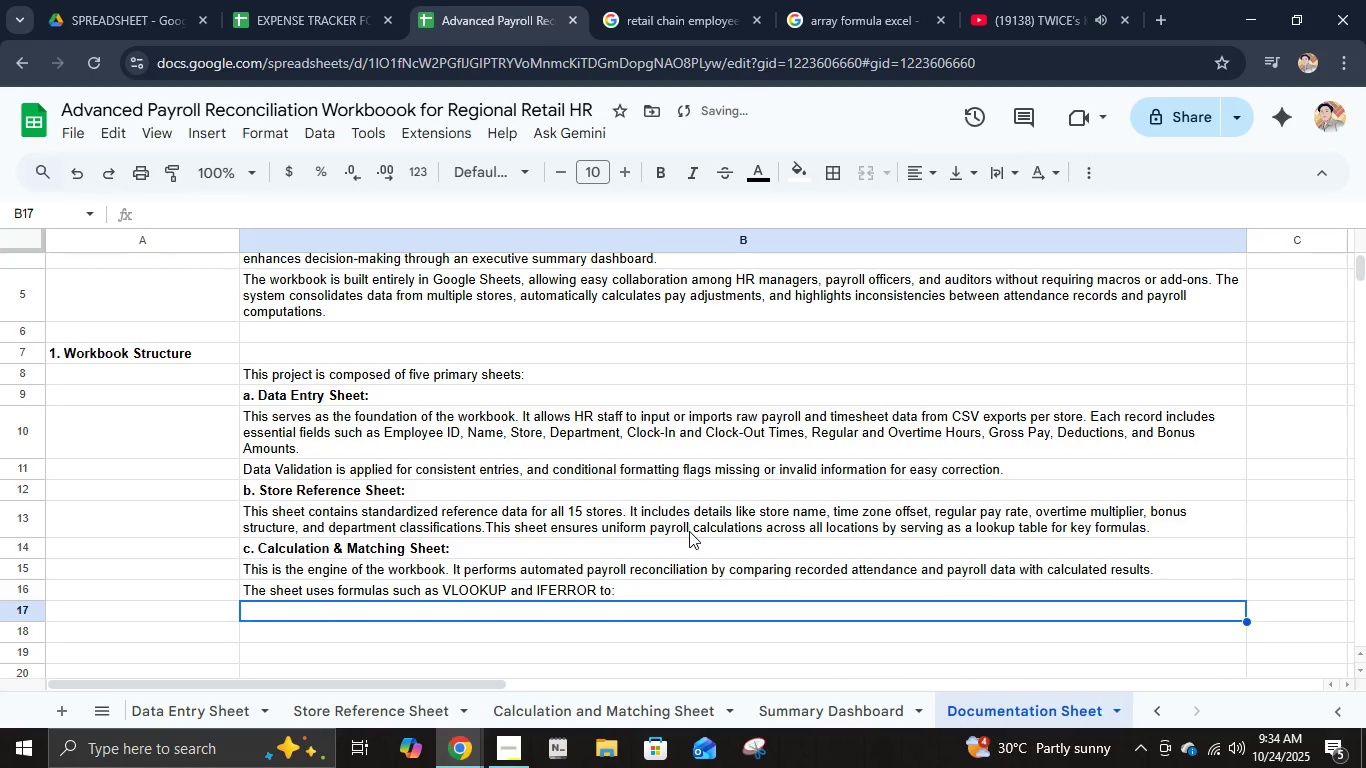 
type(- V)
key(Backspace)
type(Compute regular and overtime pay.)
 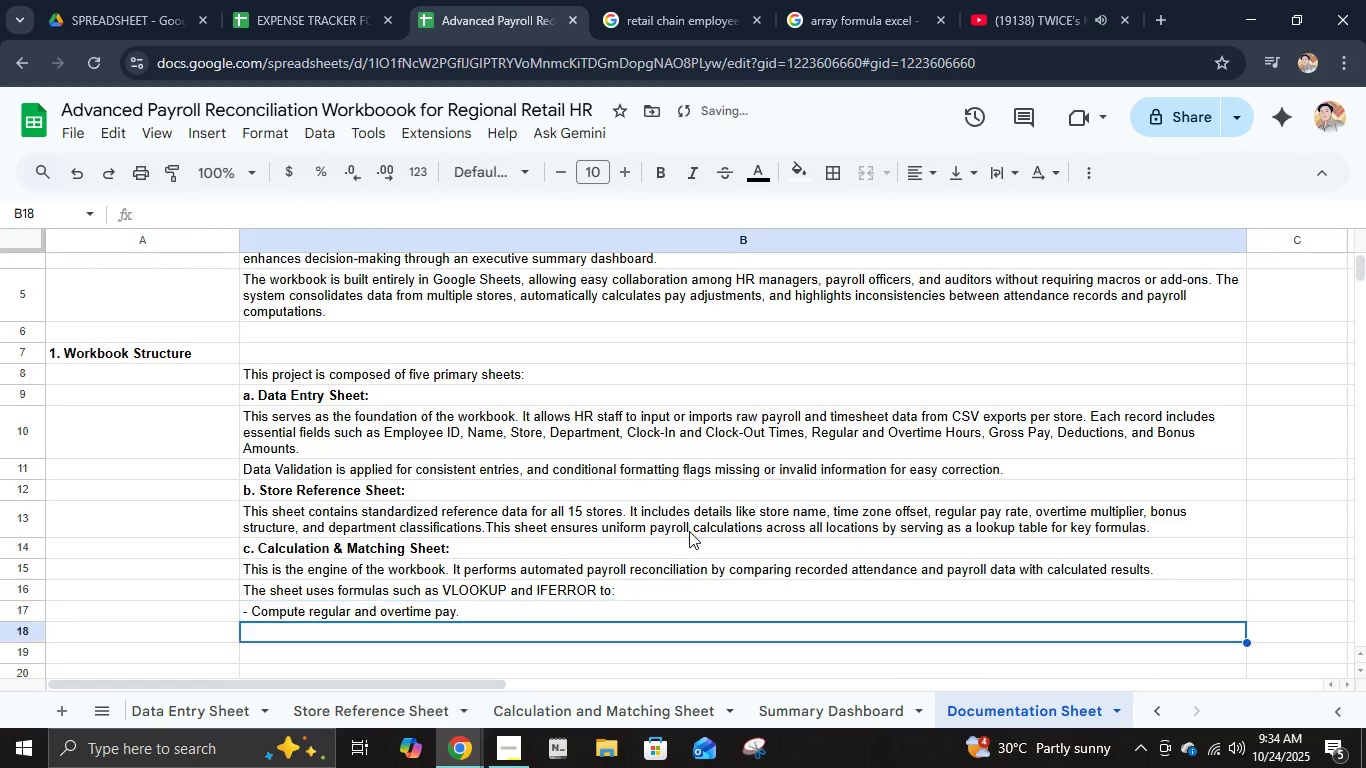 
 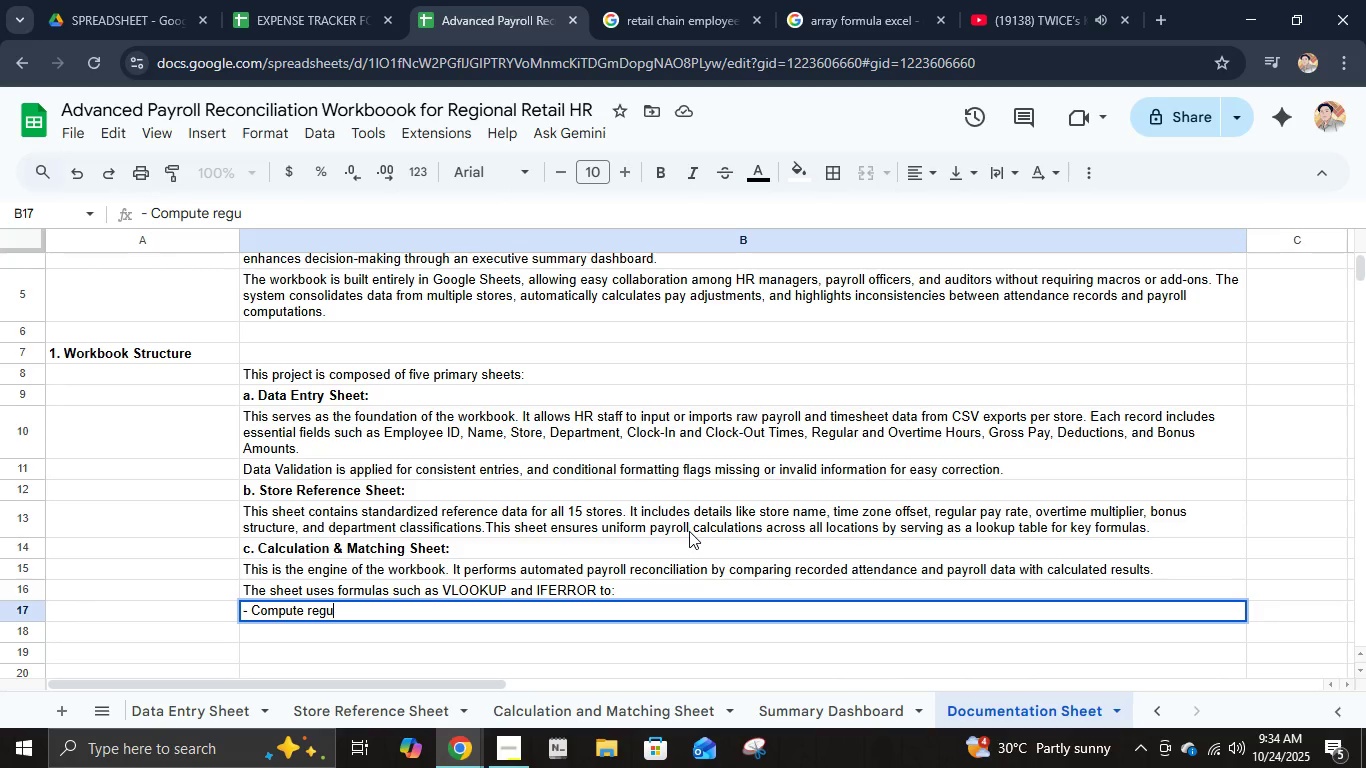 
key(Enter)
 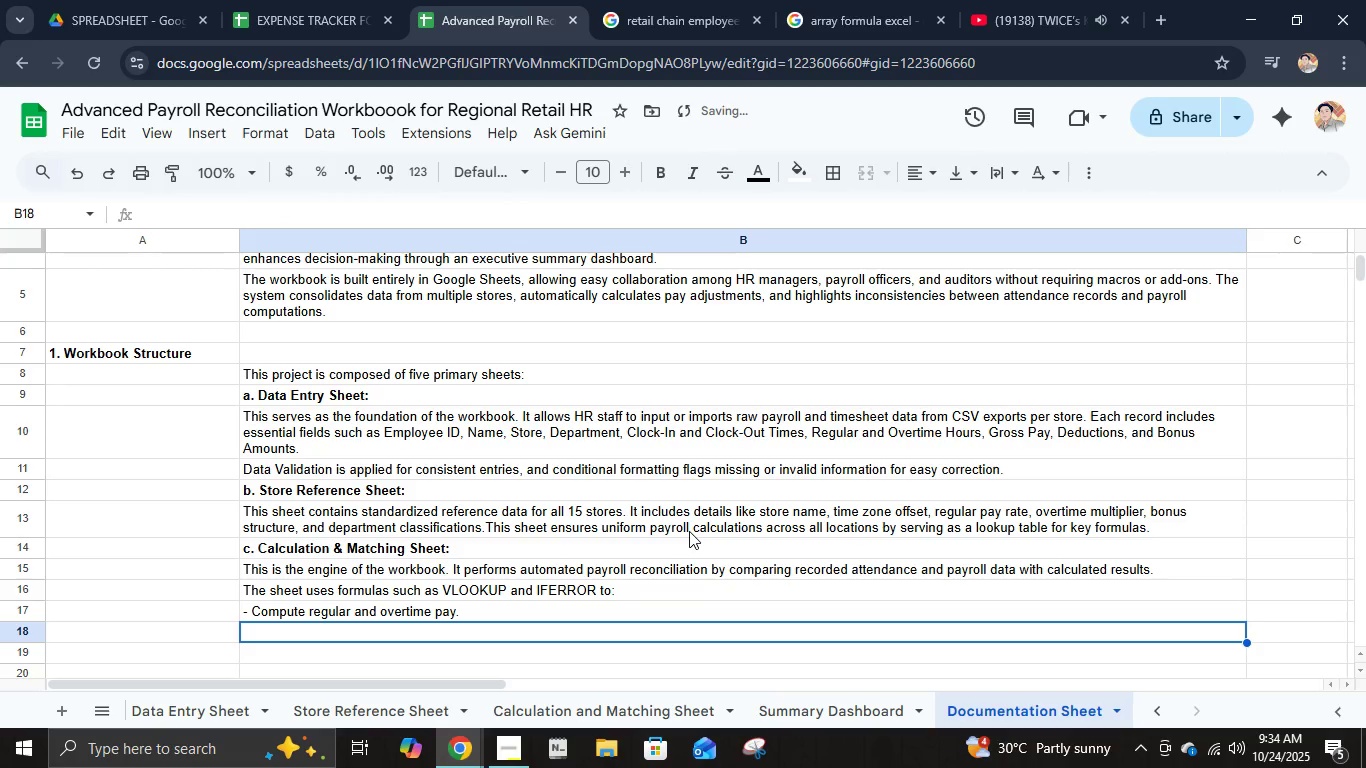 
type(- Apply time zone adjustments for multi-region consisty)
key(Backspace)
type(ency.)
 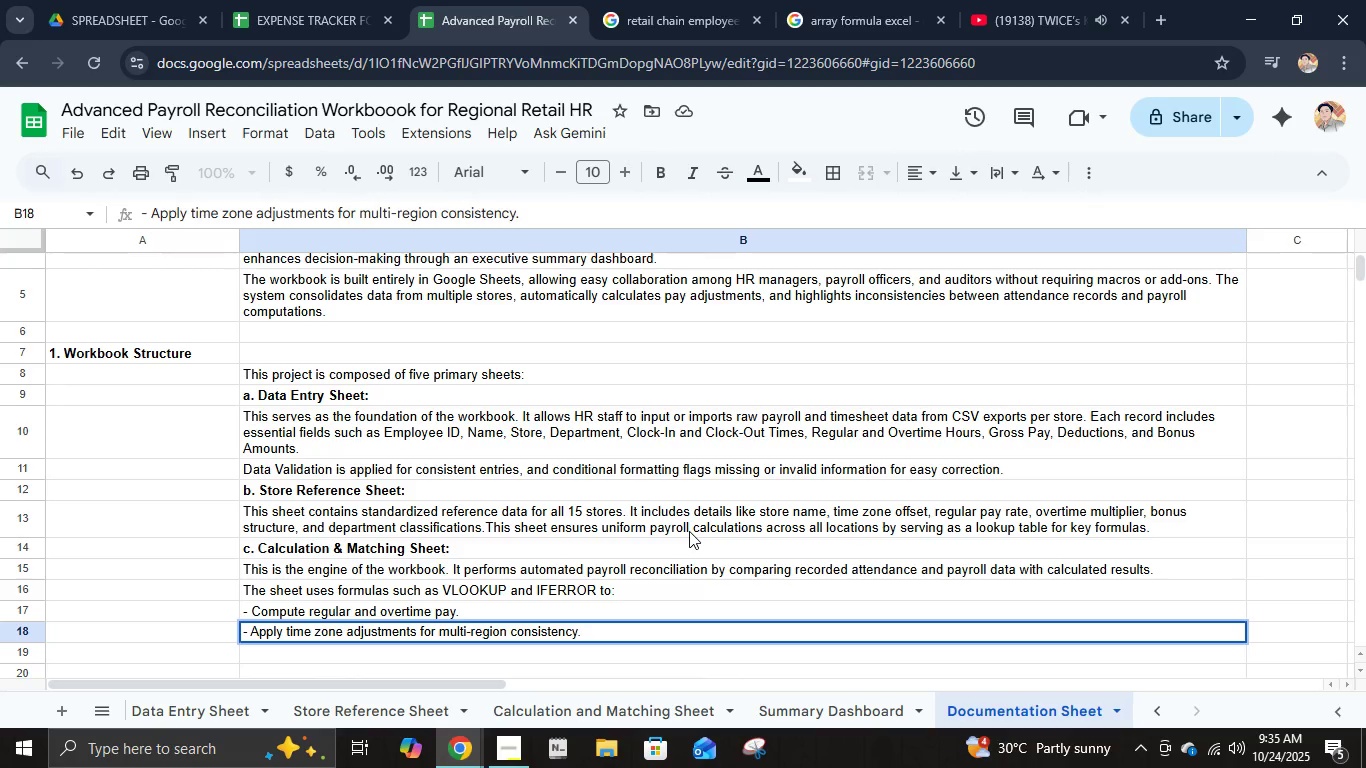 
key(Enter)
 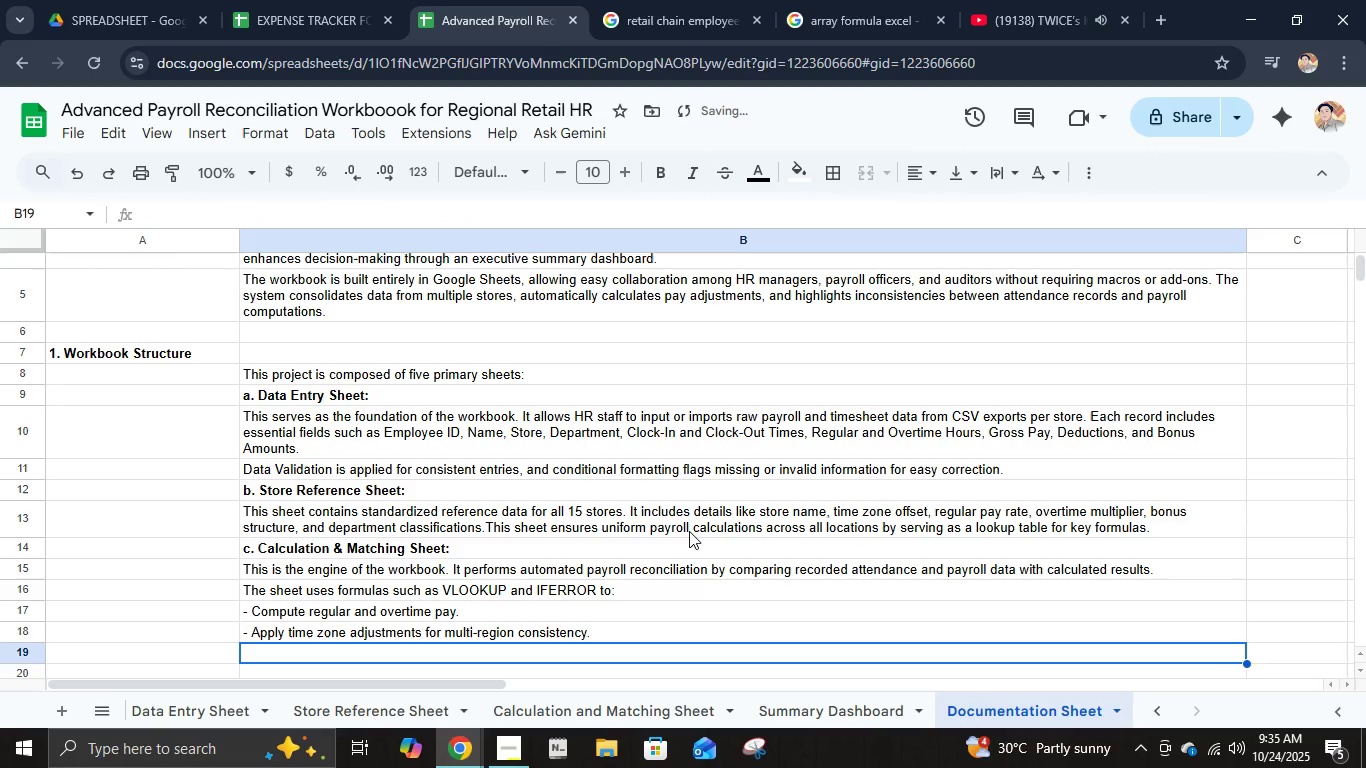 
type(- Calculate store-specific bom)
key(Backspace)
type(nuses.)
 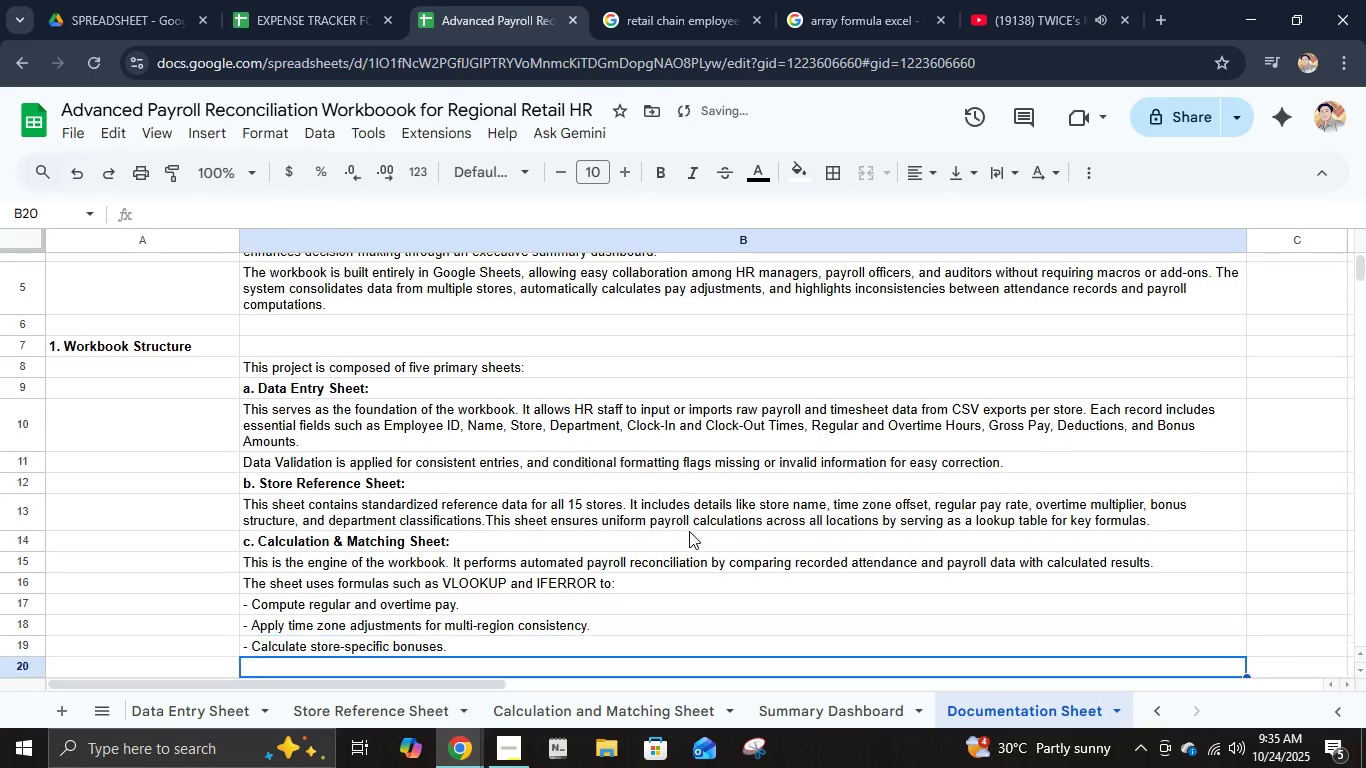 
 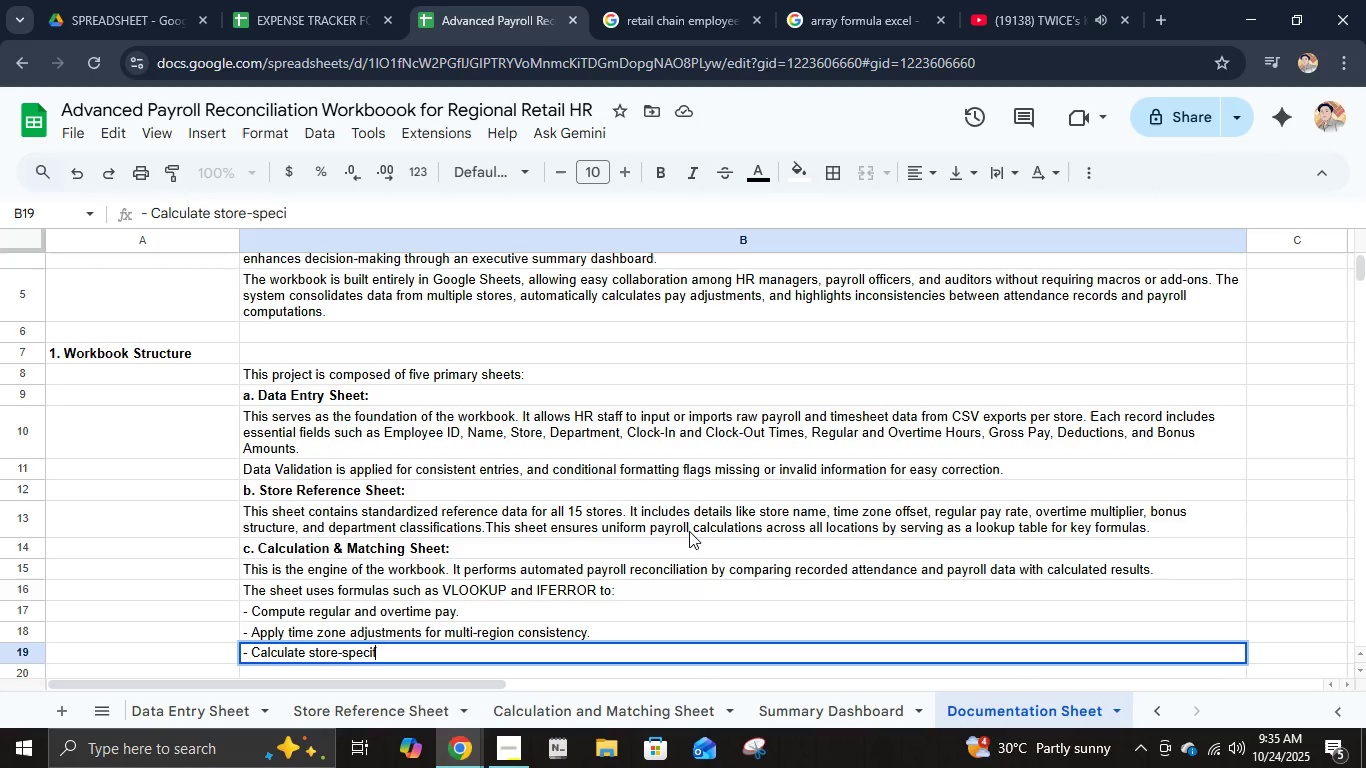 
key(Enter)
 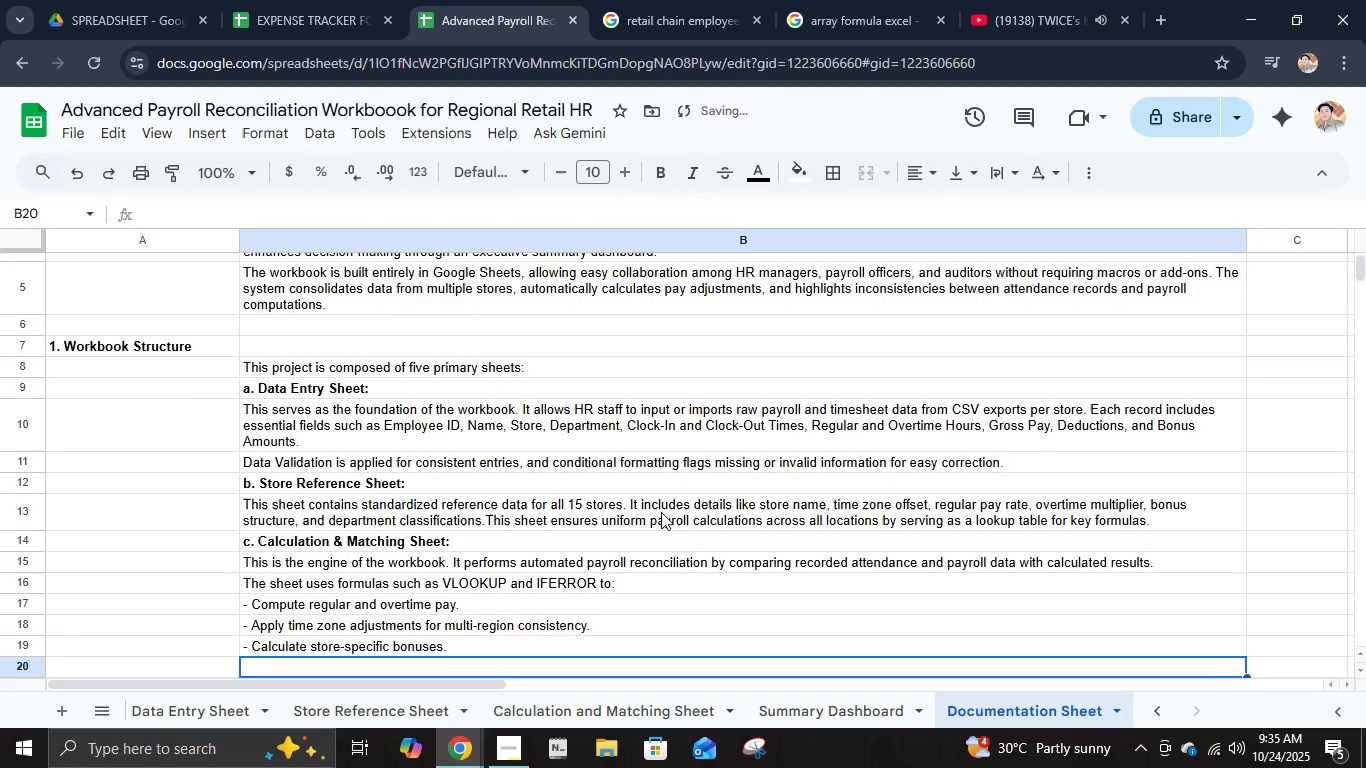 
scroll: coordinate [667, 490], scroll_direction: down, amount: 3.0
 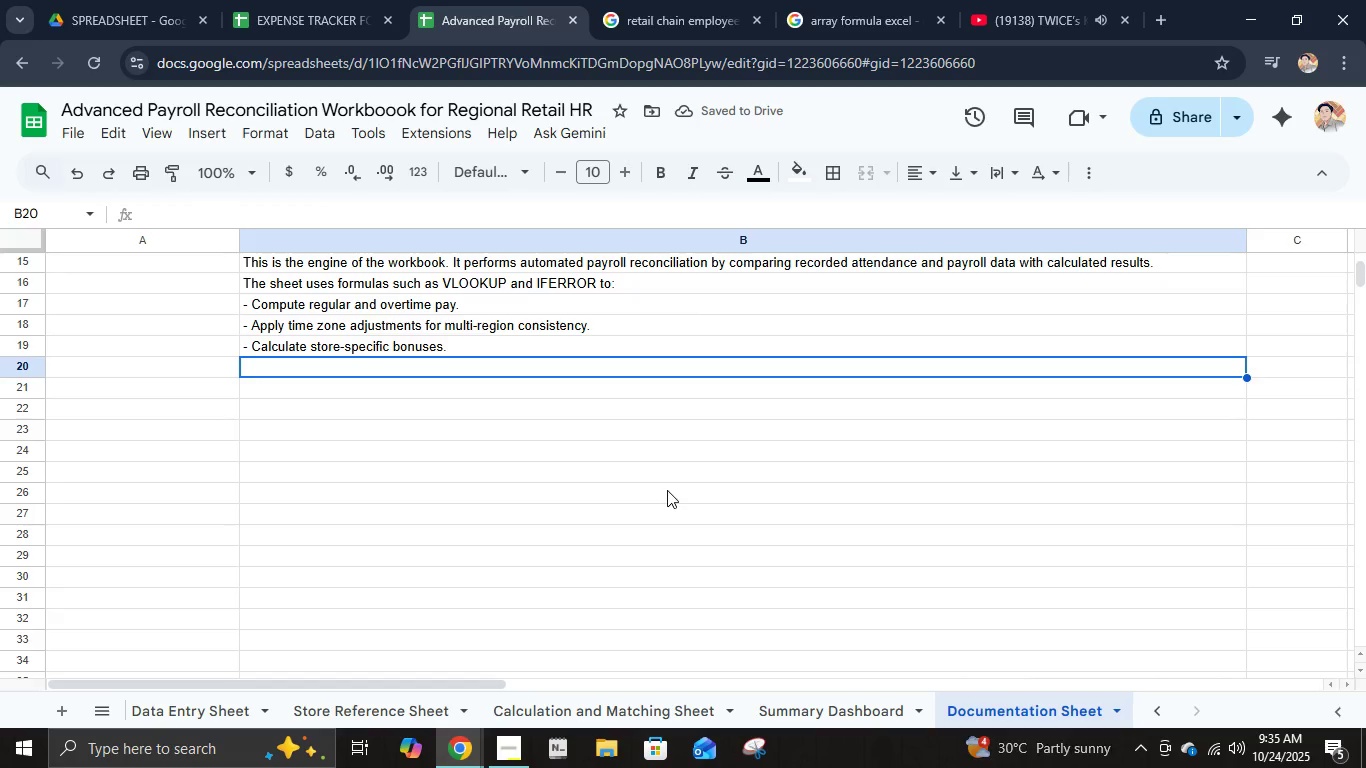 
type(- IDENTIFY and highlight des)
key(Backspace)
key(Backspace)
type(iscrepancies between an)
key(Backspace)
type(ctual and computed payrol )
key(Backspace)
type(l values.)
 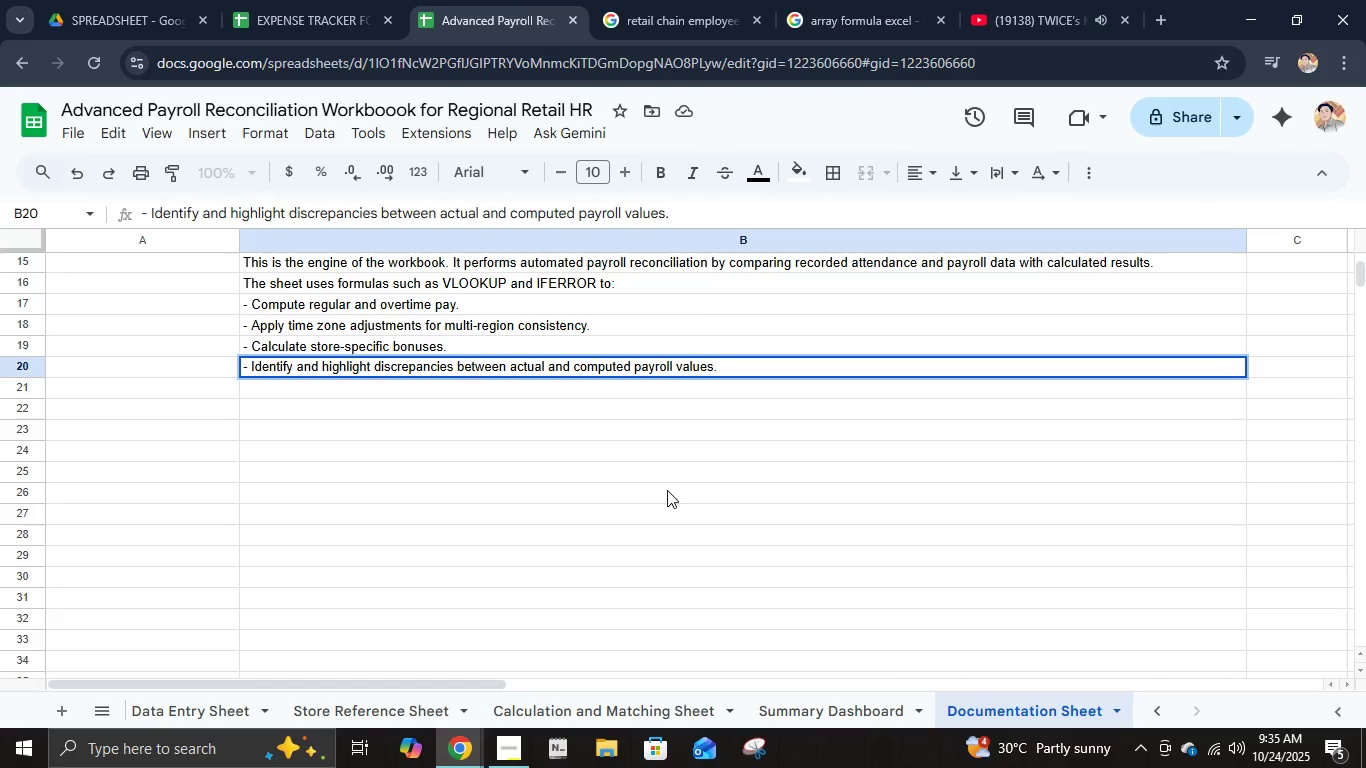 
key(Enter)
 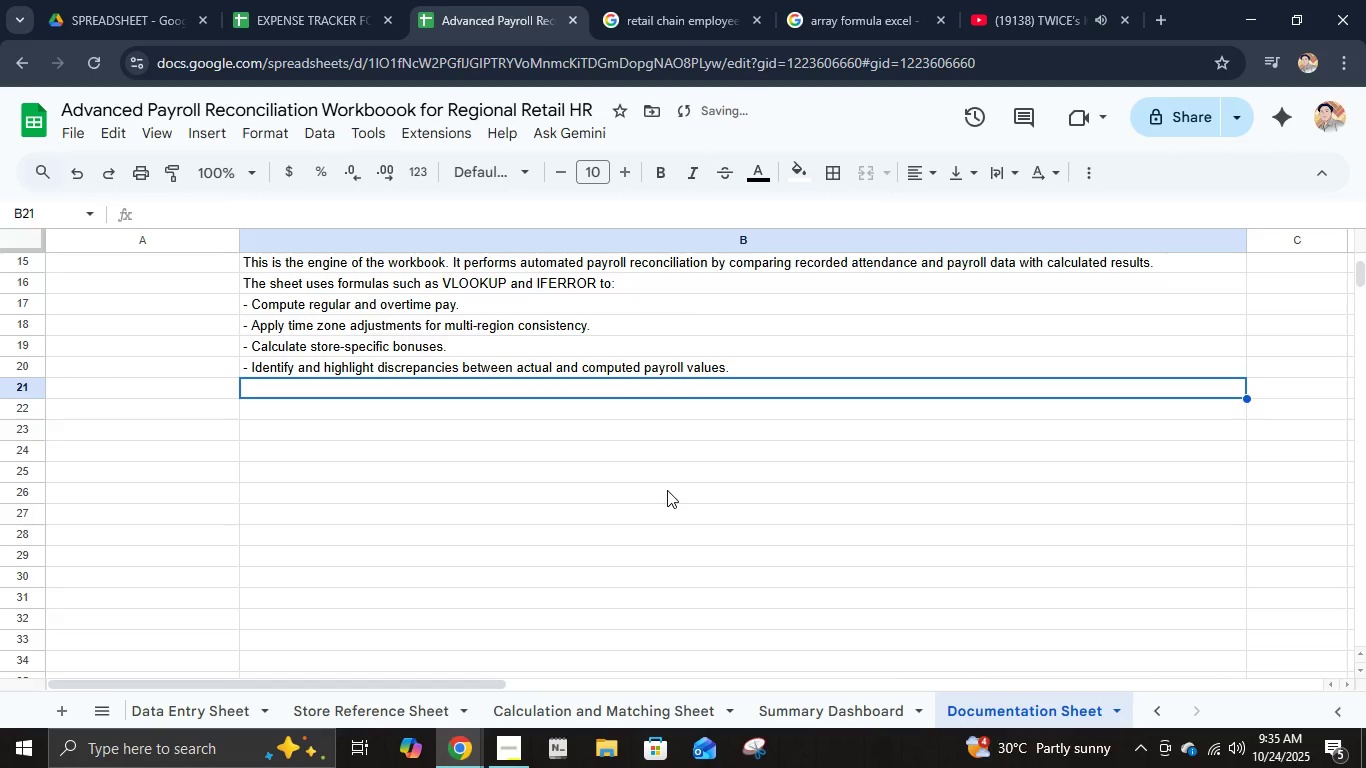 
type(  Conditional formatii)
key(Backspace)
key(Backspace)
type(ting highlights entries that need review su)
key(Backspace)
key(Backspace)
key(Backspace)
type(, u)
key(Backspace)
type(such as missing closk)
key(Backspace)
key(Backspace)
type(ck-out times or mismatched totals.)
 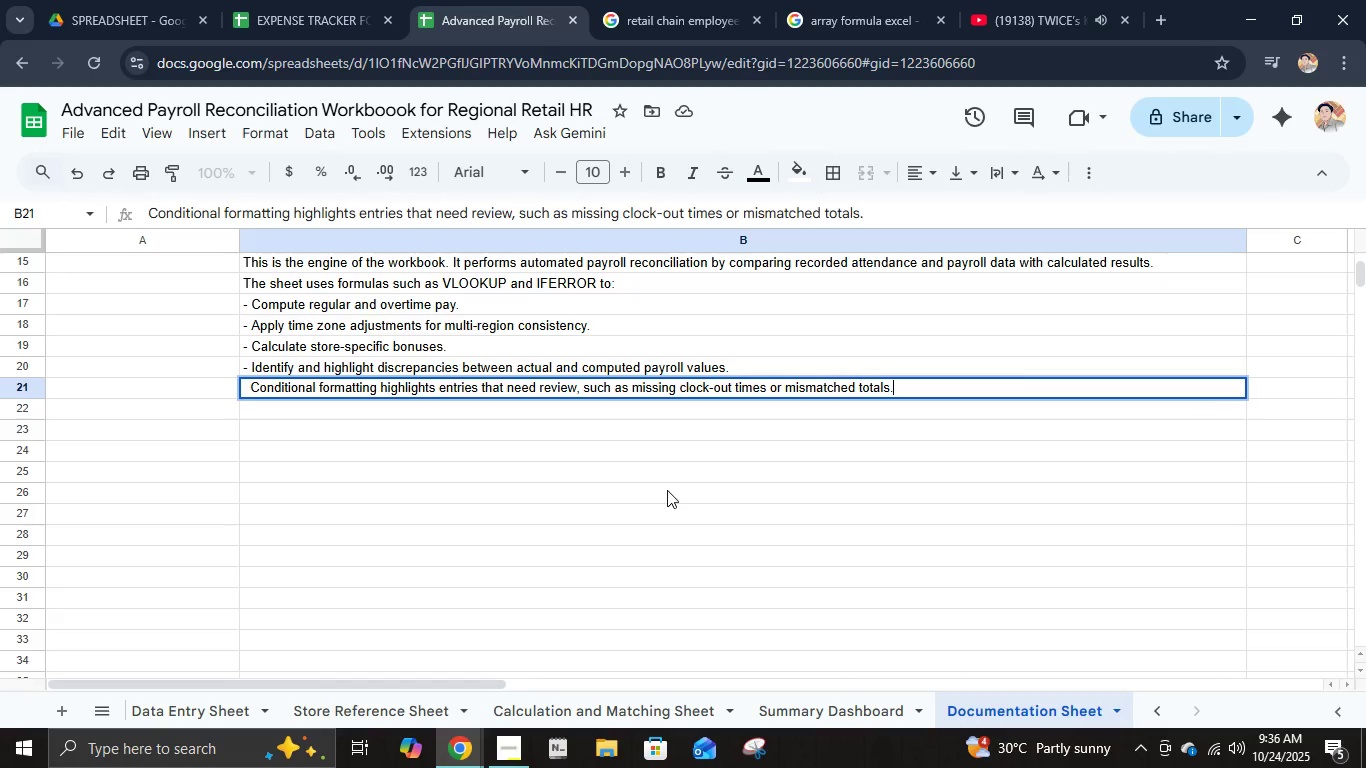 
 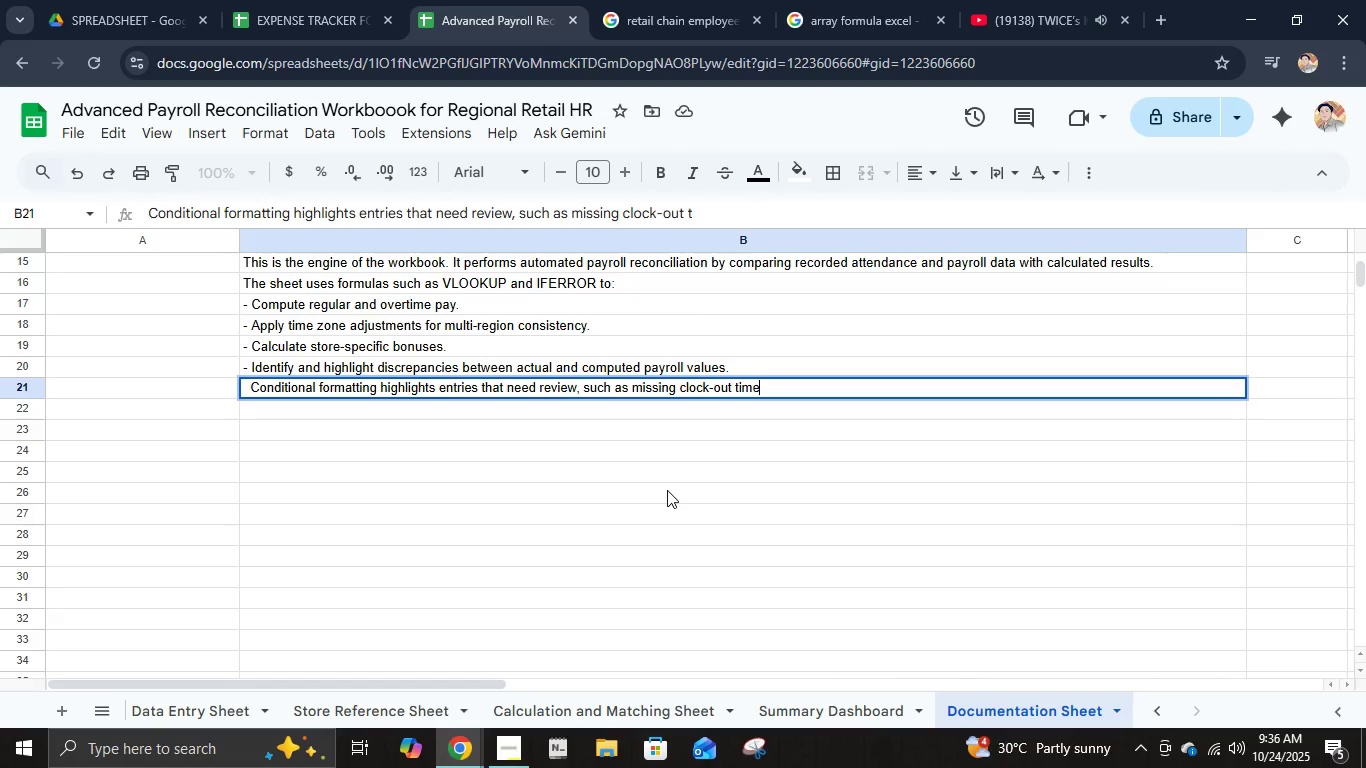 
key(Enter)
 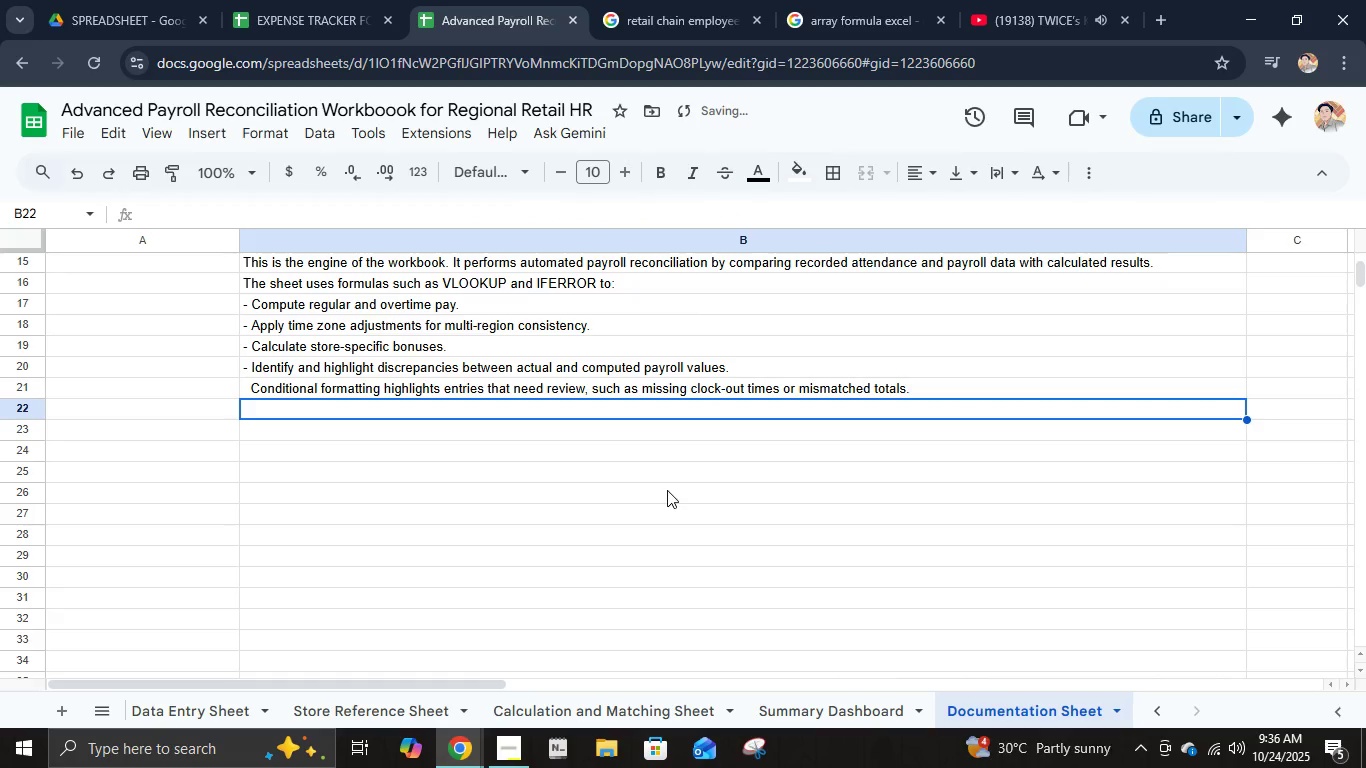 
key(Control+B)
 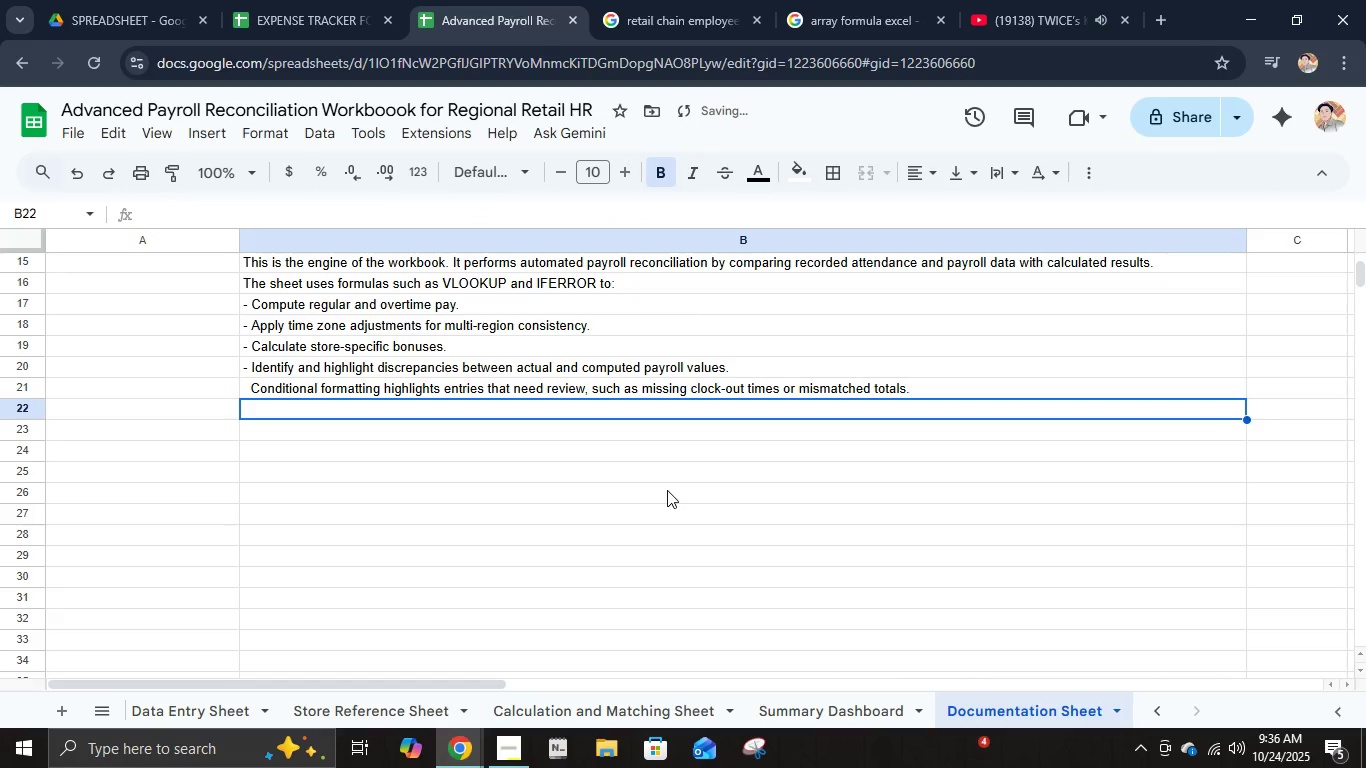 
key(D)
 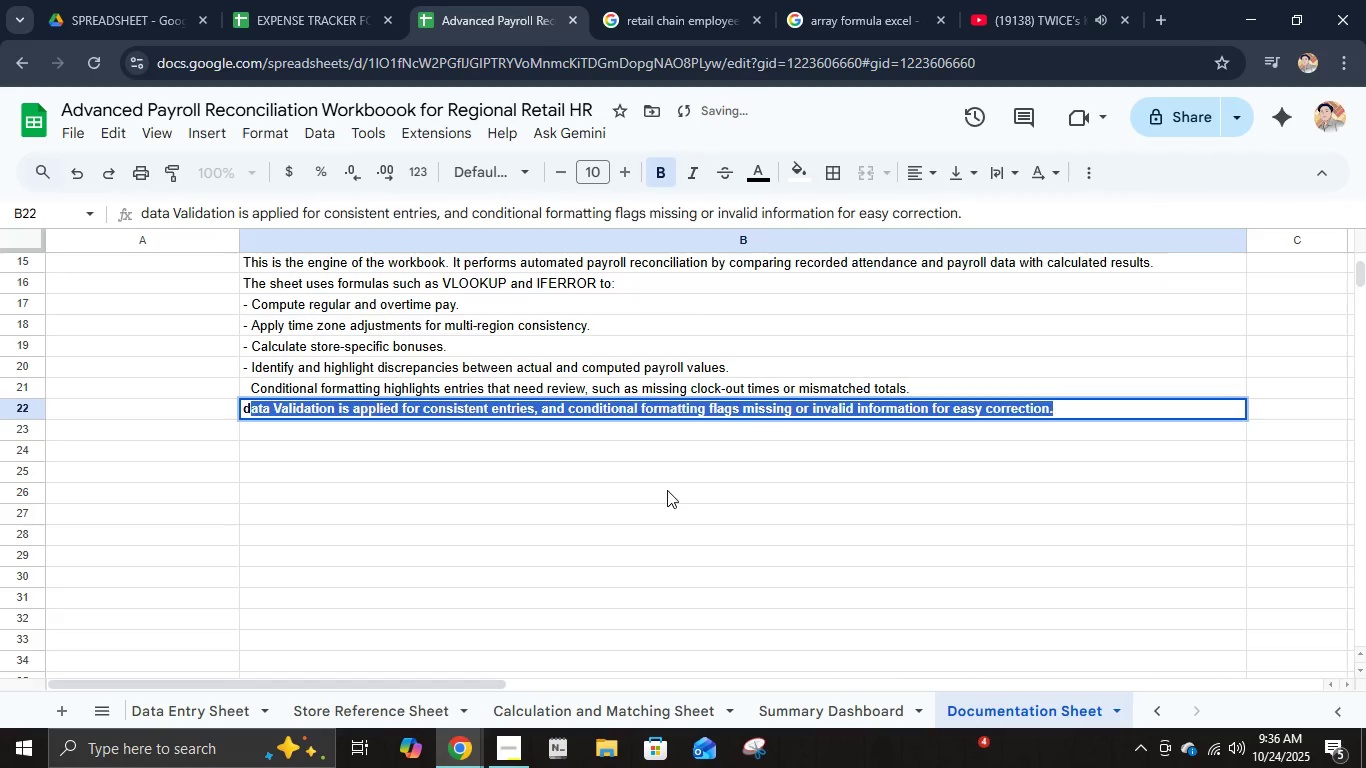 
key(Period)
 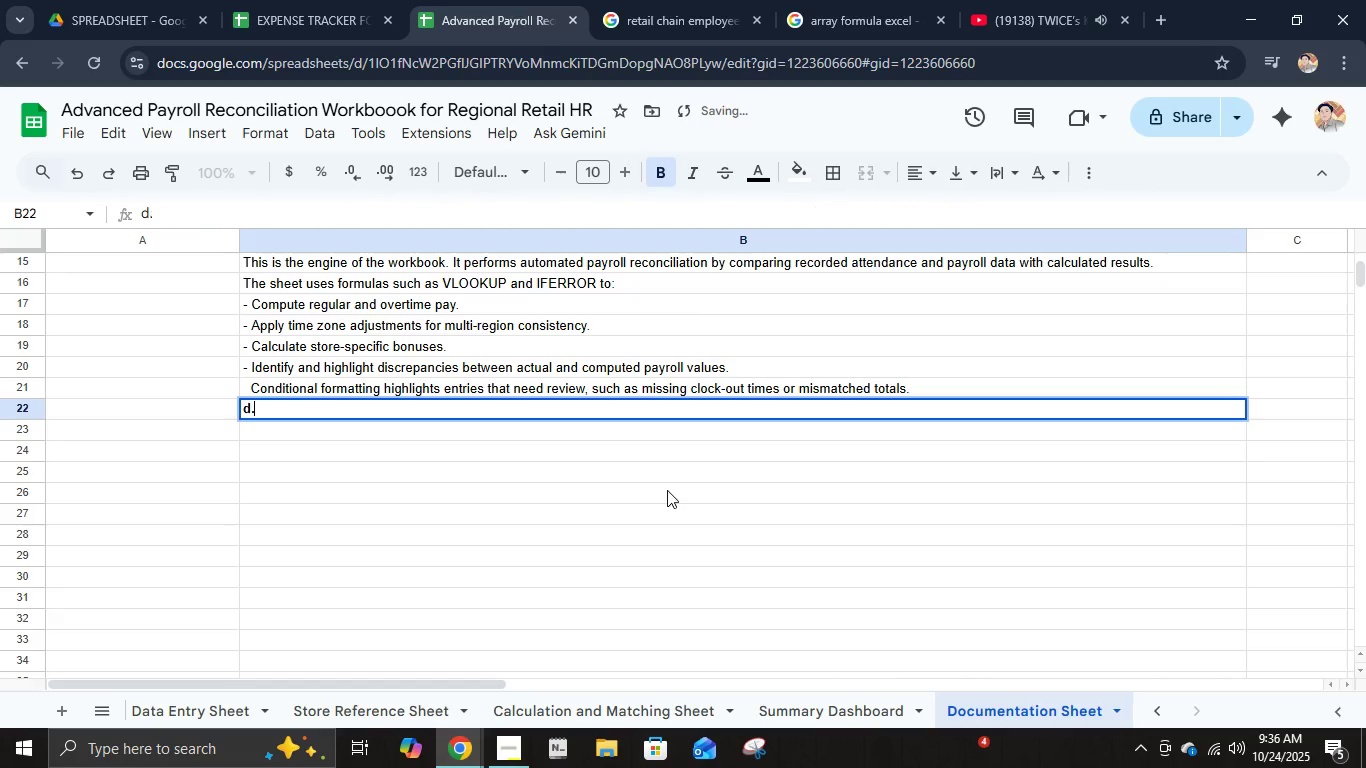 
key(Space)
 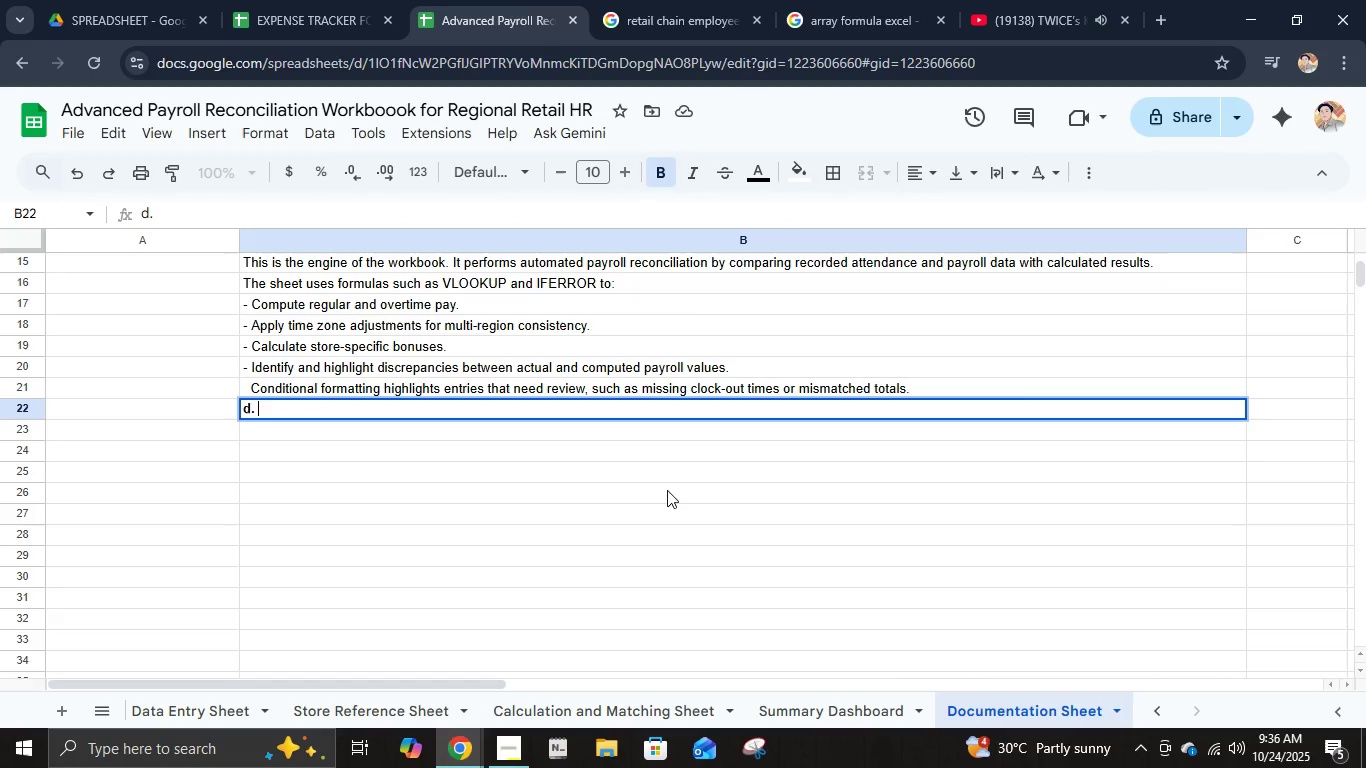 
wait(6.13)
 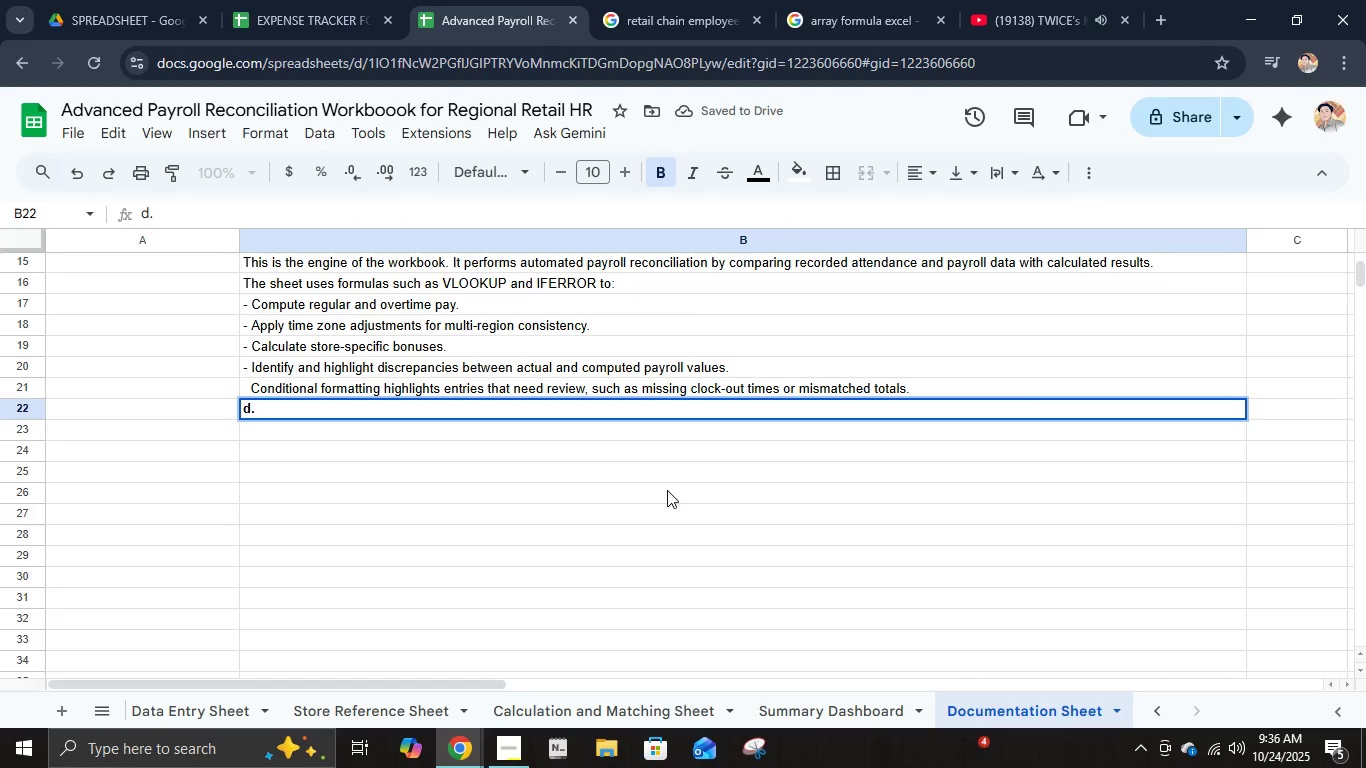 
type(Summary Dashboard.)
key(Backspace)
type(:)
 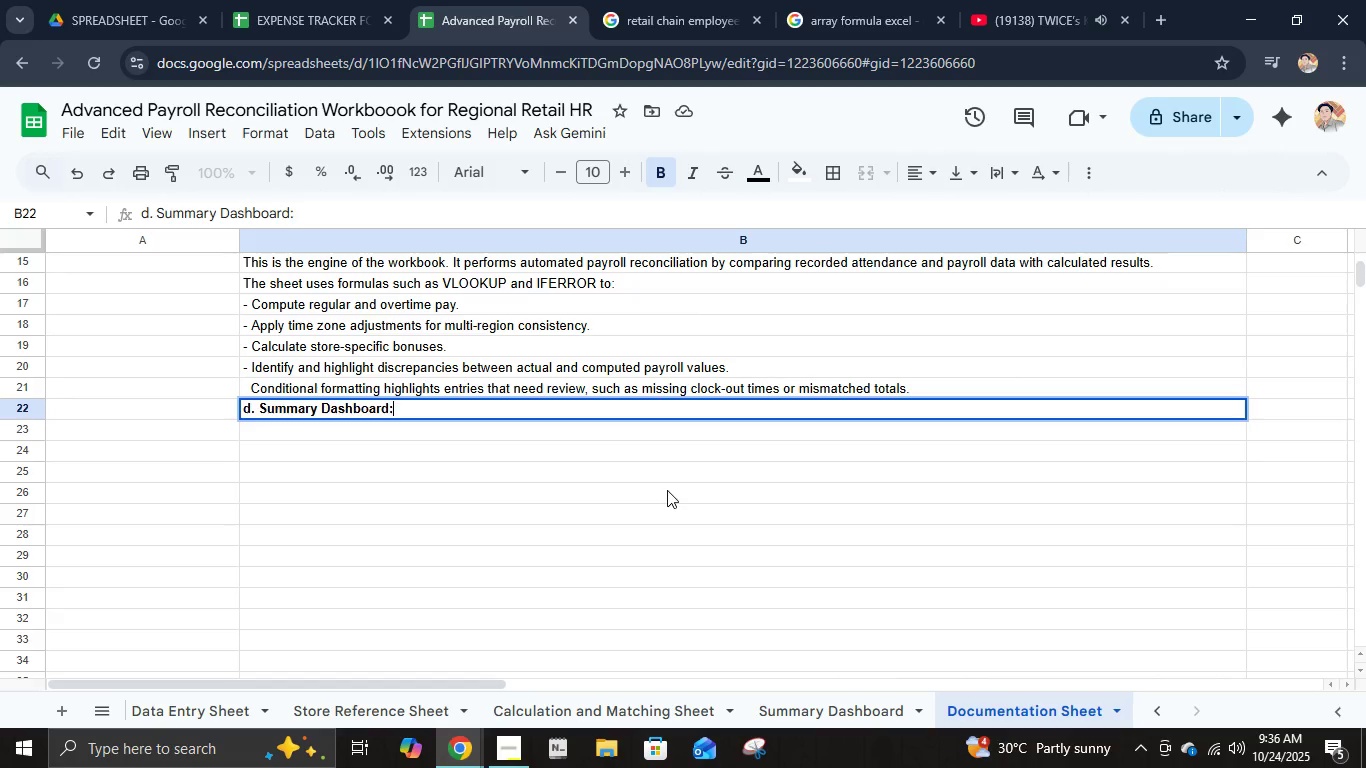 
 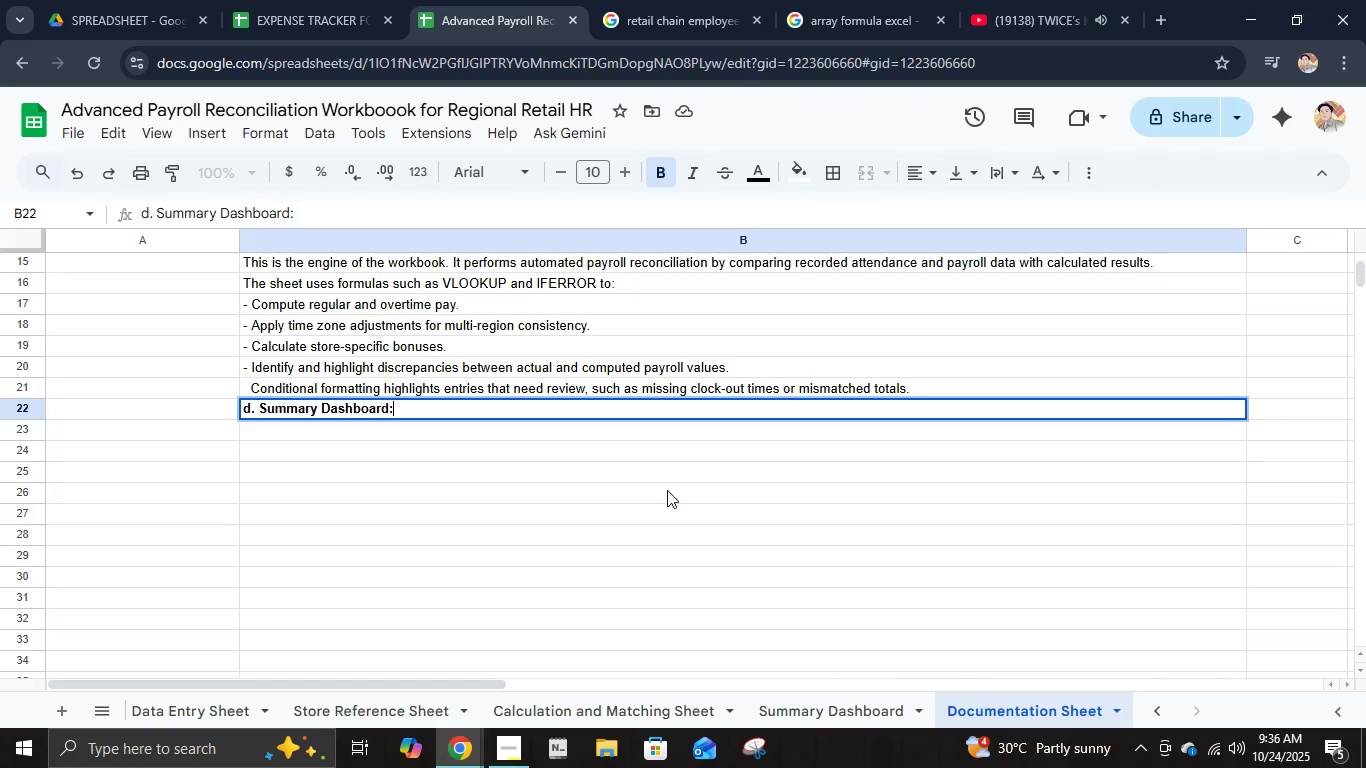 
key(Enter)
 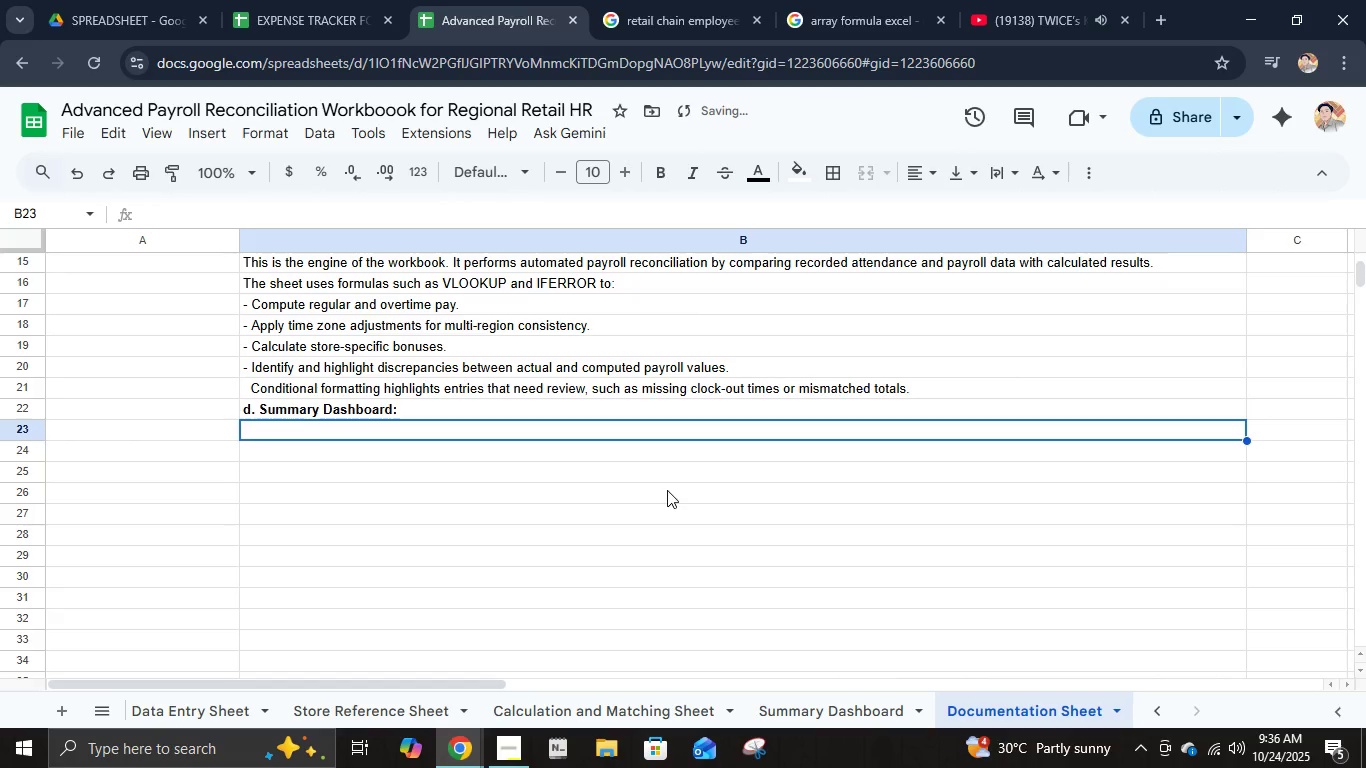 
type(The executive )
key(Backspace)
type(-facing dashboard visually e)
key(Backspace)
type(presents key insights, such as total payroll a)
key(Backspace)
type(costs per rgion, overtime expenses, and bonus distributions.)
 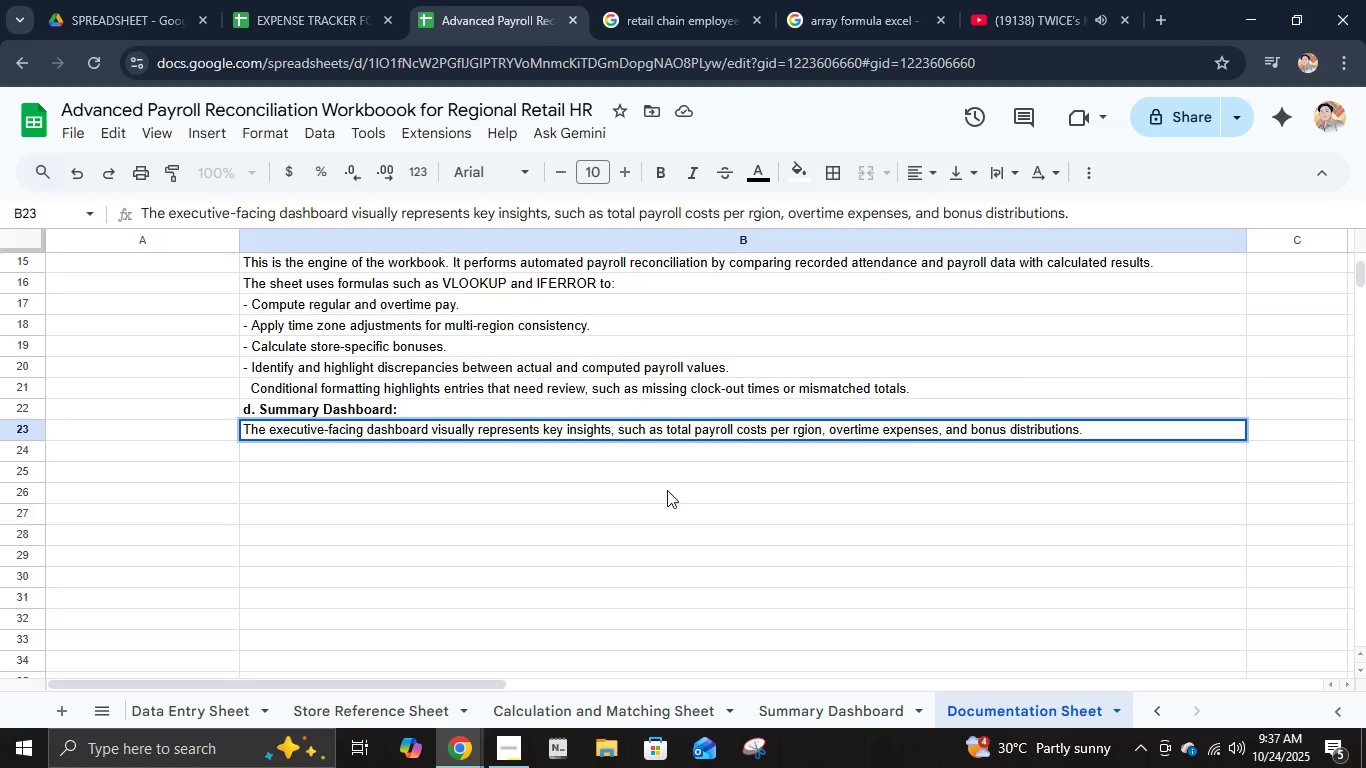 
key(Enter)
 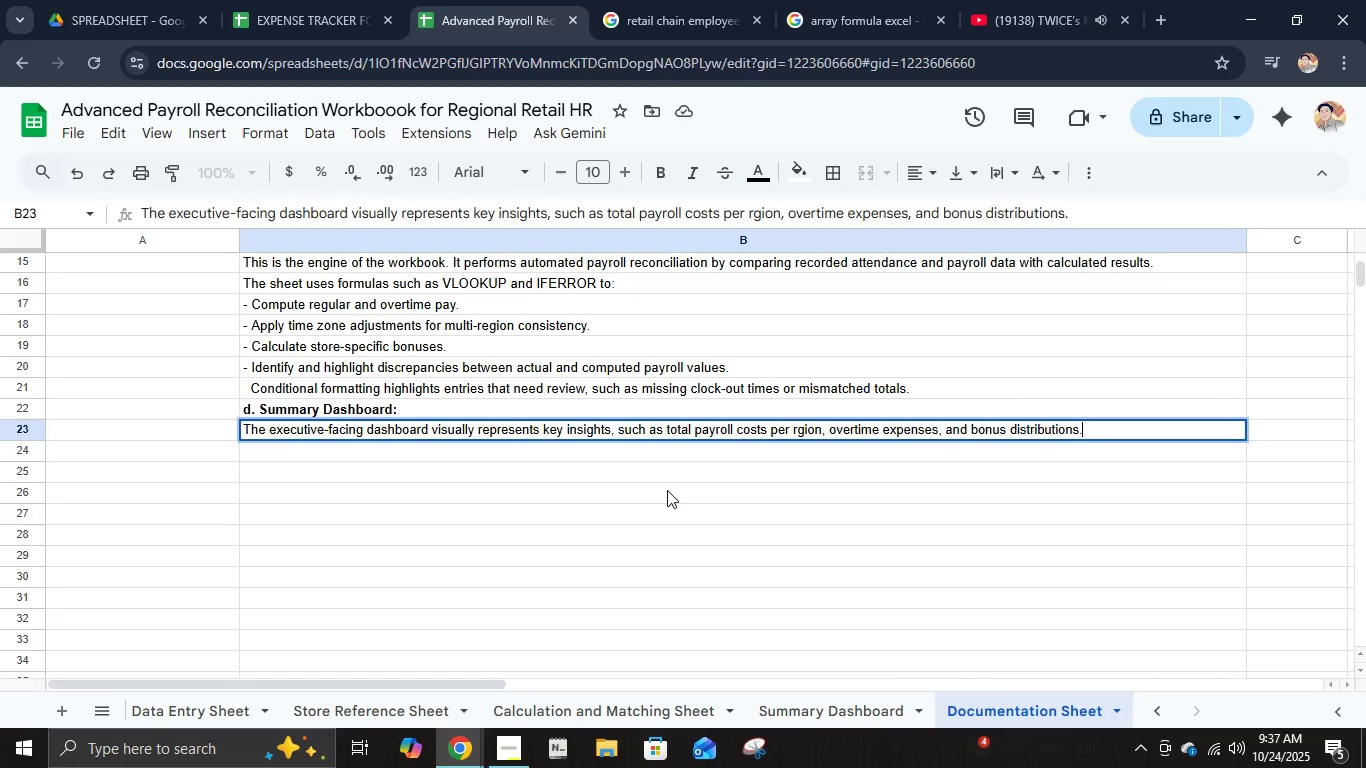 
type(USING charts, HR can view monthly and quarterly te)
key(Backspace)
type(rends, employu)
key(Backspace)
type(ee)
 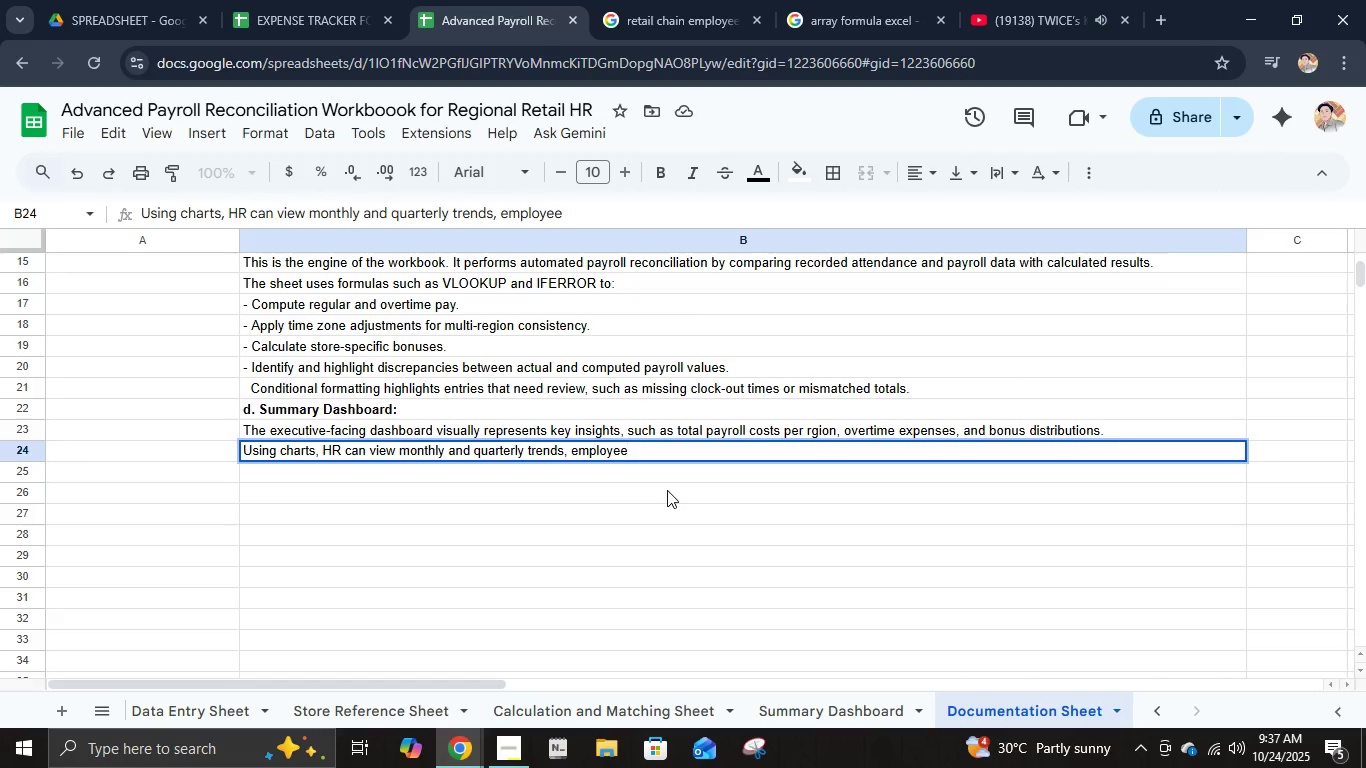 
type( overtime and)
key(Backspace)
type(alysis, and department-level payroll allov)
key(Backspace)
type(cations. Intractive dropdonw)
key(Backspace)
key(Backspace)
type(wms)
key(Backspace)
key(Backspace)
type(ns or slicers allow ues)
key(Backspace)
key(Backspace)
type(sers)
 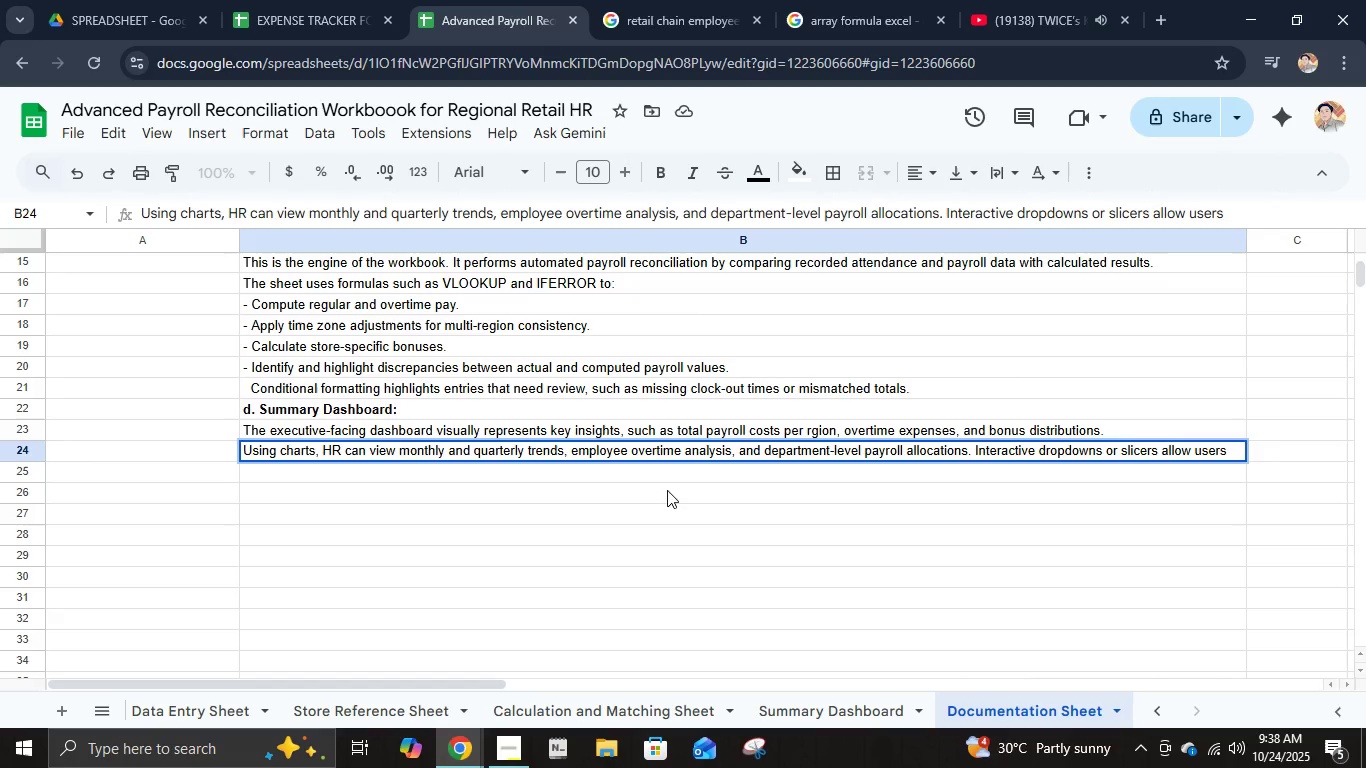 
type( to filtr by stor, quarter, or department.)
 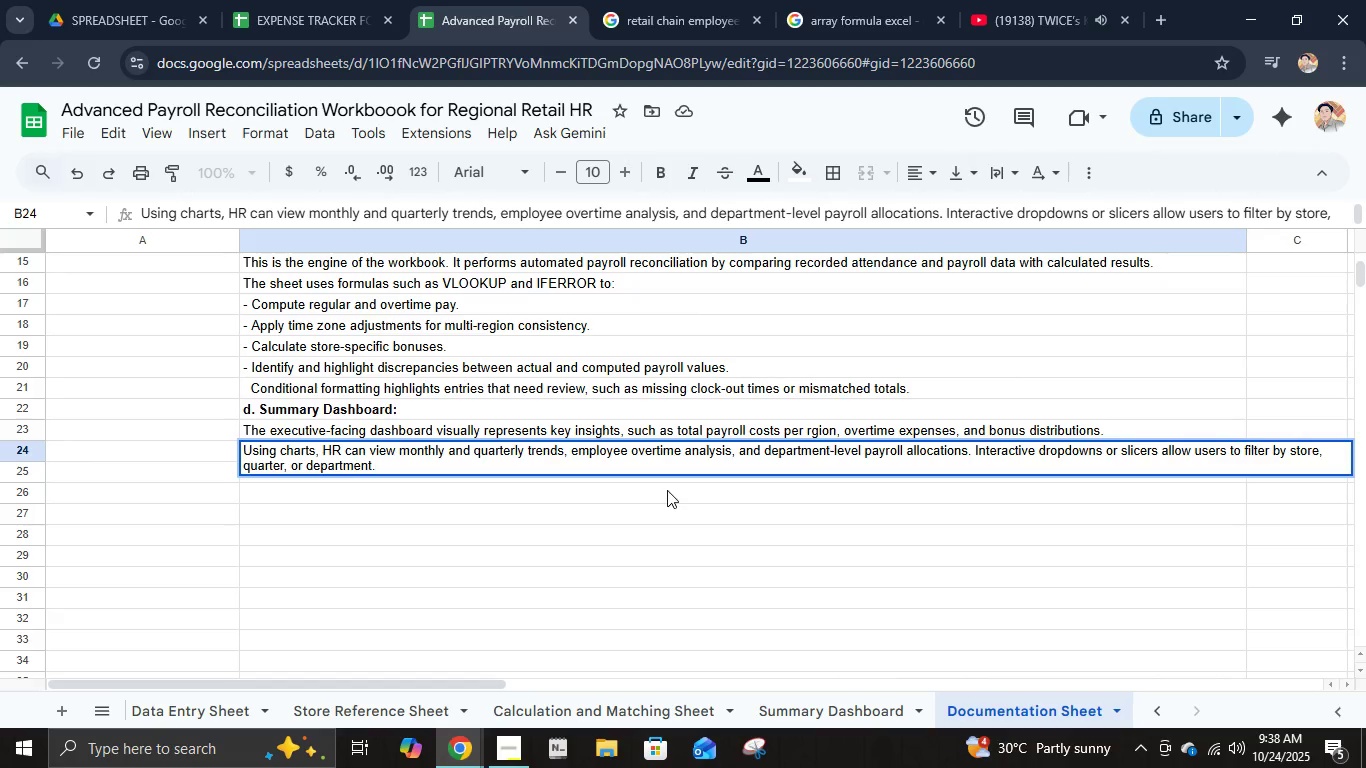 
key(Enter)
 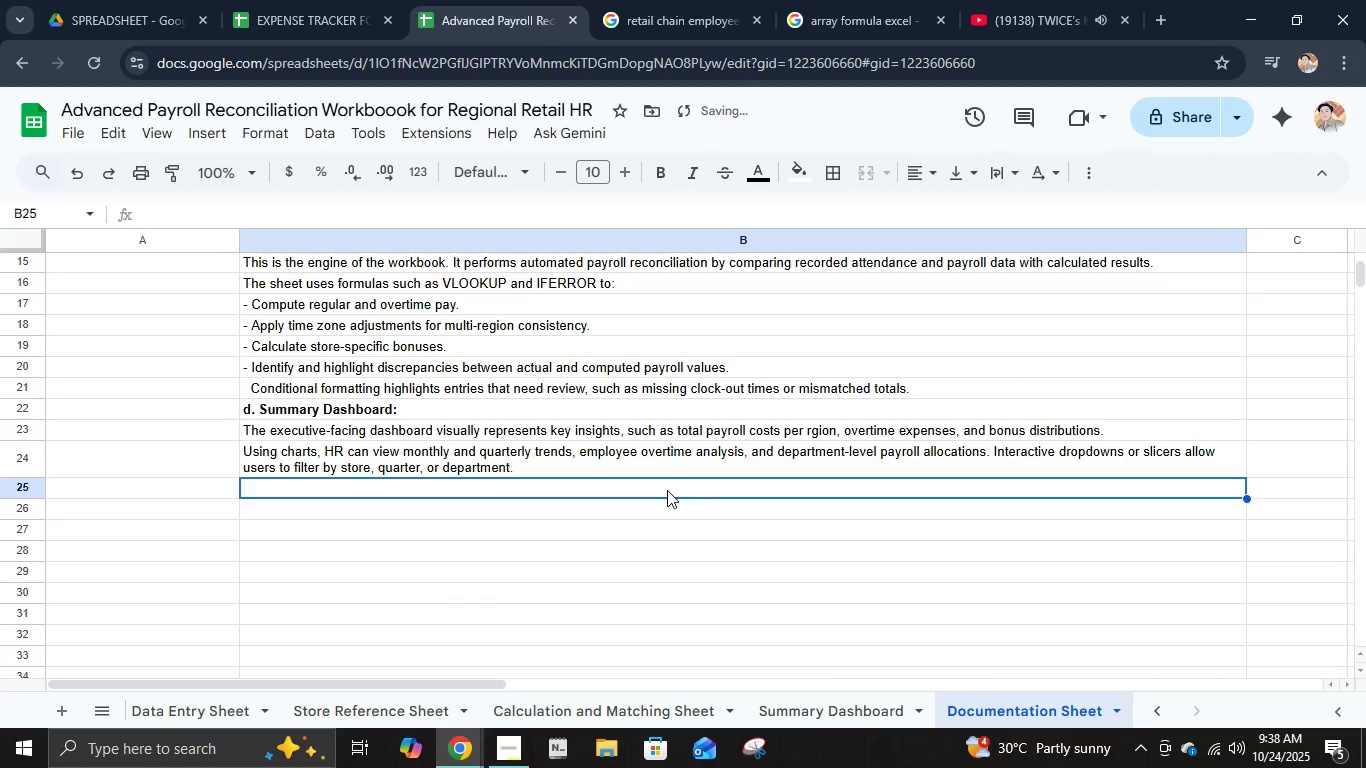 
key(Control+B)
 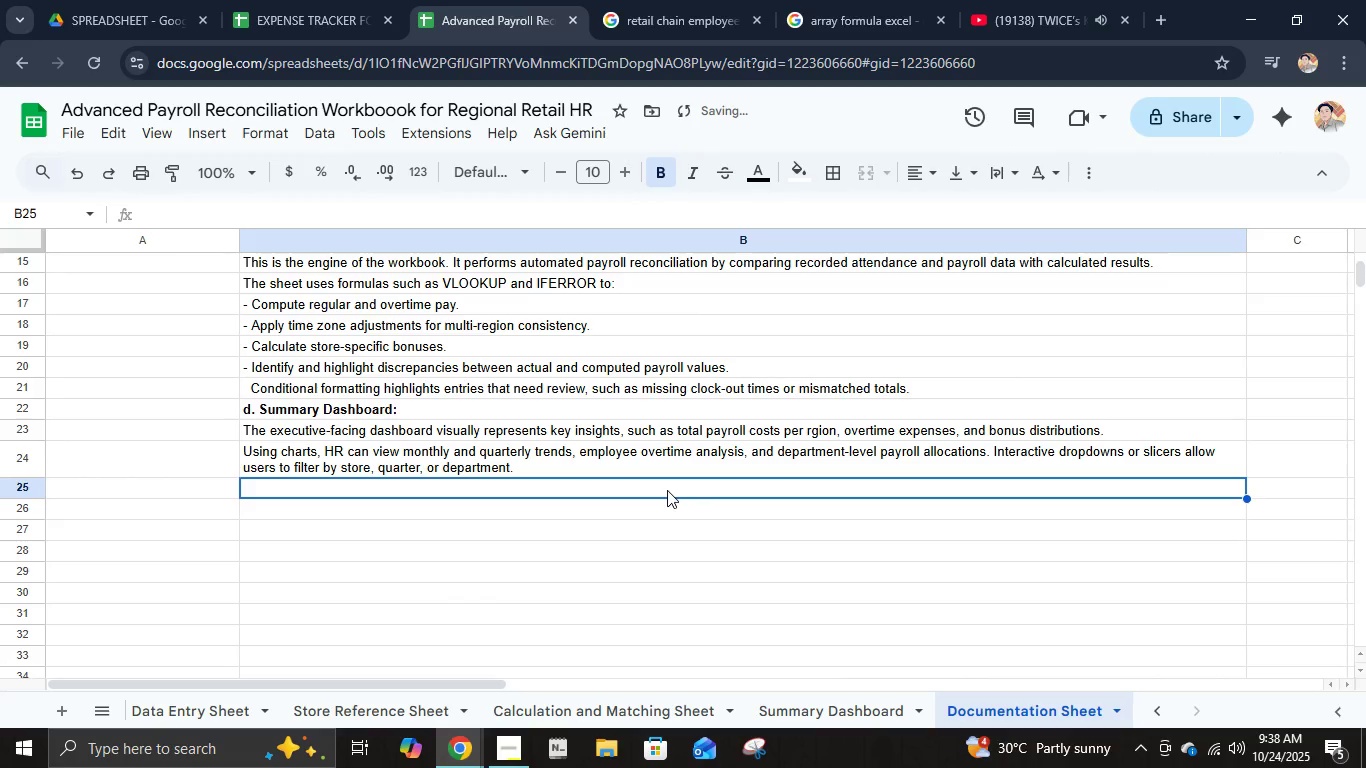 
type(Do)
key(Backspace)
key(Backspace)
type(e. Document )
key(Backspace)
type(ation Sheet:)
 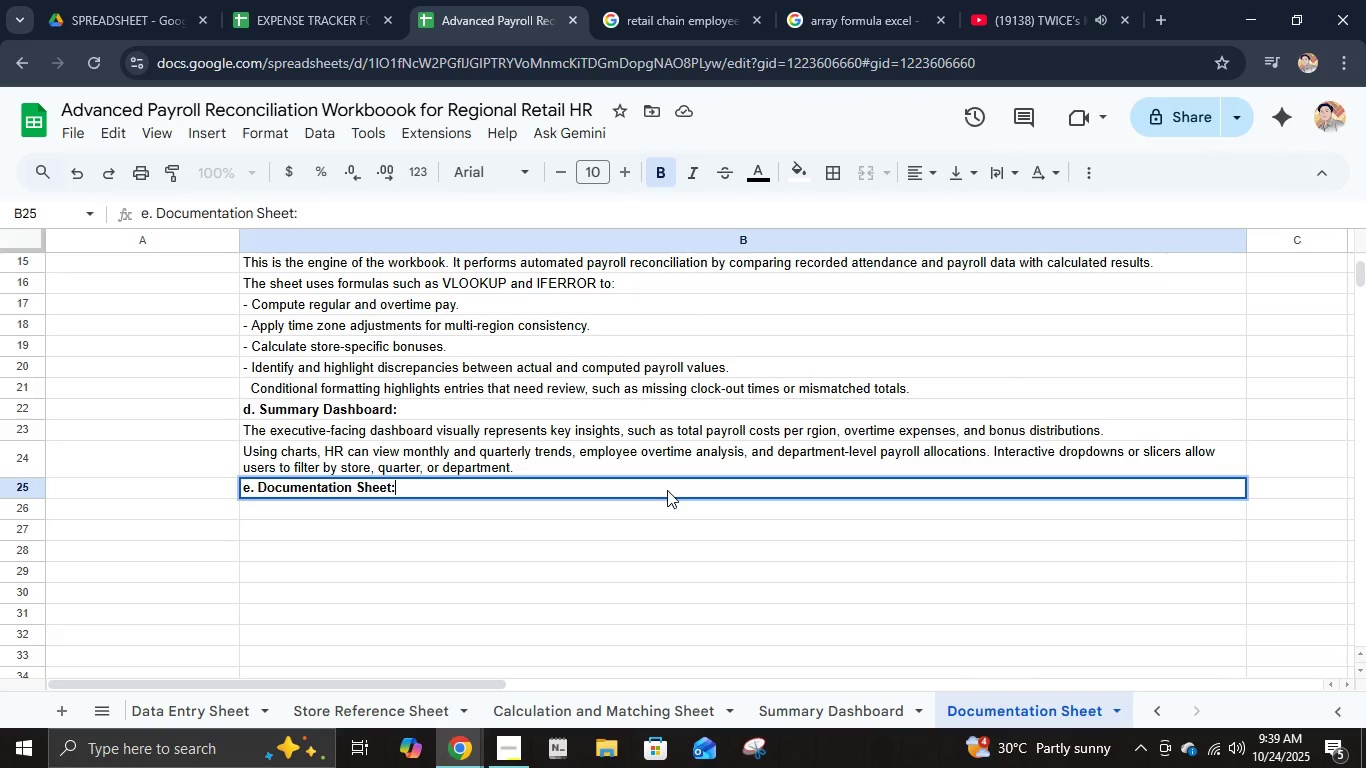 
 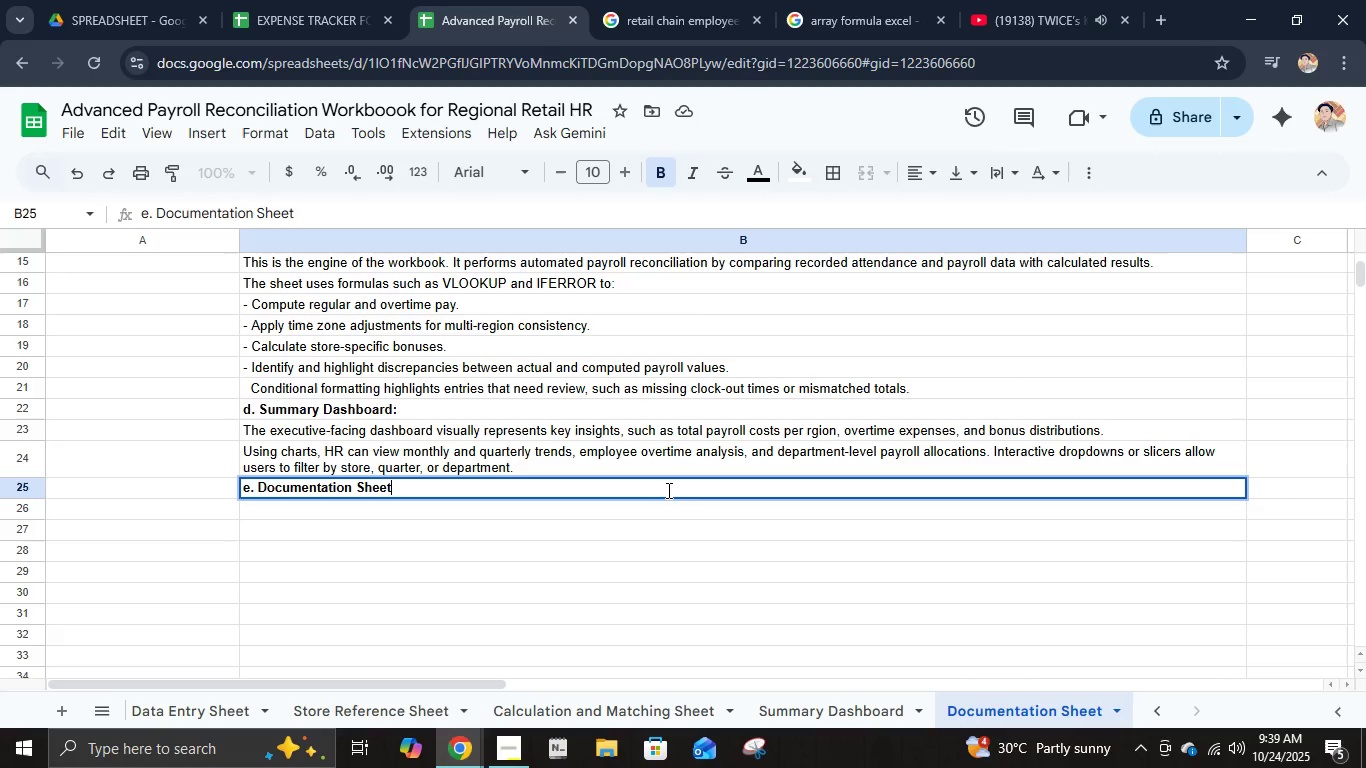 
key(Enter)
 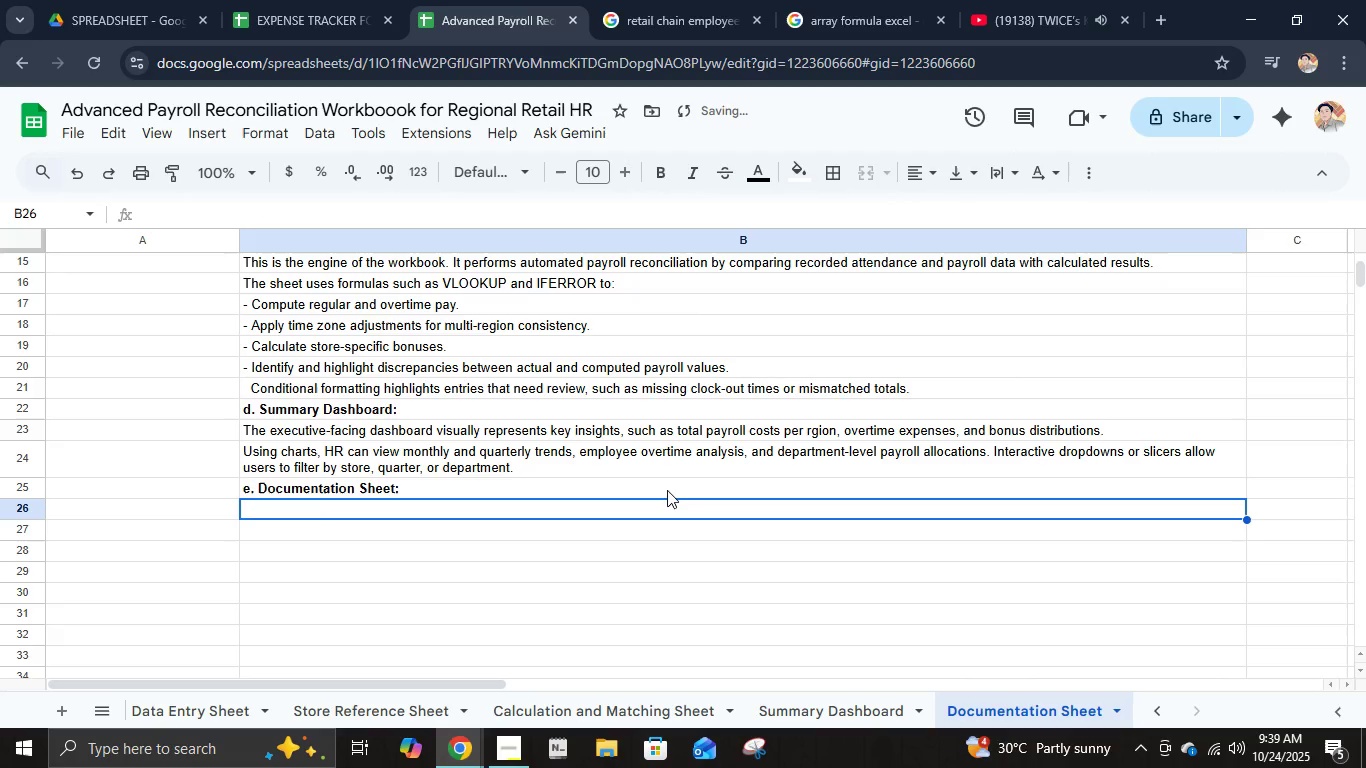 
type(This section provides a user-fi)
key(Backspace)
type(riendly )
 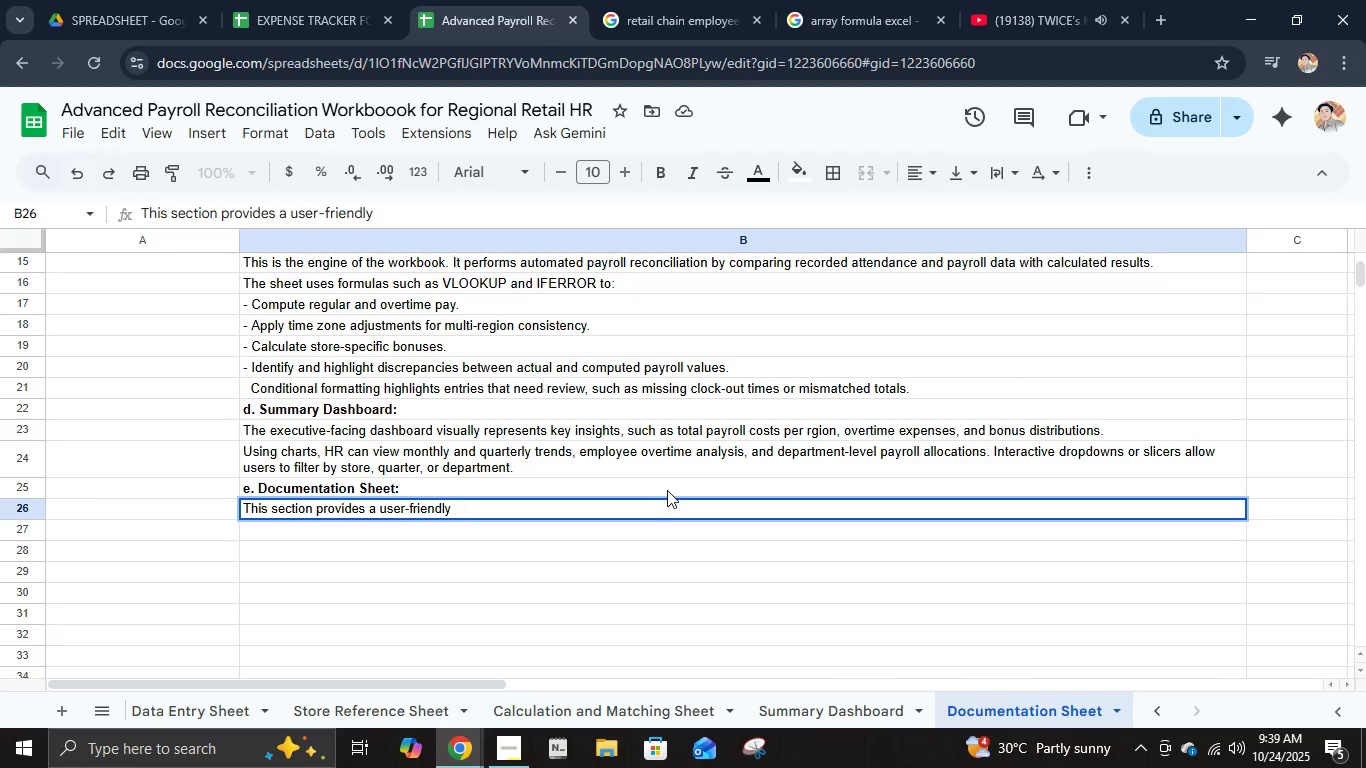 
type(guide explaining how the workbook )
 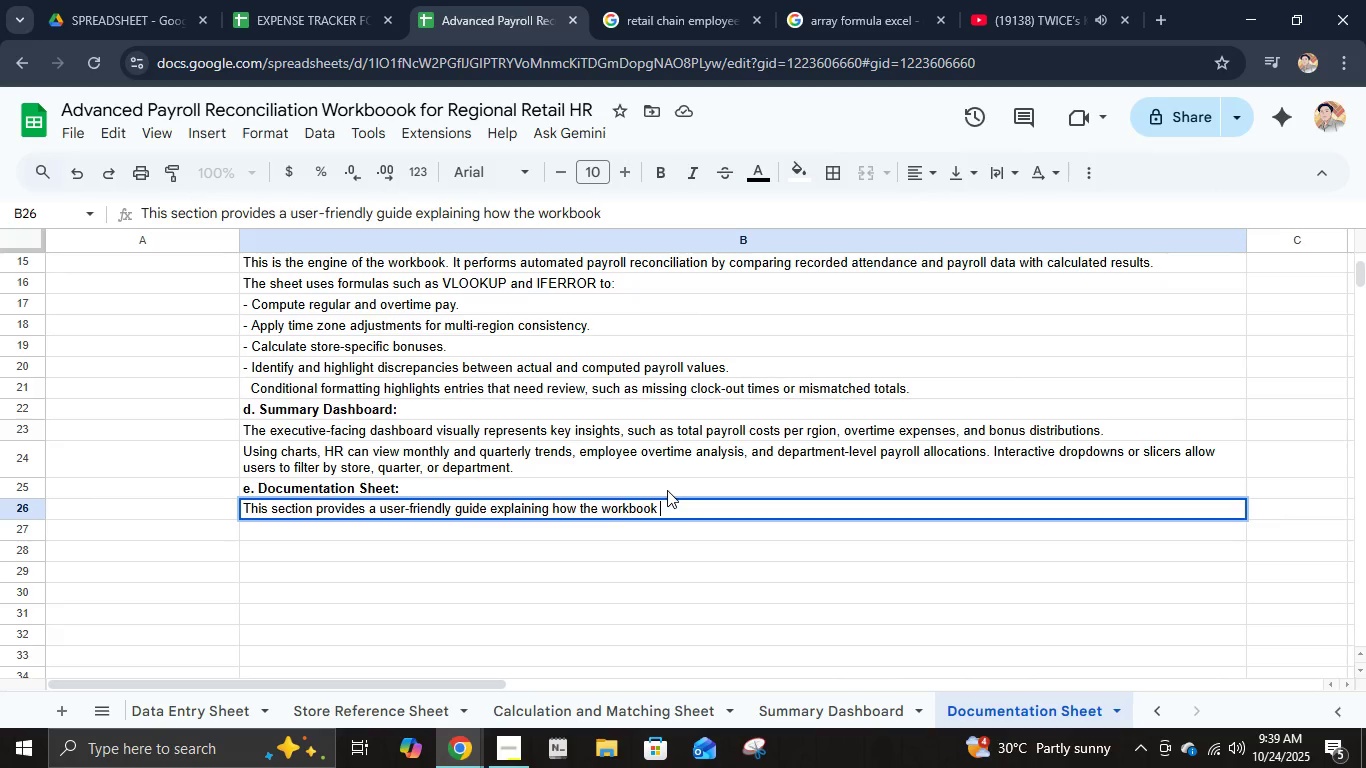 
type(functions )
key(Backspace)
type(, what eas)
key(Backspace)
type(ch sheet does, and how to import data properly. It lists all formulas used, their purpose,)
key(Backspace)
type(s )
key(Backspace)
type(, and instructions for modifying poa)
key(Backspace)
key(Backspace)
type(ay rates, time zones, and bonus logic.)
 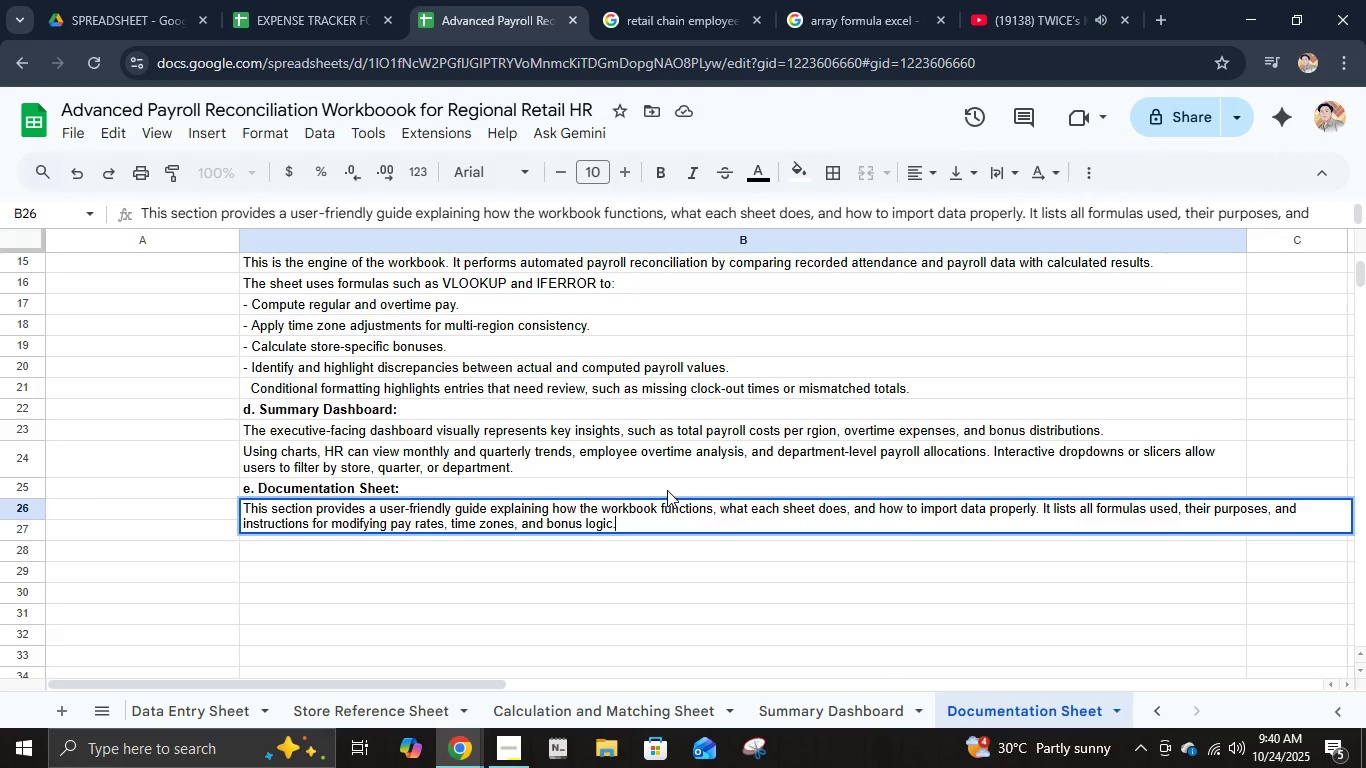 
 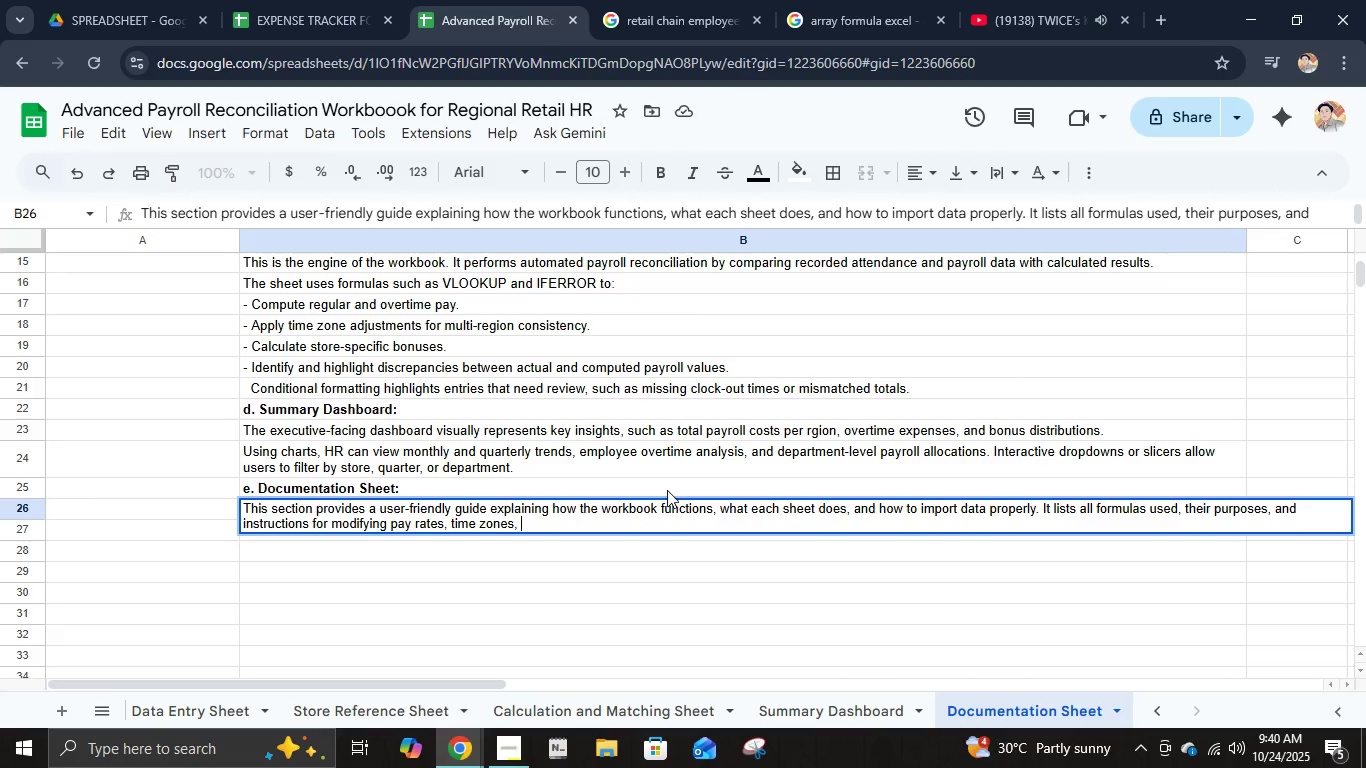 
key(Enter)
 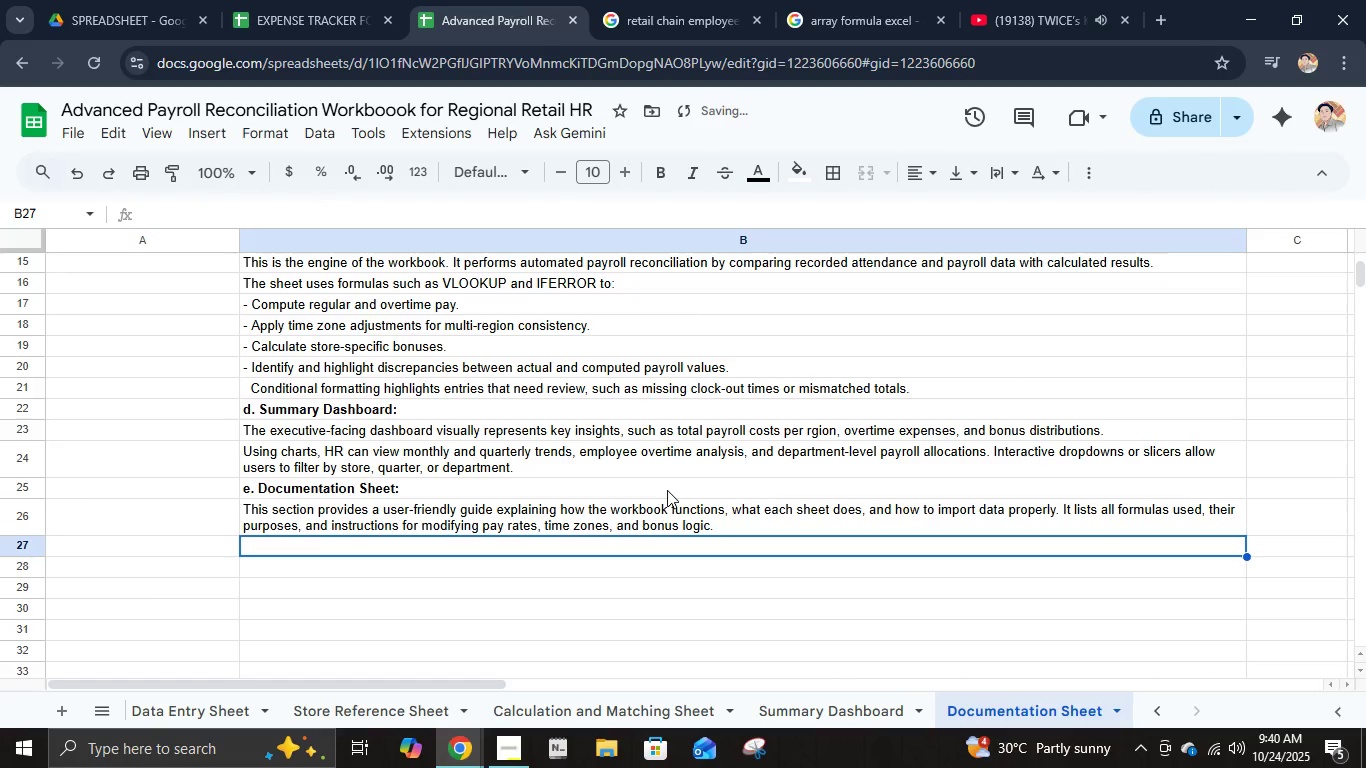 
type(The dom)
key(Backspace)
type(cumentation also includes data privacy guideline, reo)
key(Backspace)
type(commending that sent)
key(Backspace)
type(sitive fies)
key(Backspace)
type(lds (like employee contact details) be hidden or passwoe)
key(Backspace)
type(rd )
key(Backspace)
type(-protected if shared externally.)
 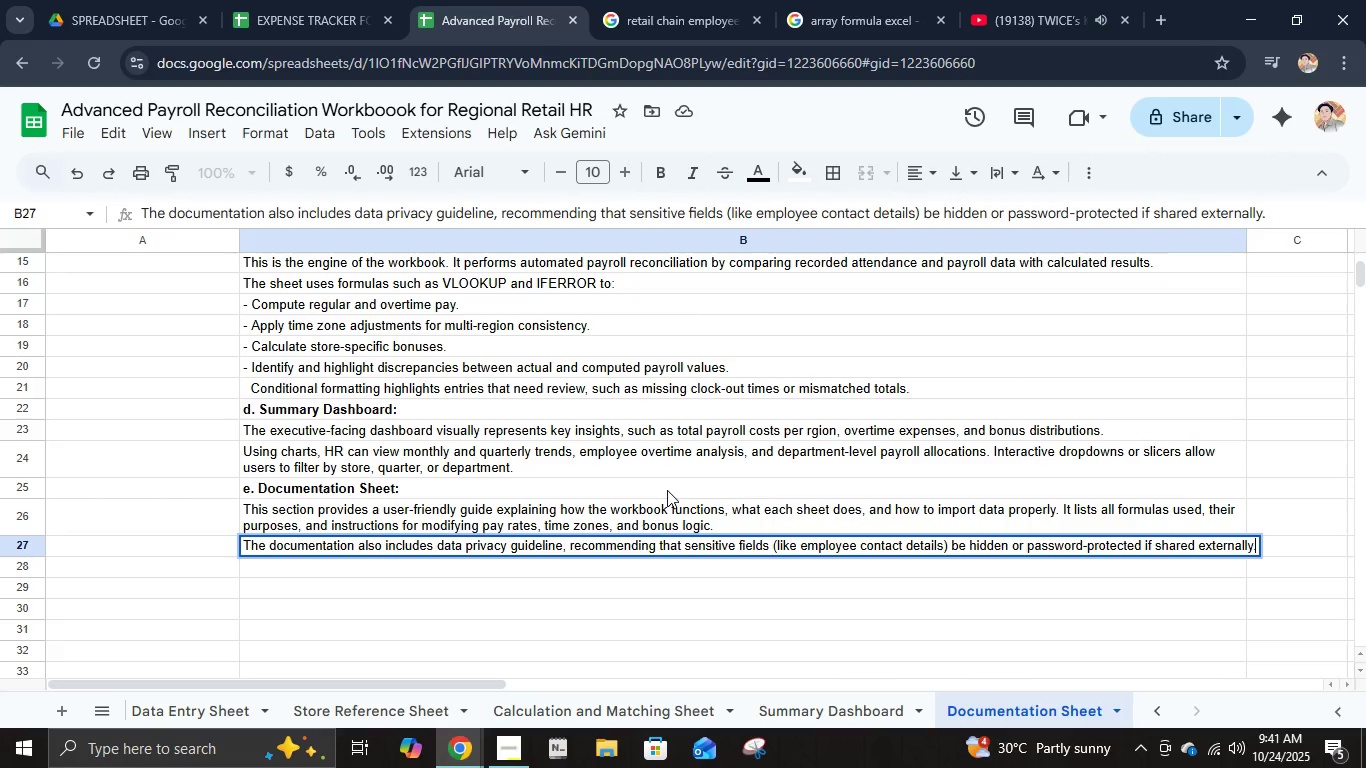 
 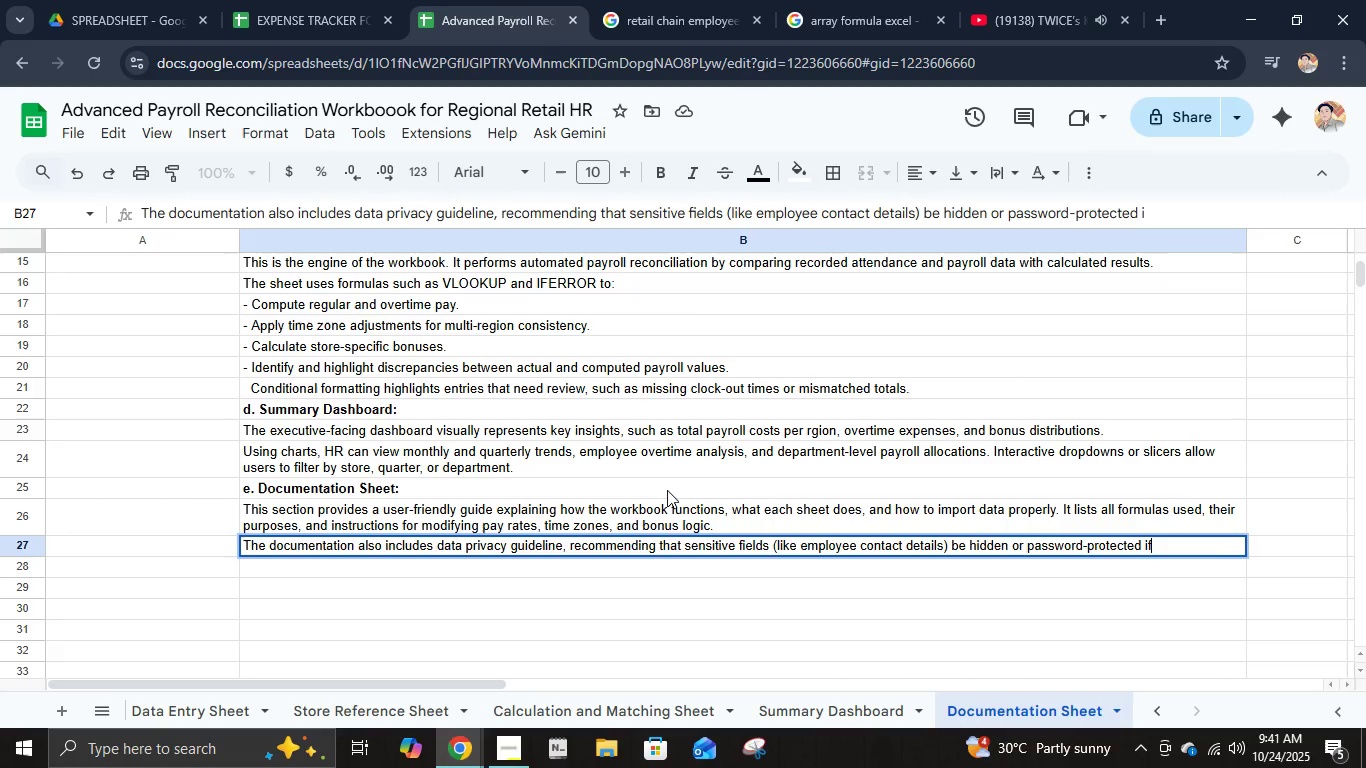 
key(Enter)
 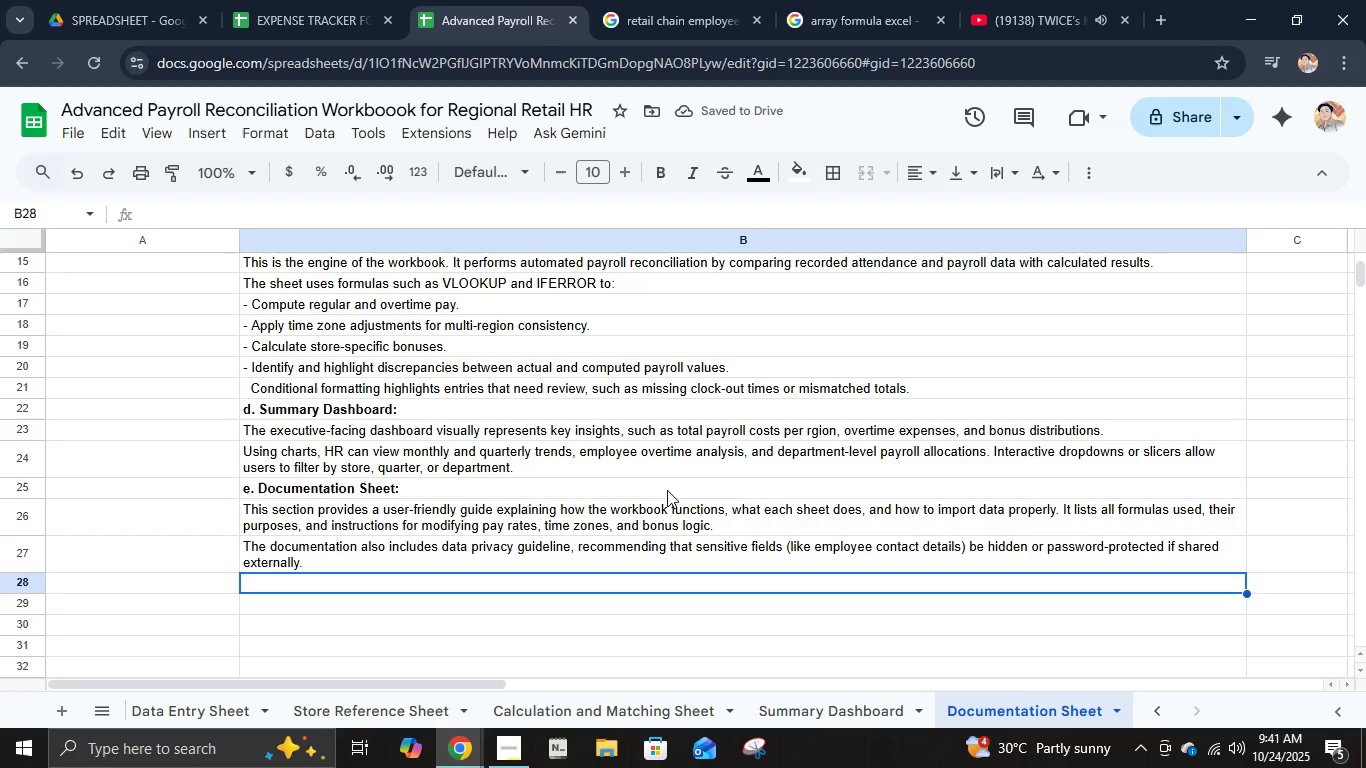 
key(ArrowLeft)
 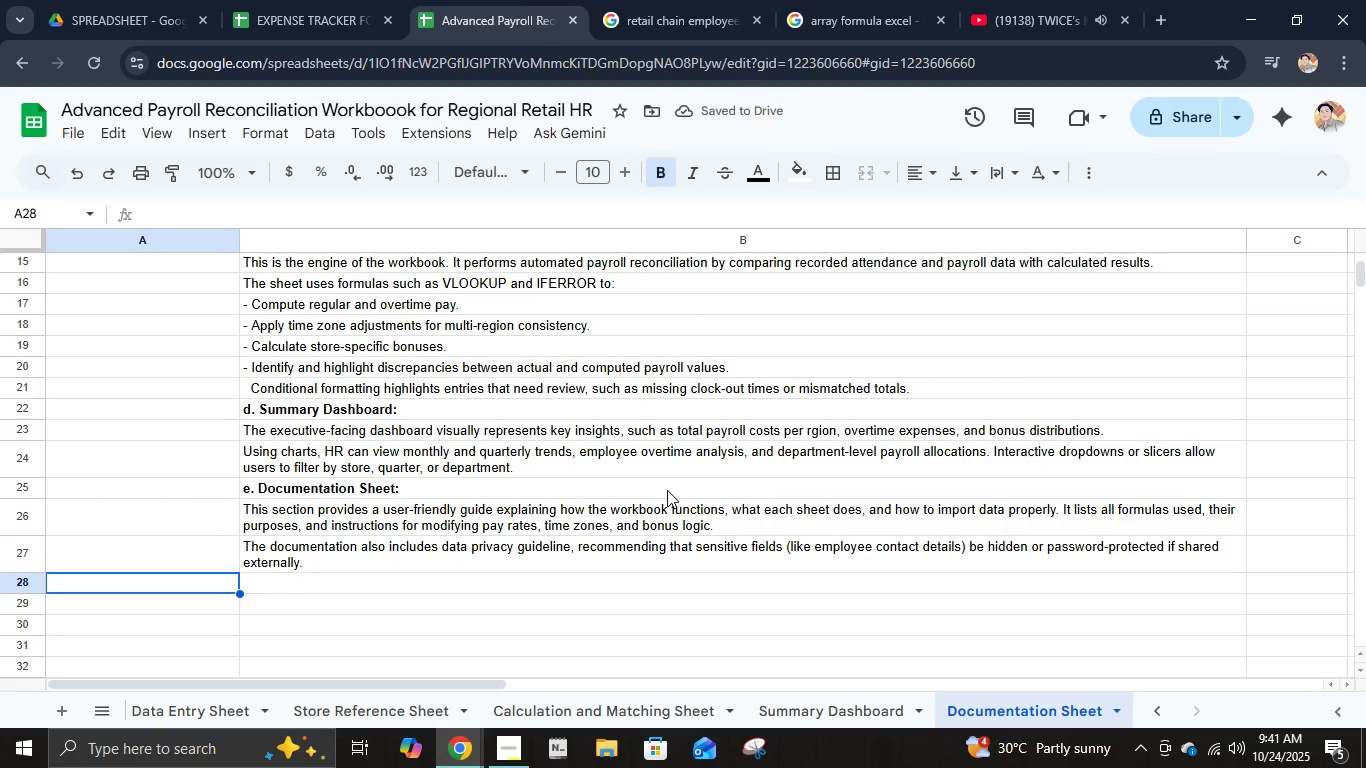 
key(ArrowDown)
 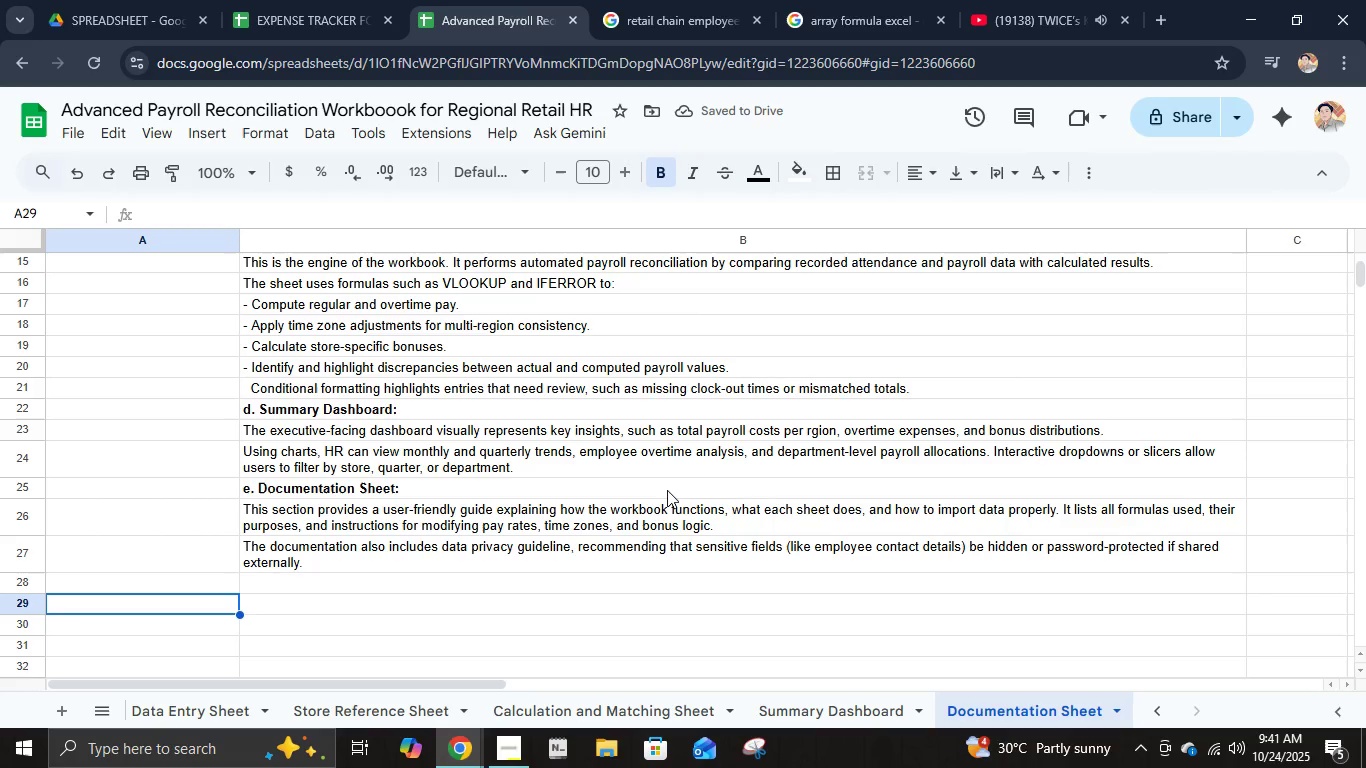 
type(2. Data Flow Process)
 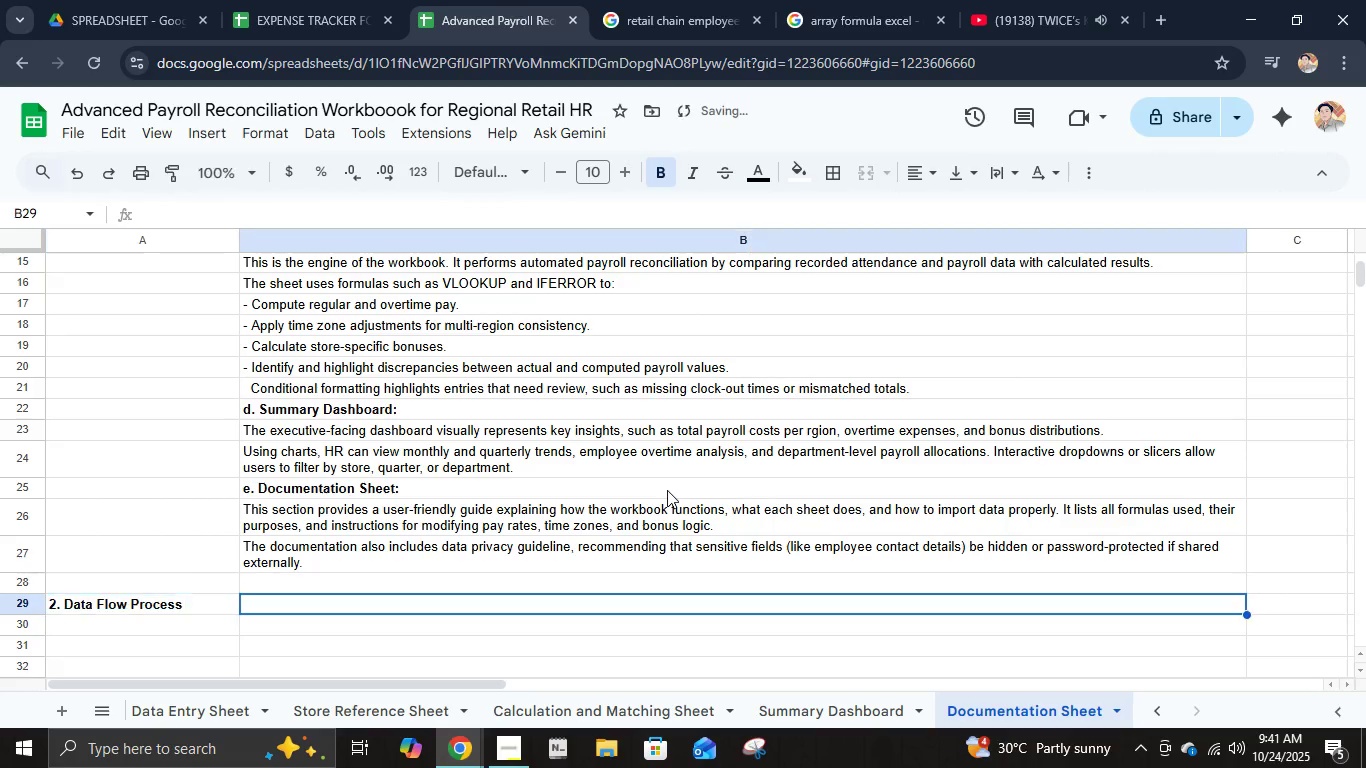 
 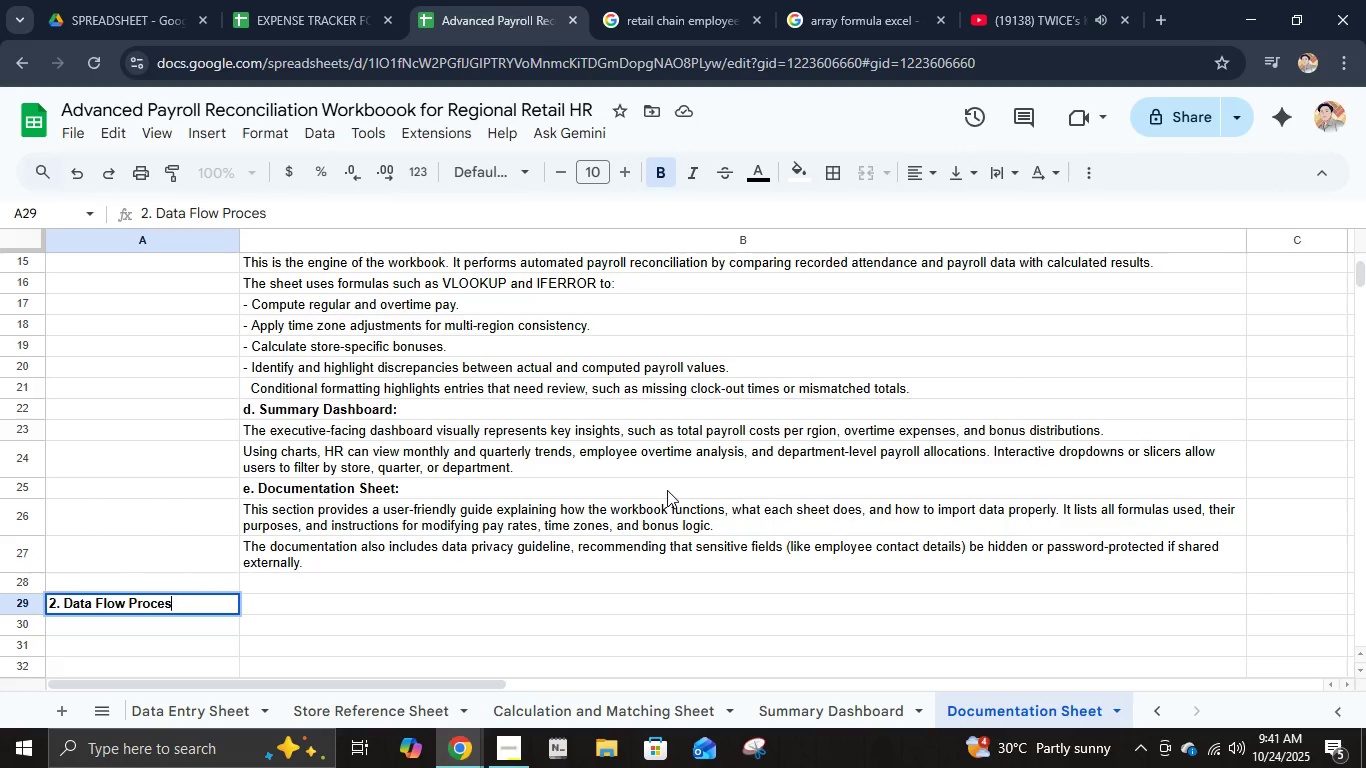 
key(ArrowRight)
 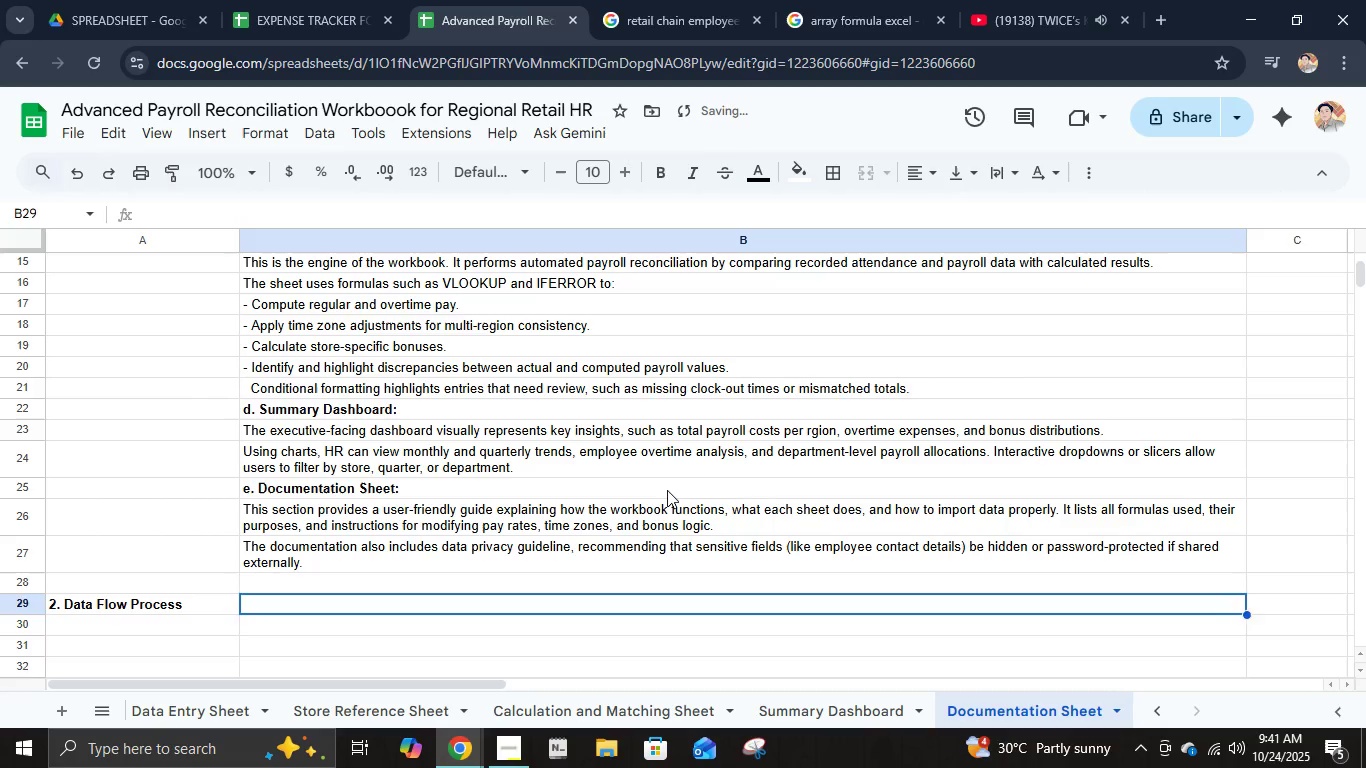 
key(ArrowDown)
 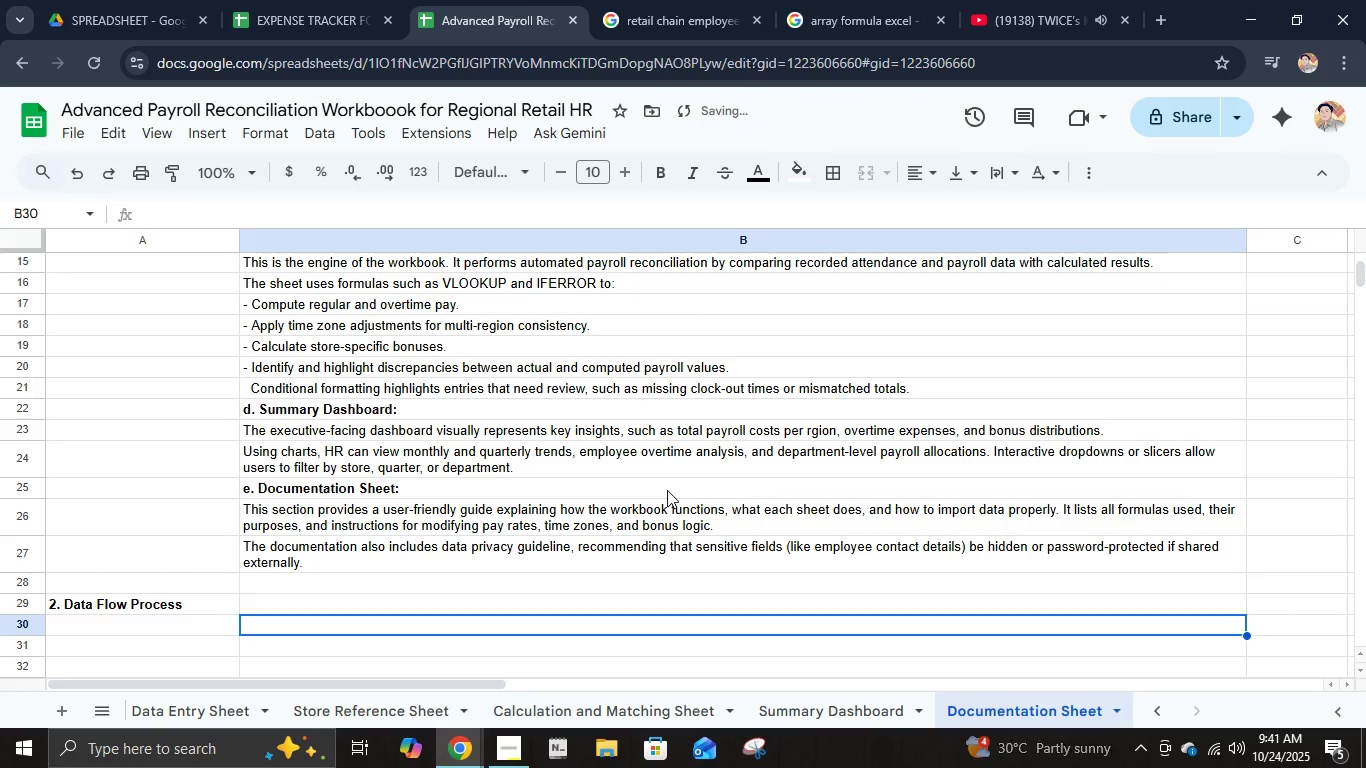 
type(aHr)
key(Backspace)
key(Backspace)
type(. Hr staff import or past )
key(Backspace)
type(e payroll and attendn)
key(Backspace)
type(ance in)
key(Backspace)
key(Backspace)
type(day)
key(Backspace)
type(ta into the Data Entry Sheet.)
 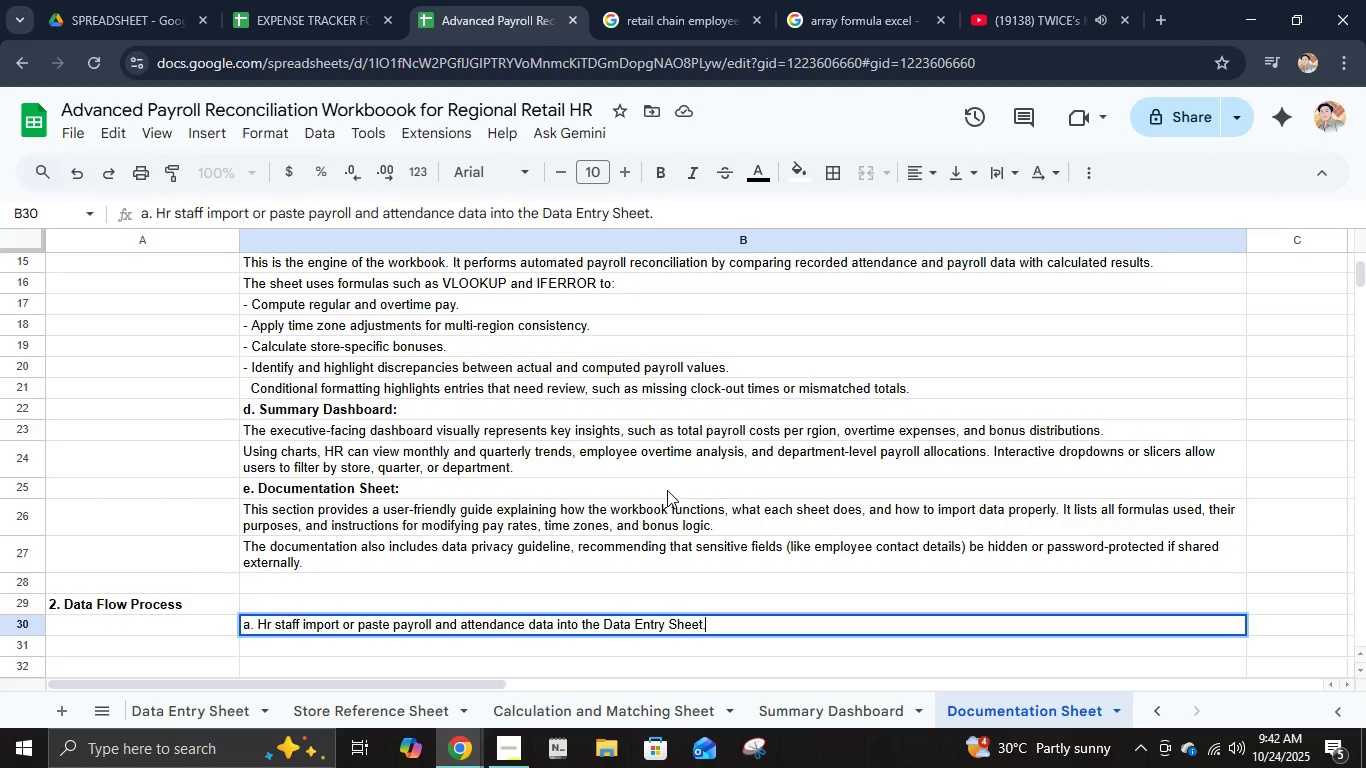 
 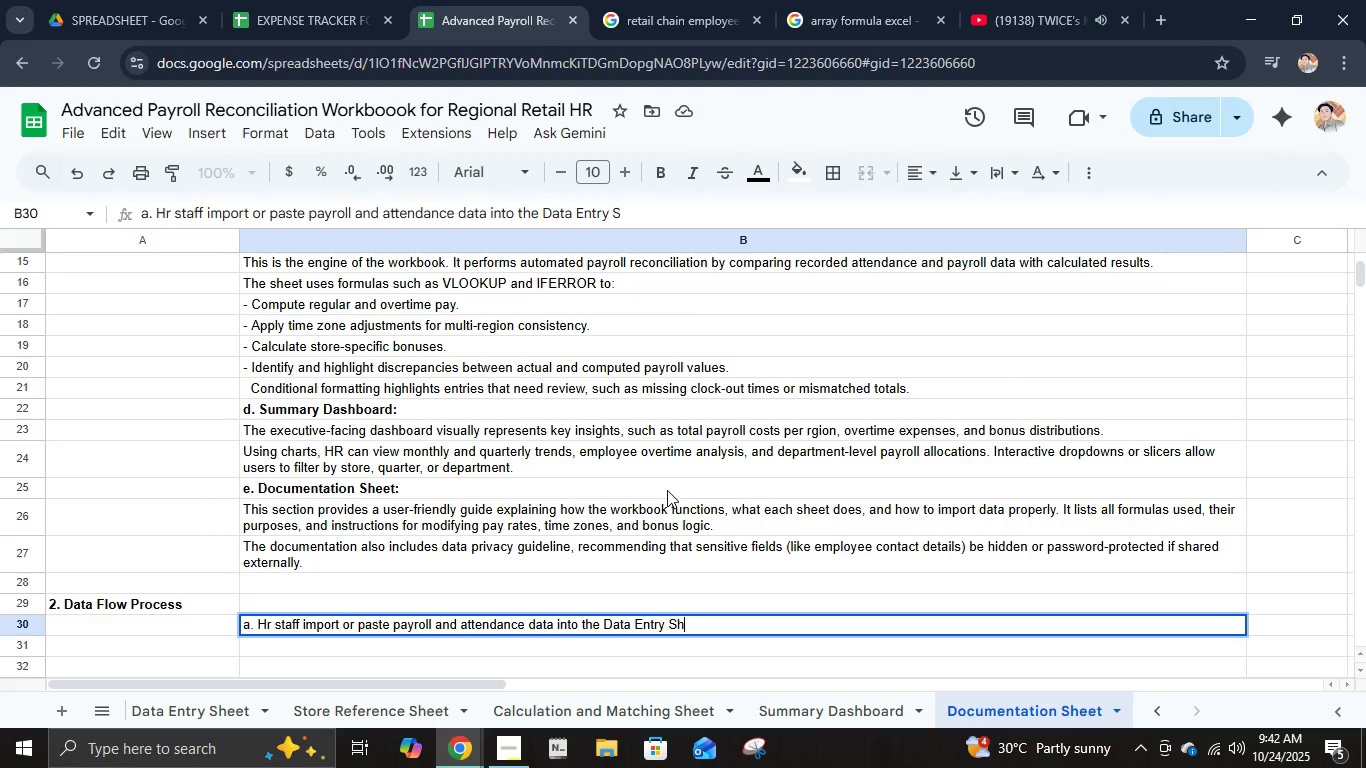 
key(Enter)
 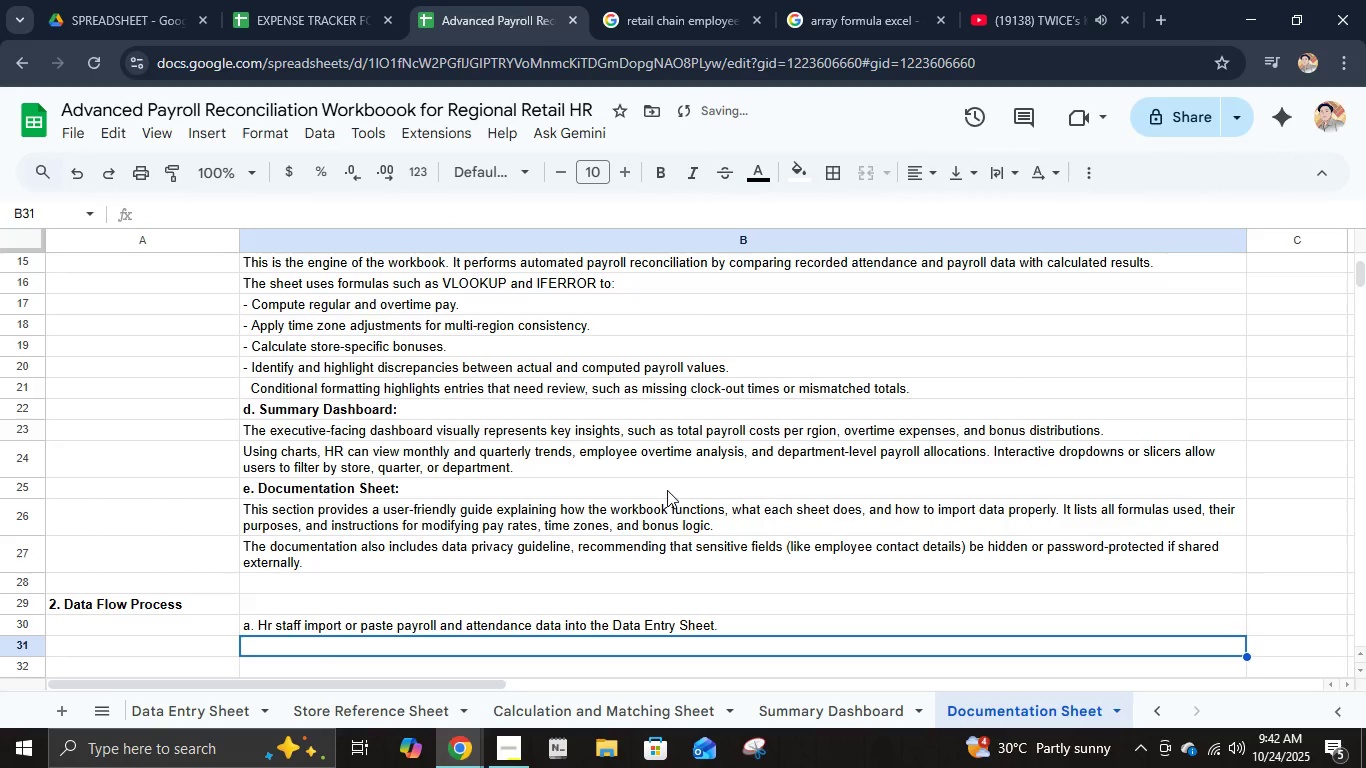 
type(b. The S)
key(Backspace)
type(system automatically references sotor)
key(Backspace)
key(Backspace)
key(Backspace)
key(Backspace)
type(tore details from the Store Reference Sheet to calculate hourly py)
key(Backspace)
type(ay, overtime, and bonuc)
key(Backspace)
type(es.)
 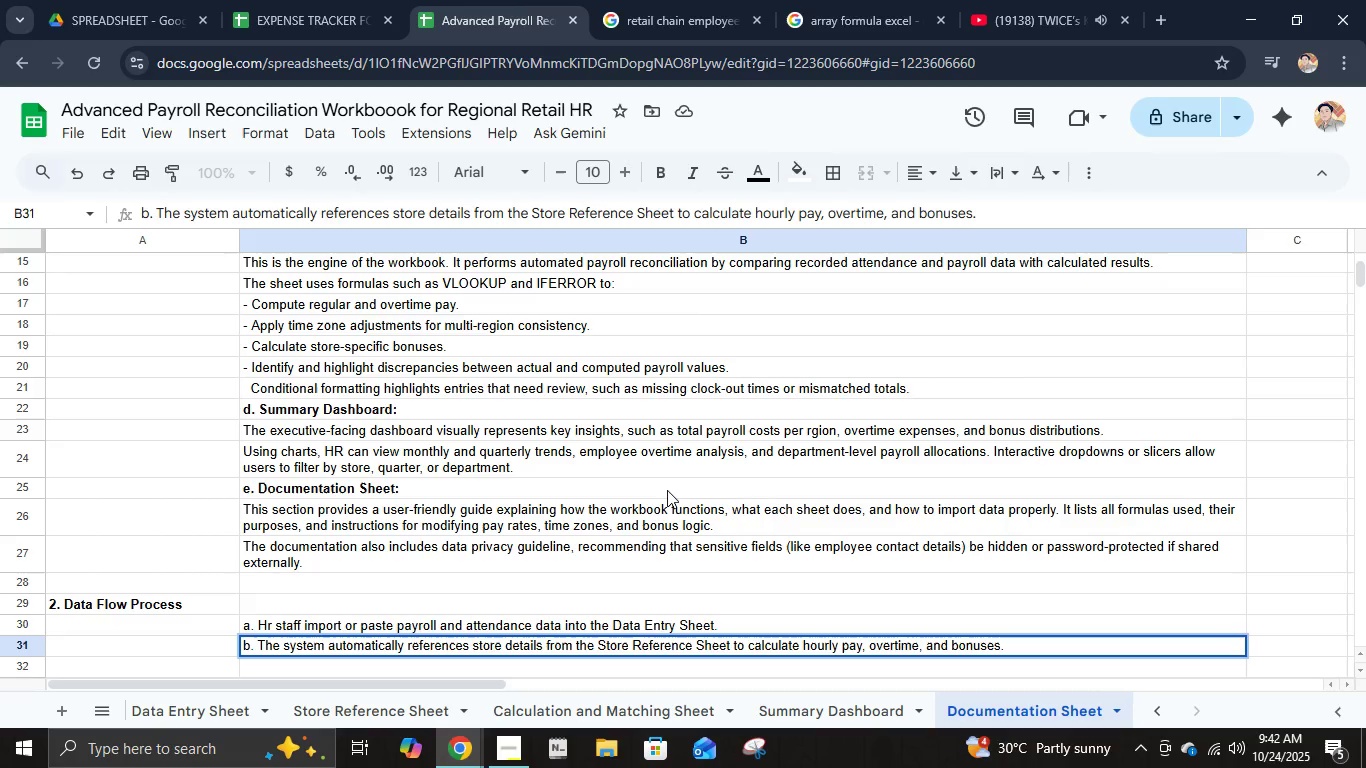 
key(Enter)
 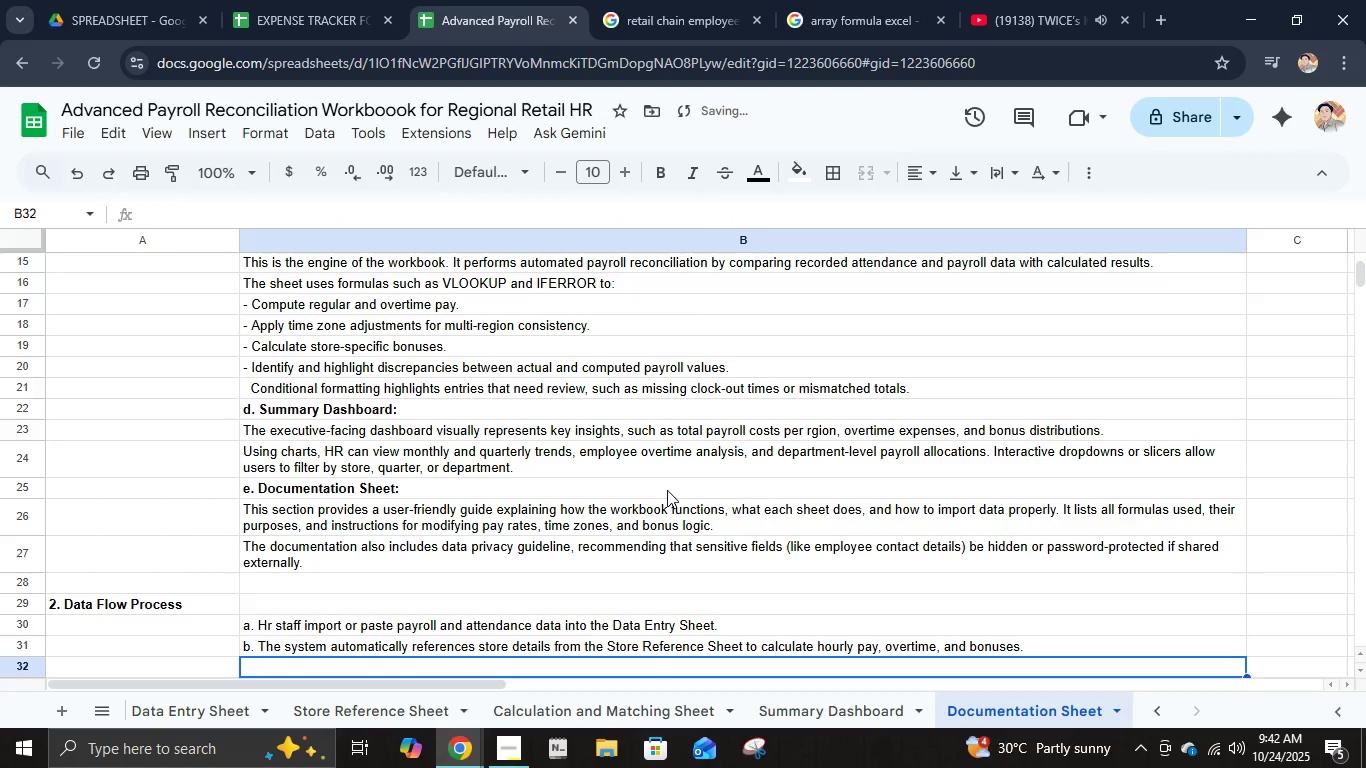 
type(c. The calculation and)
key(Backspace)
key(Backspace)
key(Backspace)
type(& Matching Sheet compares computed payroll data with the store's reported fu)
key(Backspace)
type(ifures to identigf)
key(Backspace)
type(y mismatches.)
 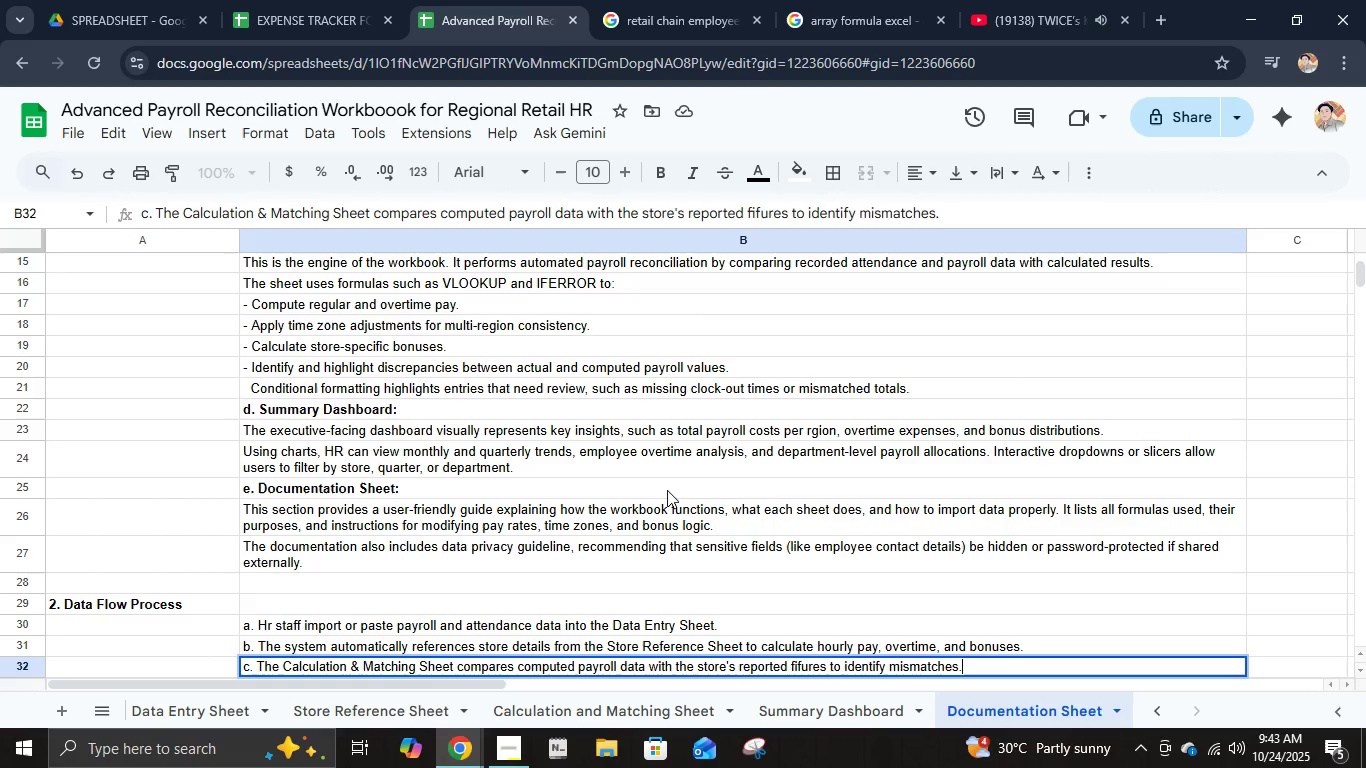 
 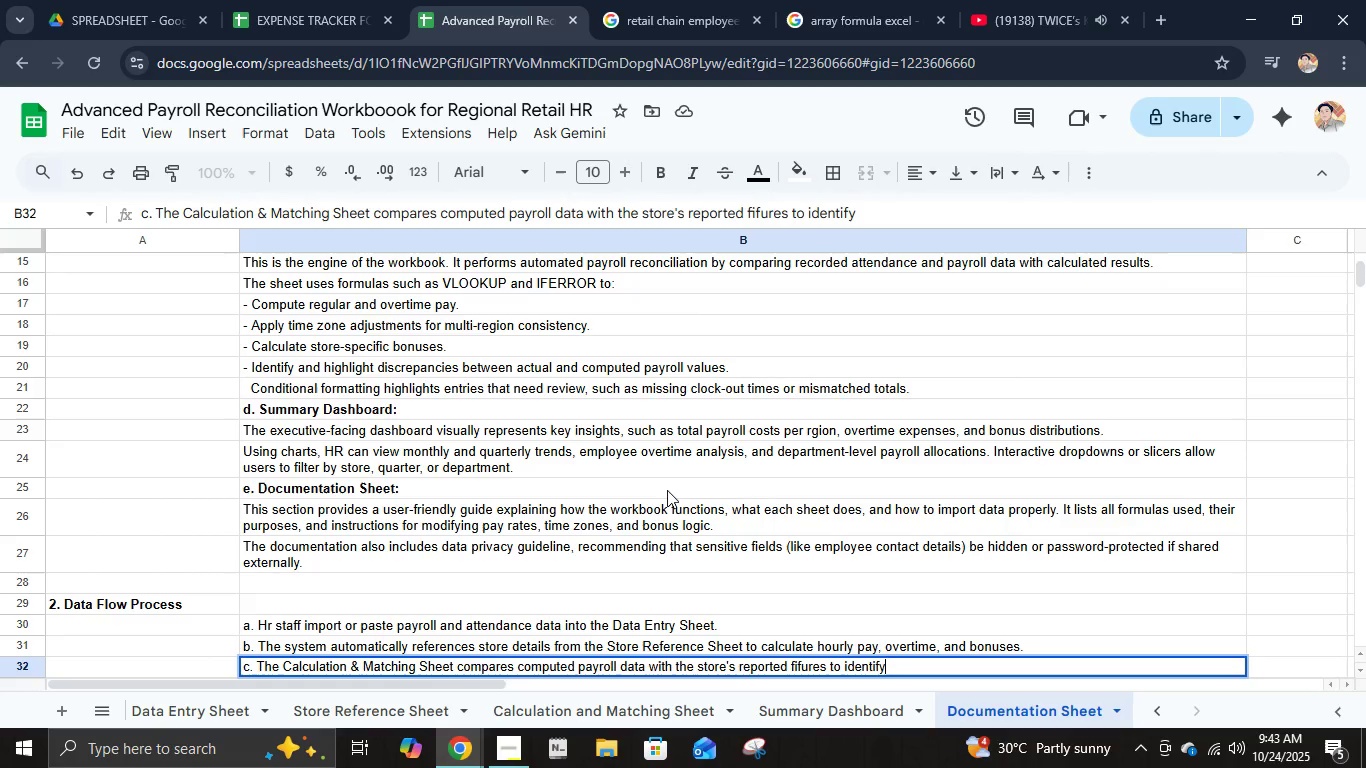 
key(Enter)
 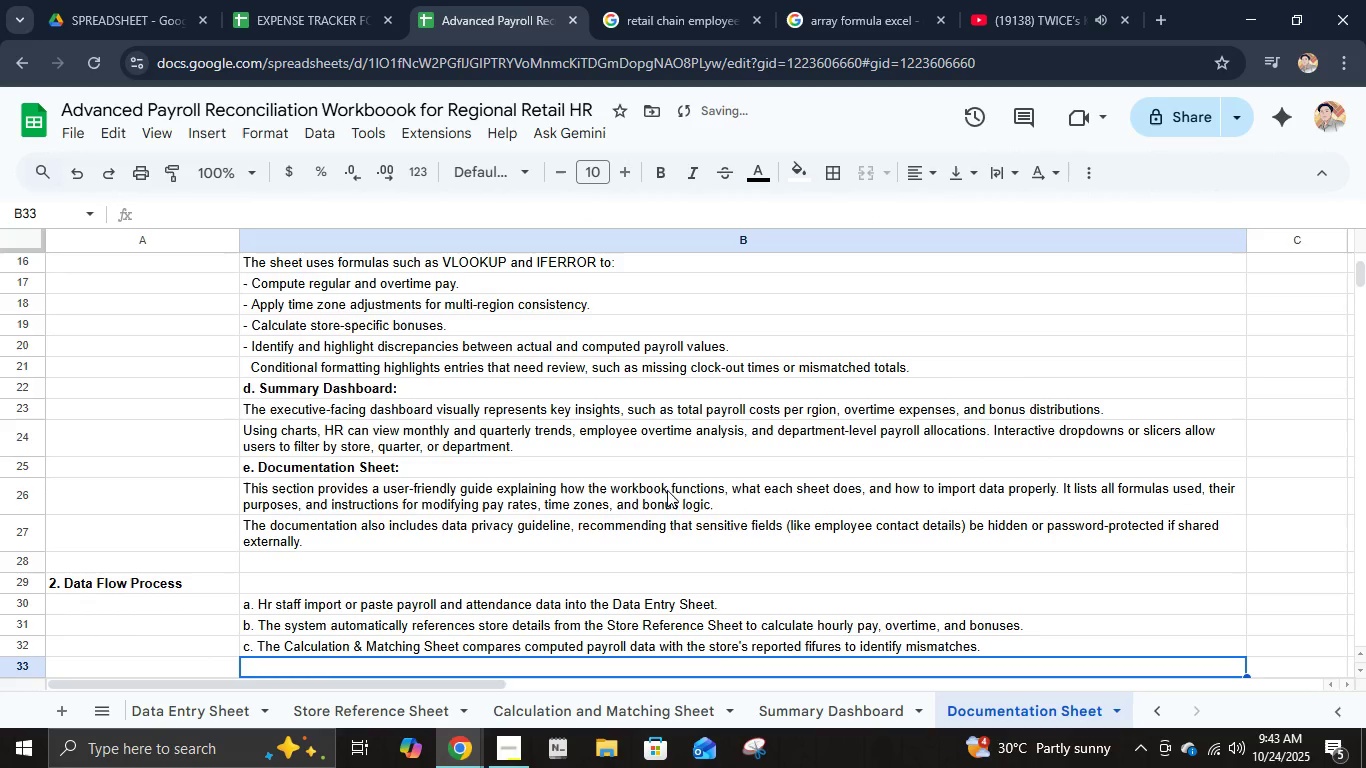 
type(d. The Summary Dashboard is)
key(Backspace)
type(nstantly updates, po)
key(Backspace)
type(roviding a visual overview of totals, ter)
key(Backspace)
type(r)
key(Backspace)
key(Backspace)
type(rends, and discrepancy alerts.)
 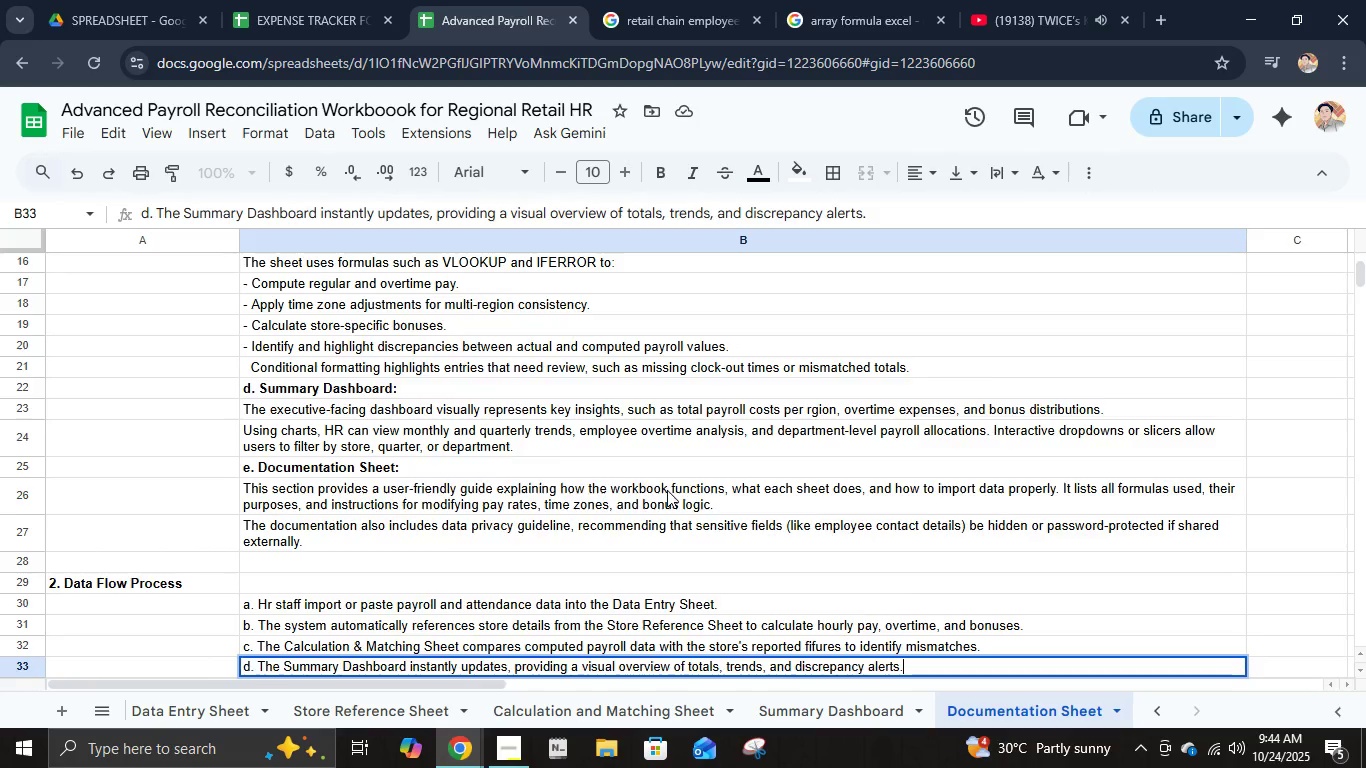 
 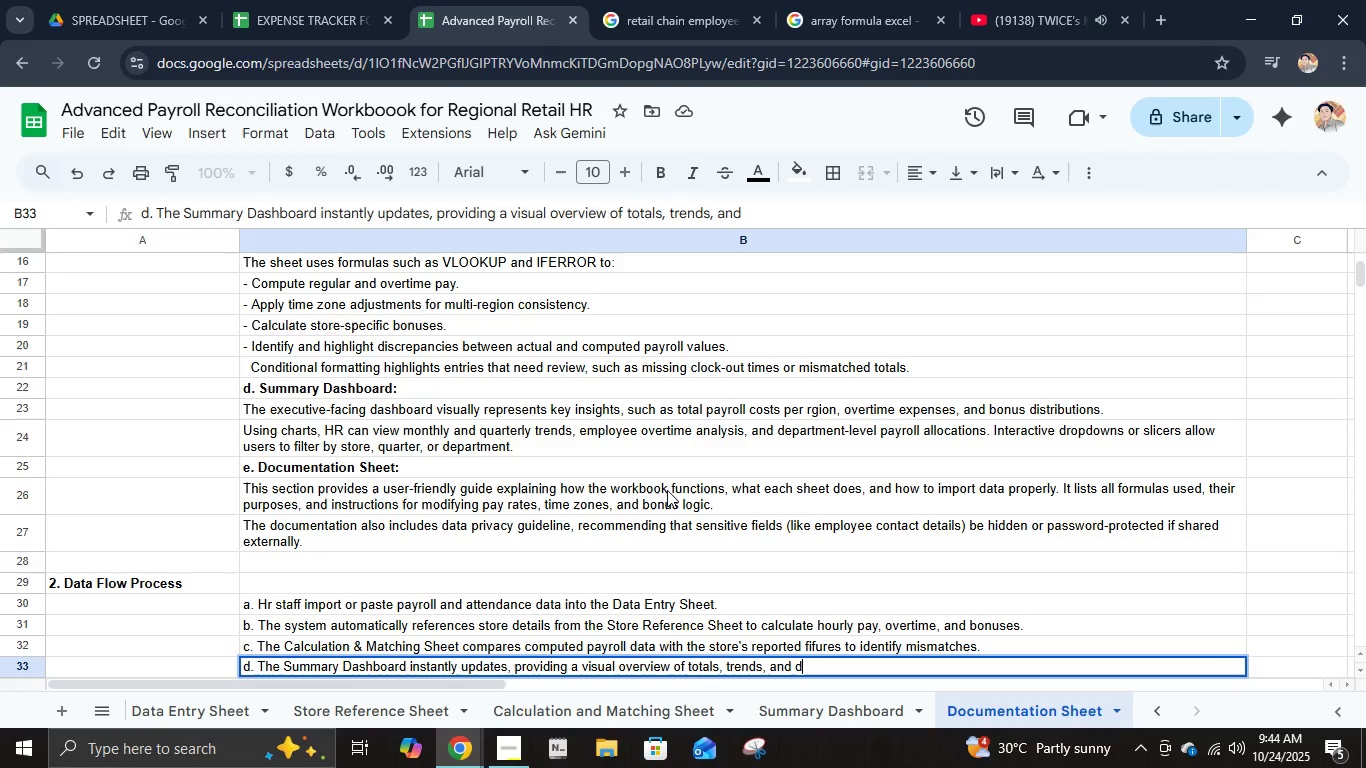 
key(Enter)
 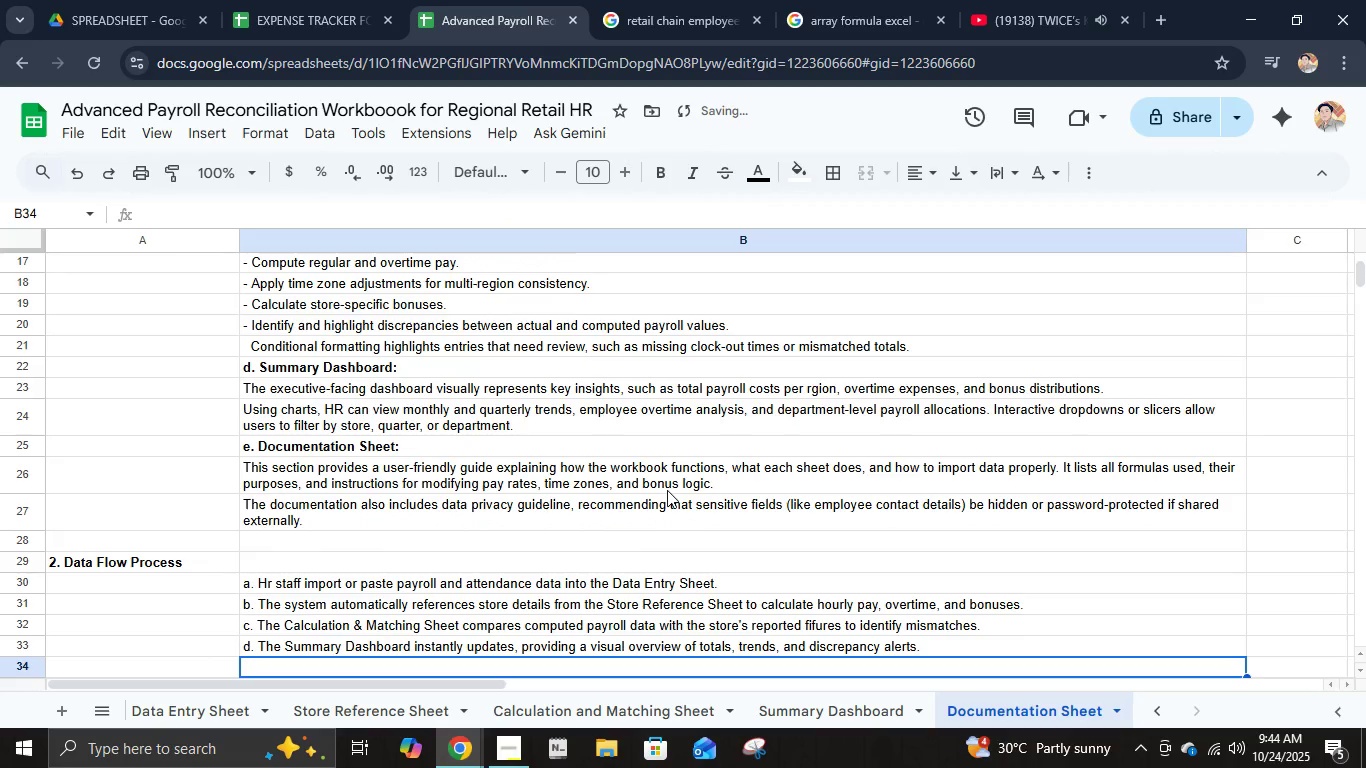 
key(E)
 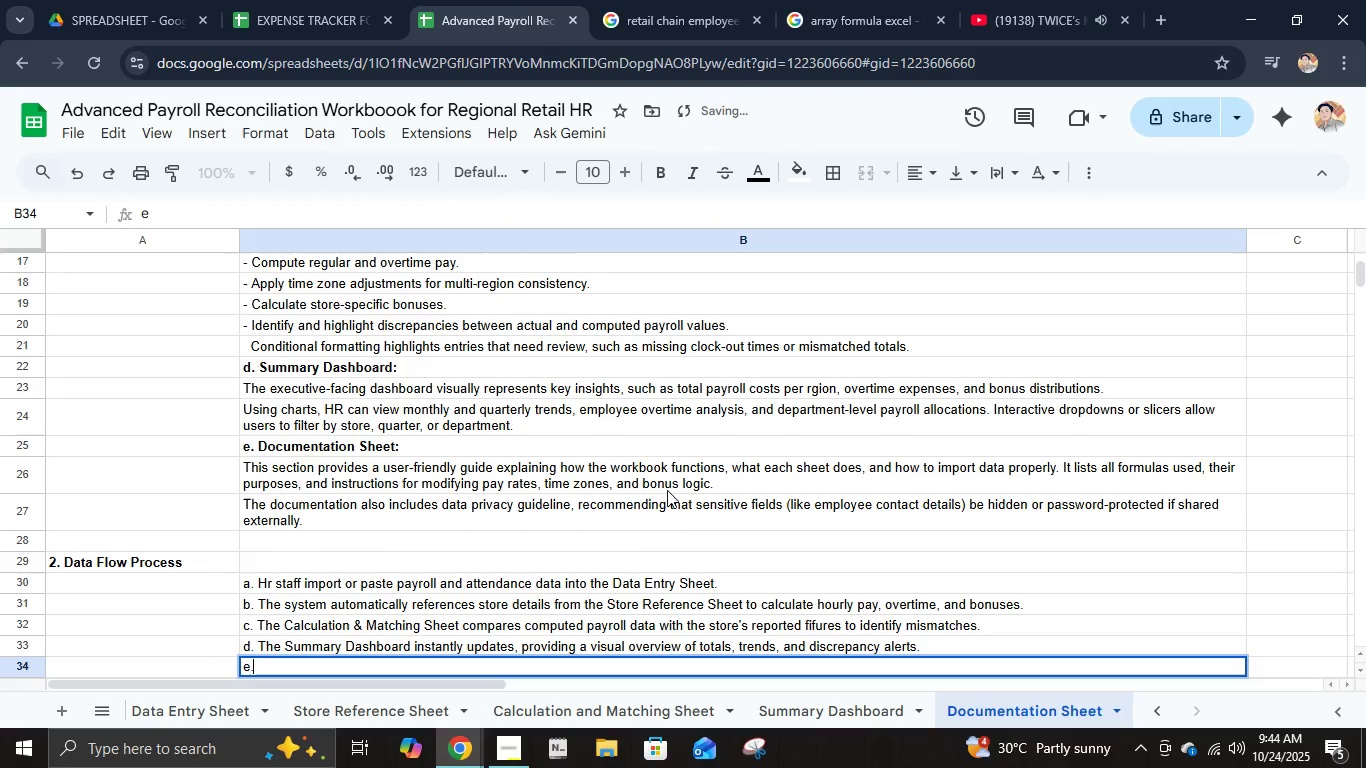 
key(Period)
 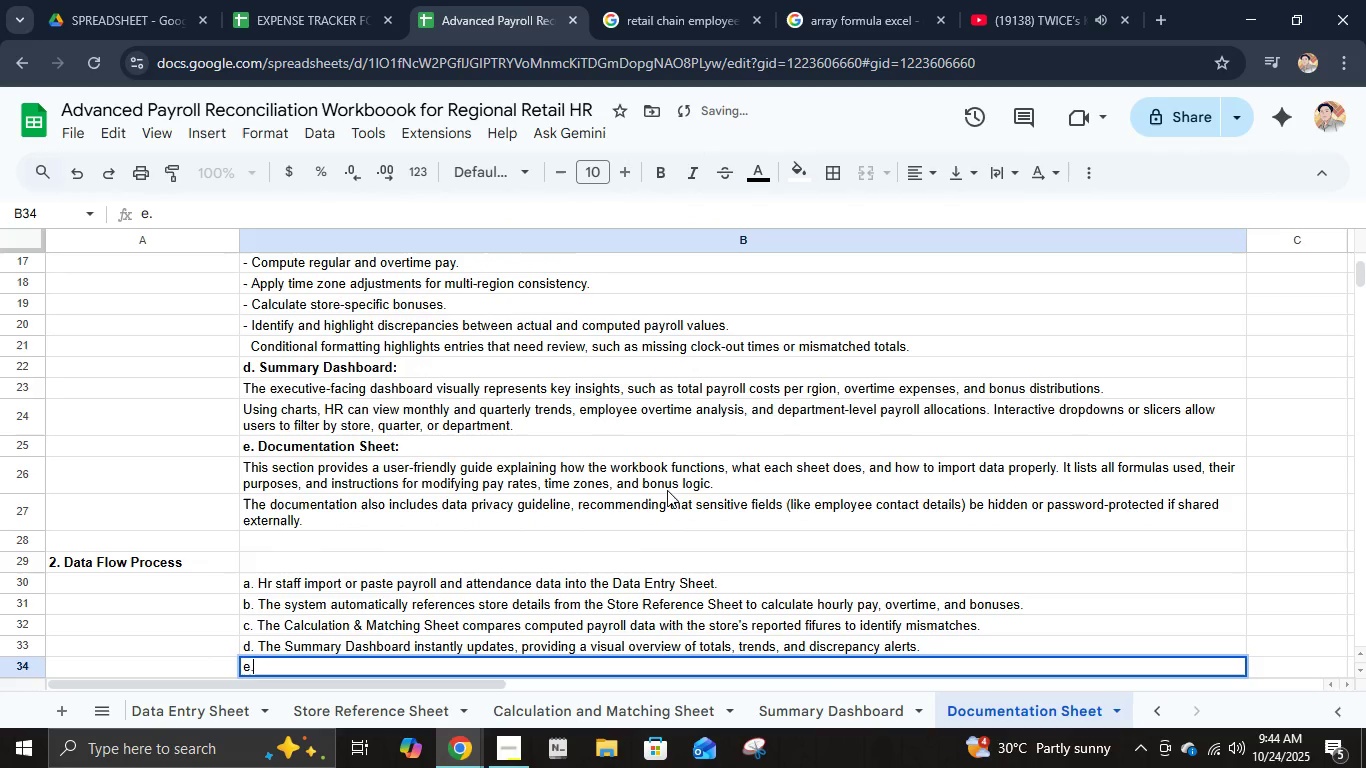 
key(Space)
 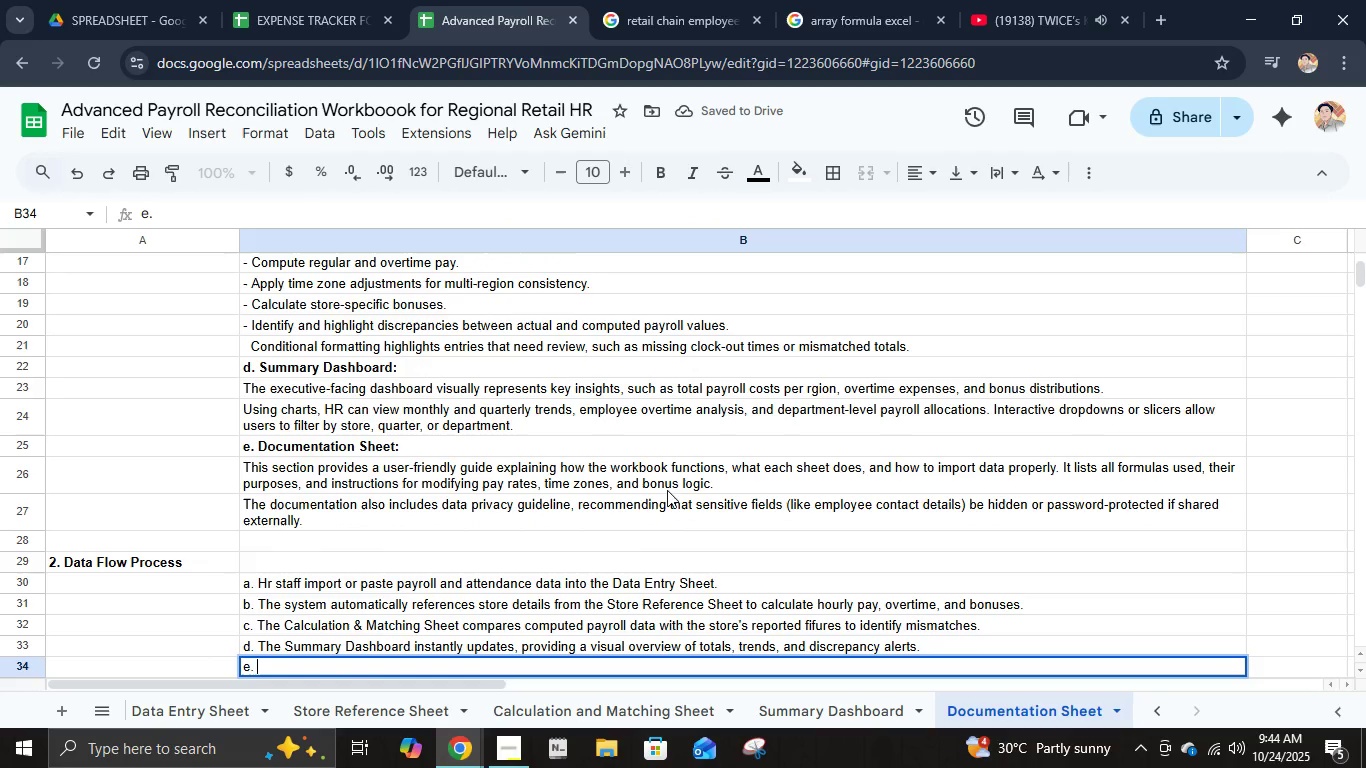 
type(HR managema)
key(Backspace)
type(ent can print or export summary visuals for review or exporting.)
 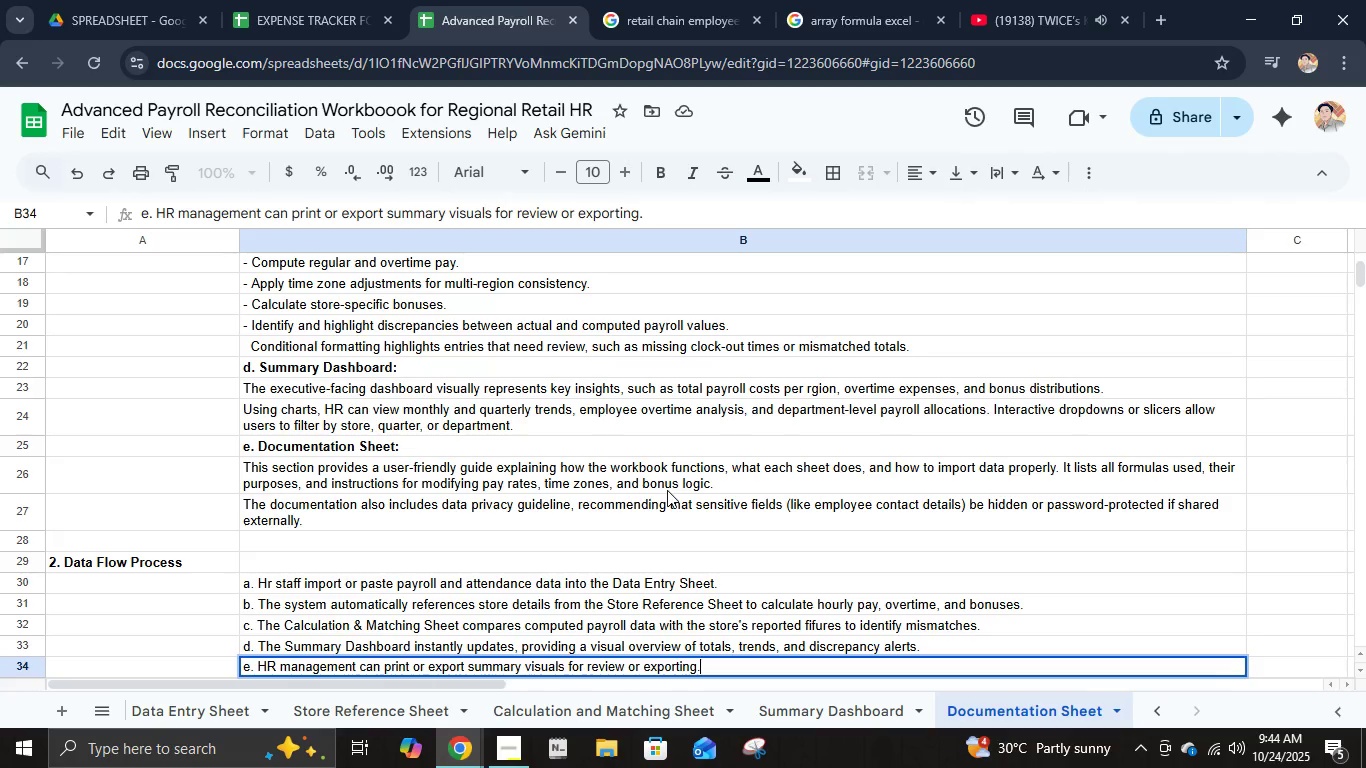 
key(Enter)
 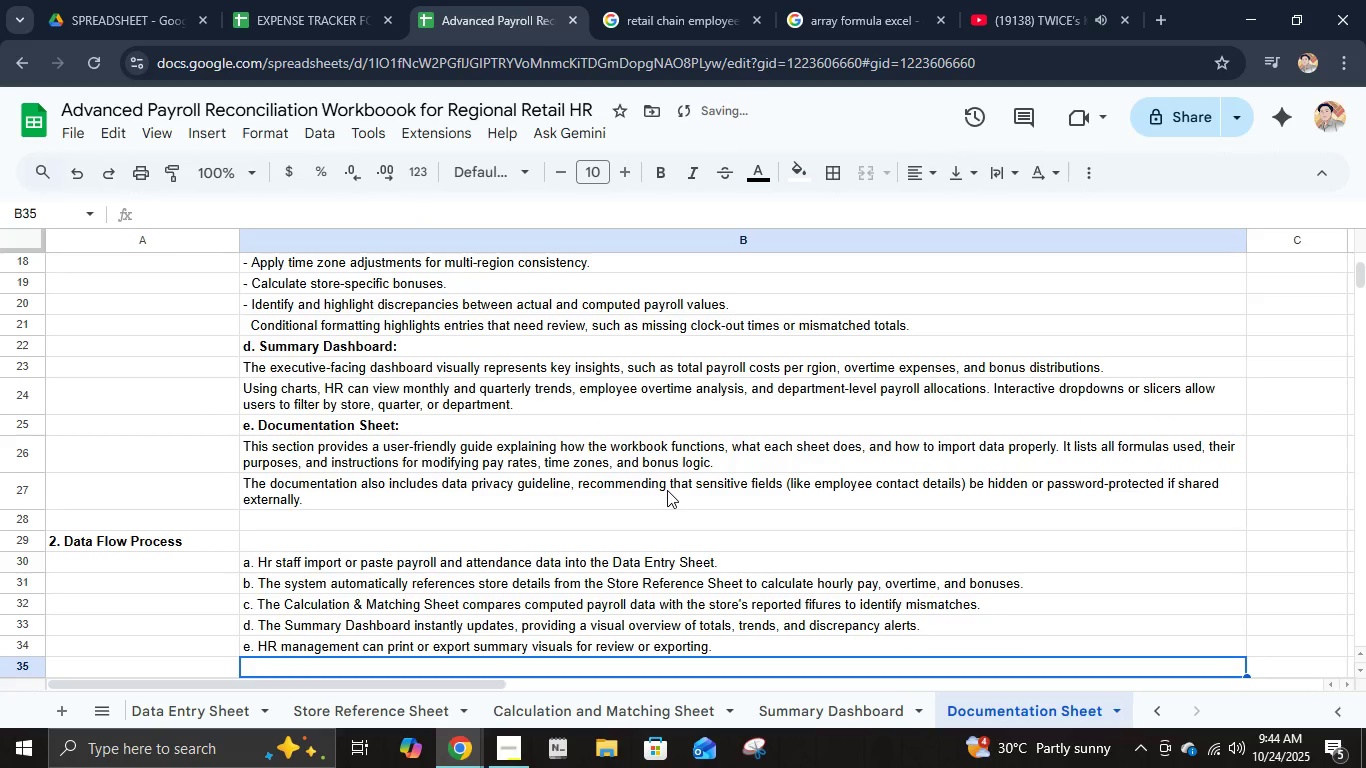 
key(ArrowDown)
 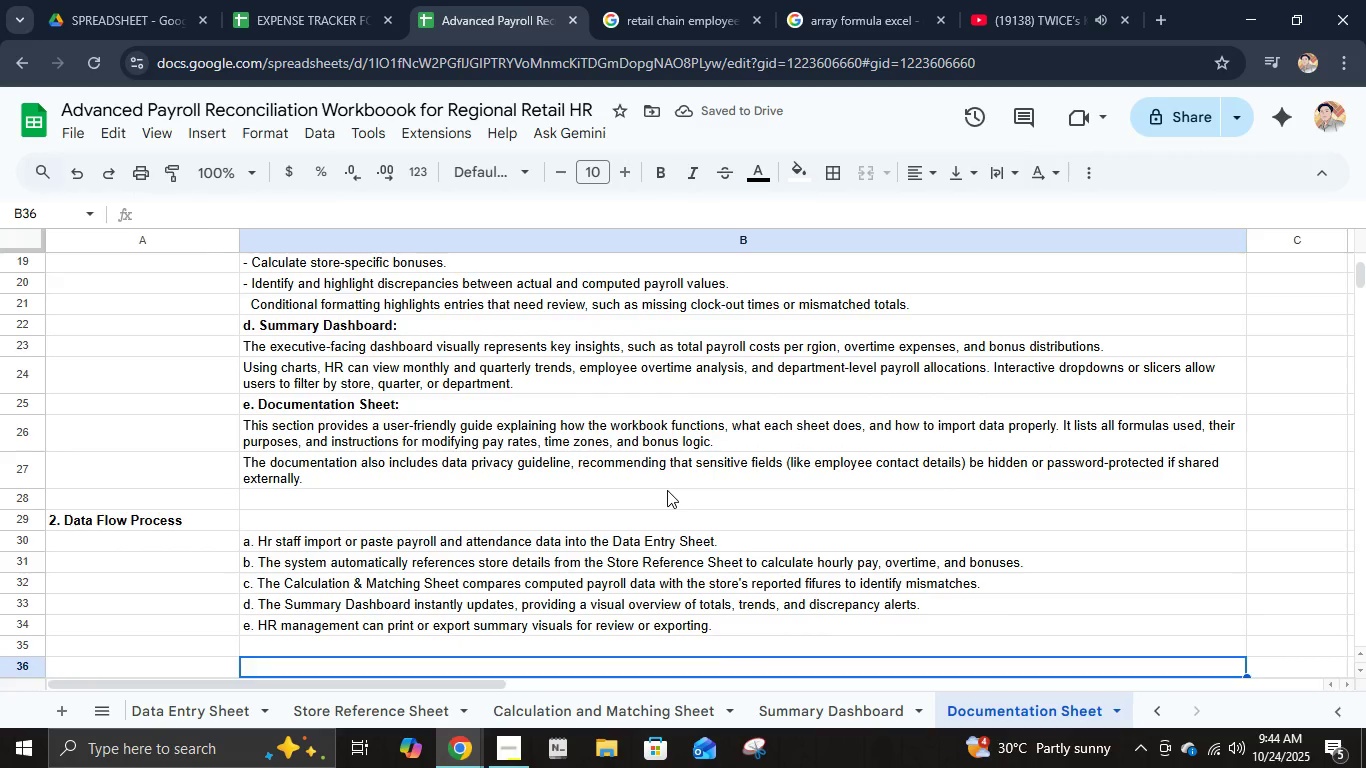 
key(ArrowLeft)
 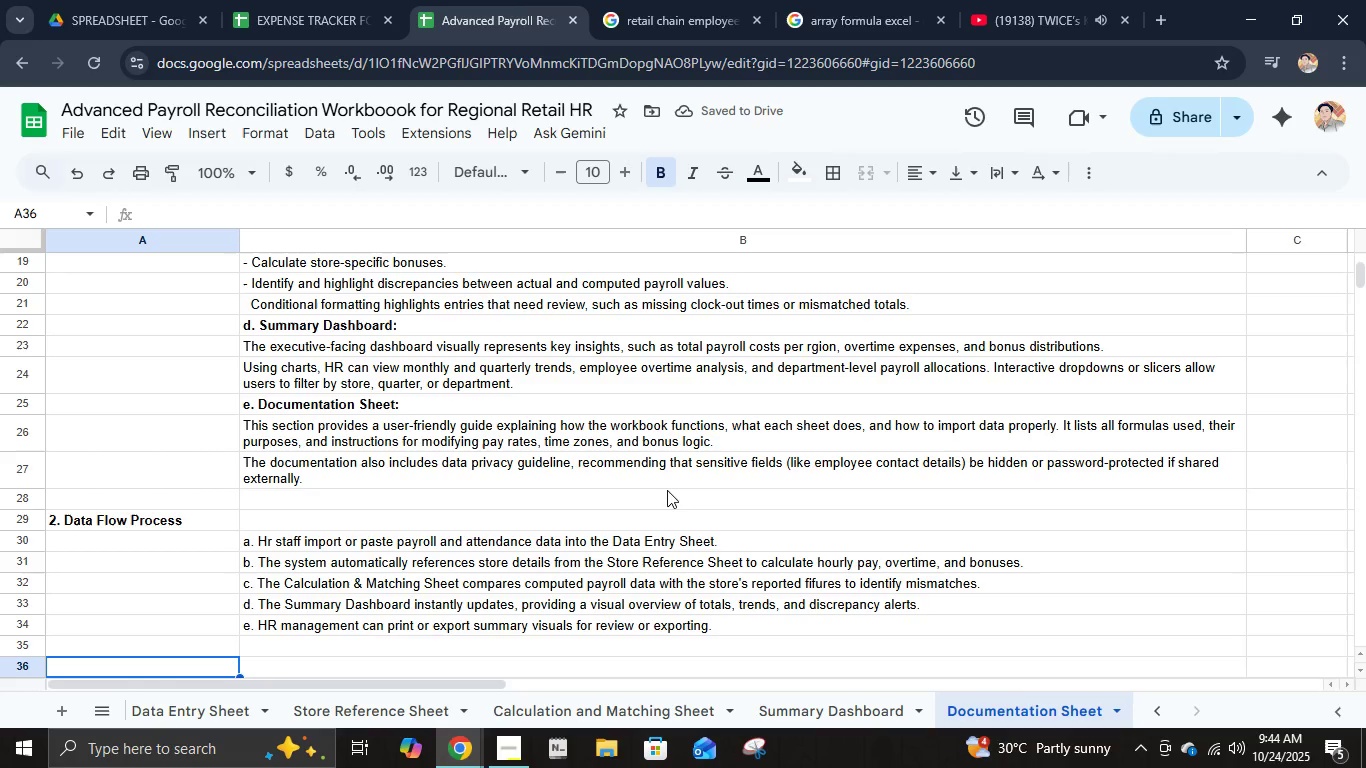 
key(3)
 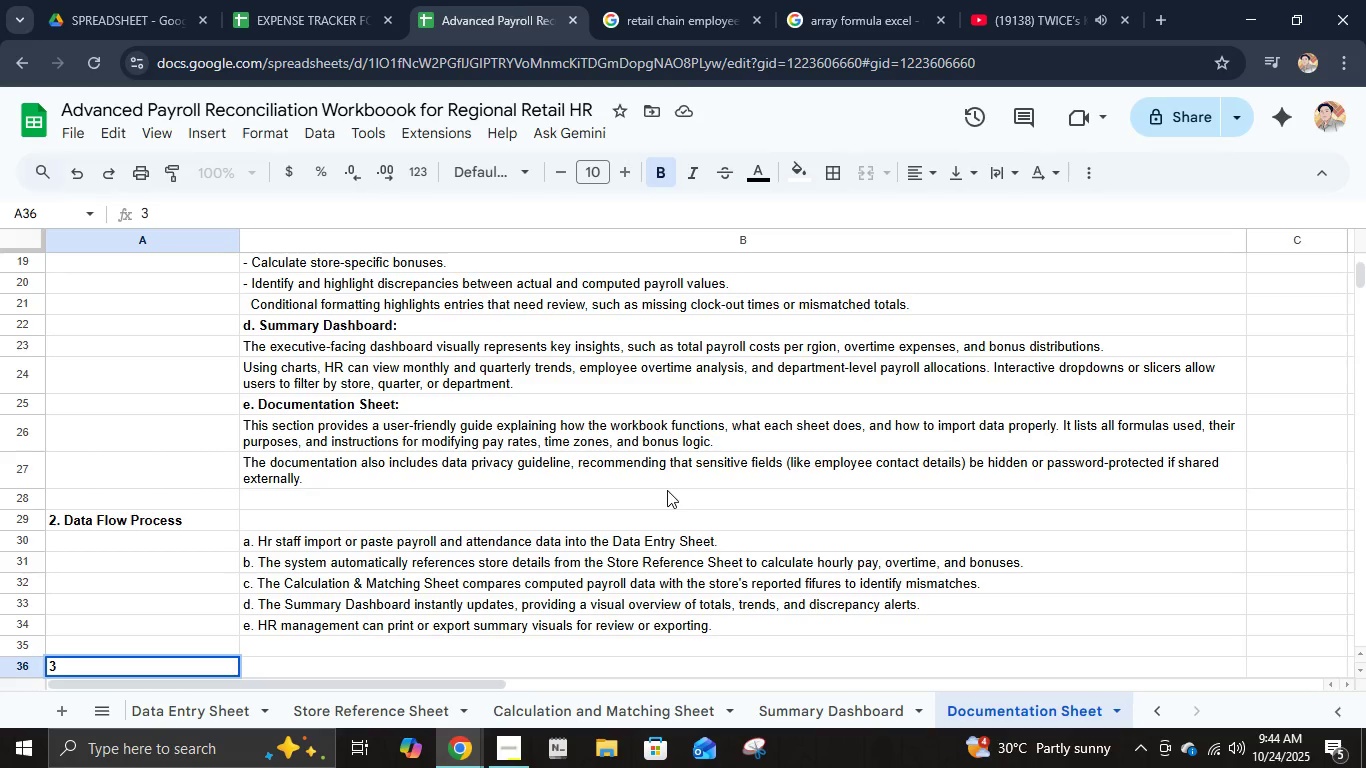 
key(Period)
 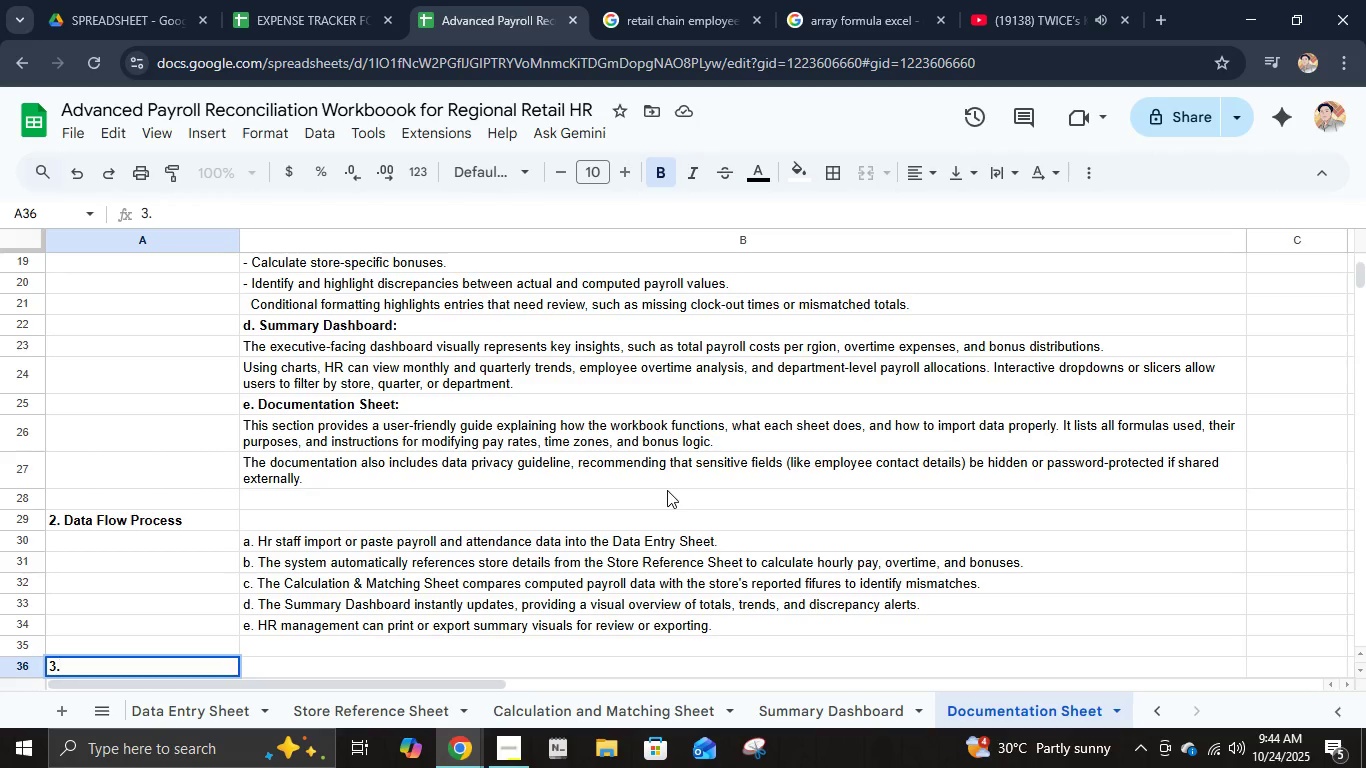 
wait(6.26)
 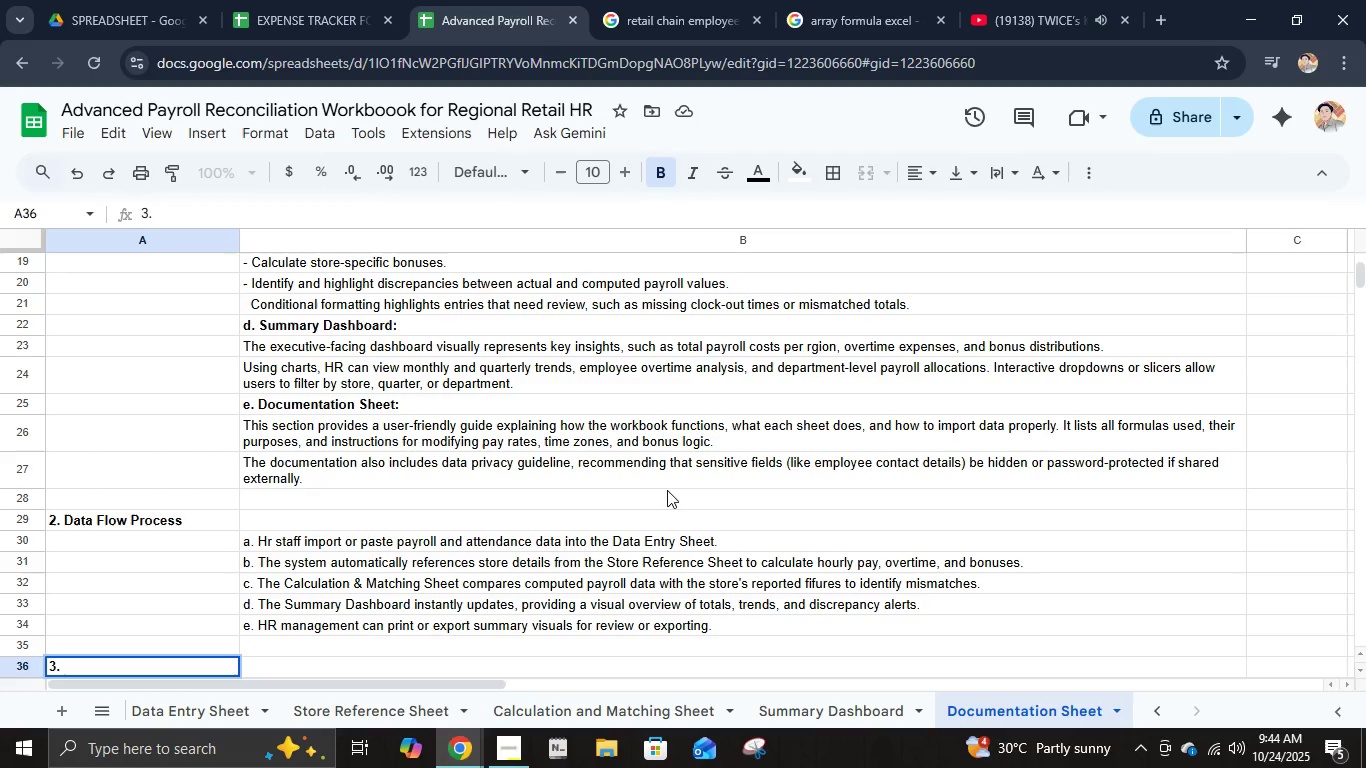 
type( Key Formulas Used)
 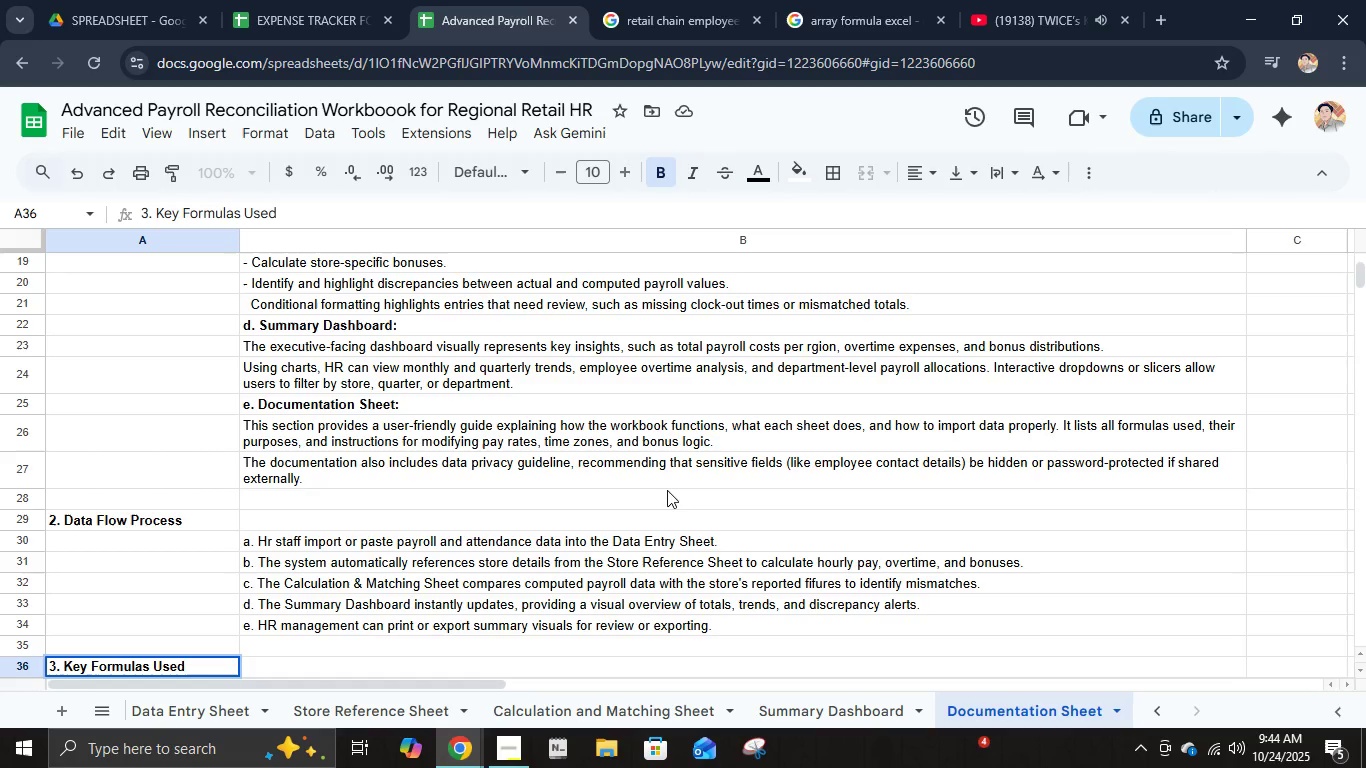 
key(ArrowRight)
 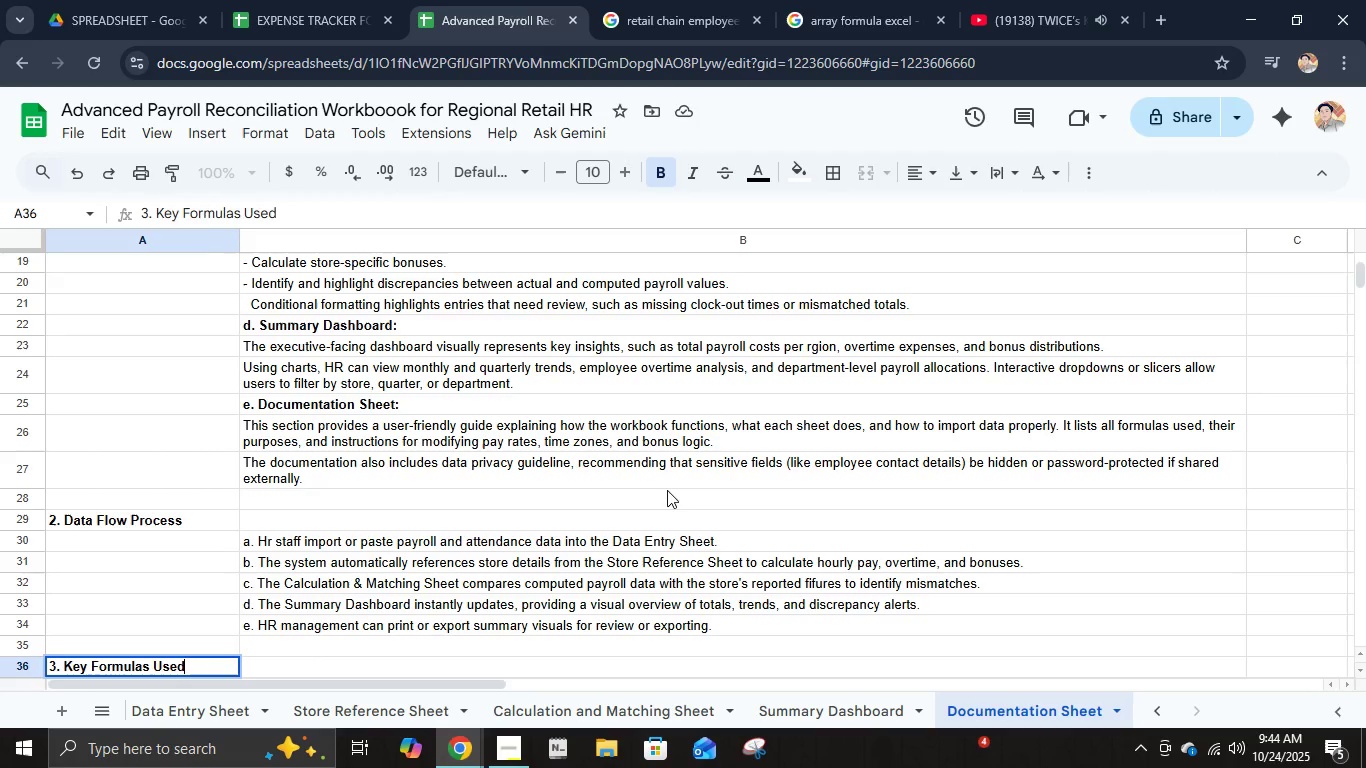 
key(ArrowDown)
 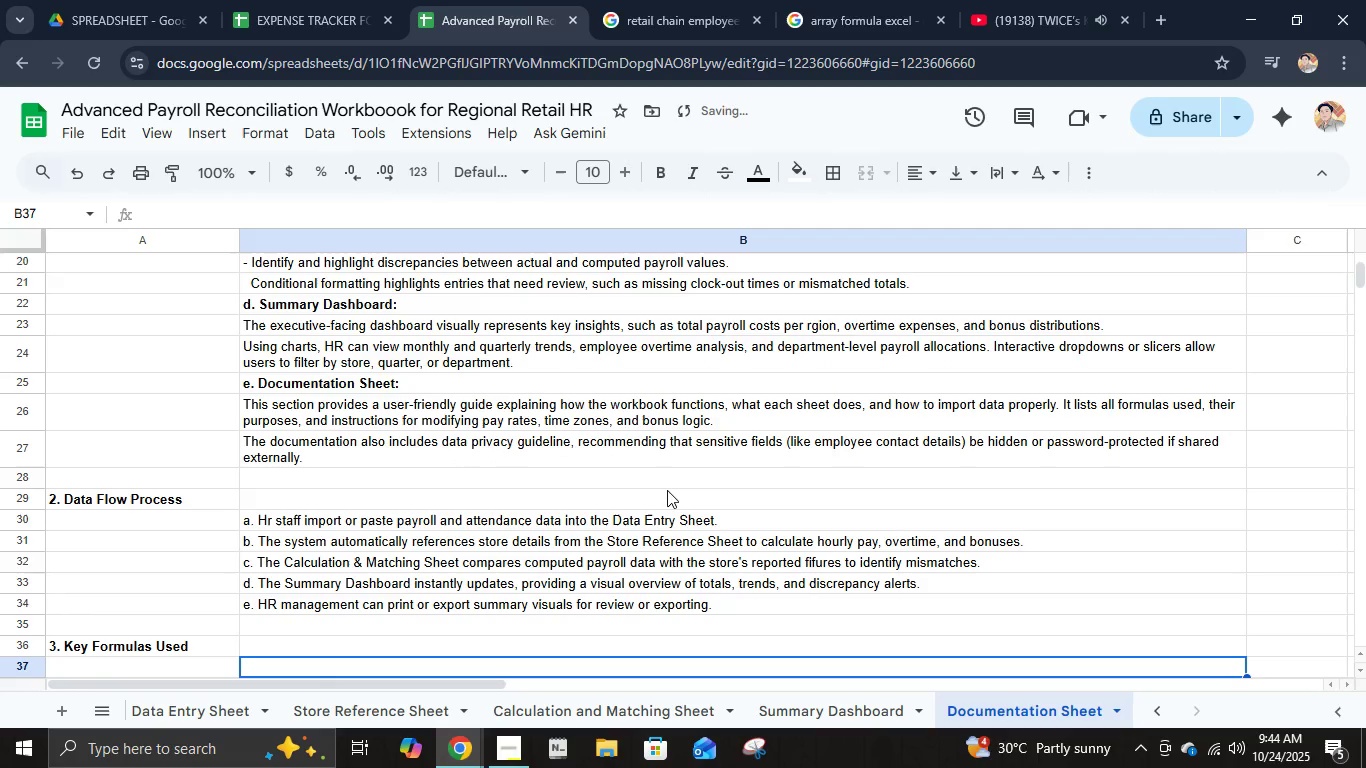 
type(VLOOKUP() - to match empo)
key(Backspace)
type(loyee / store information.)
 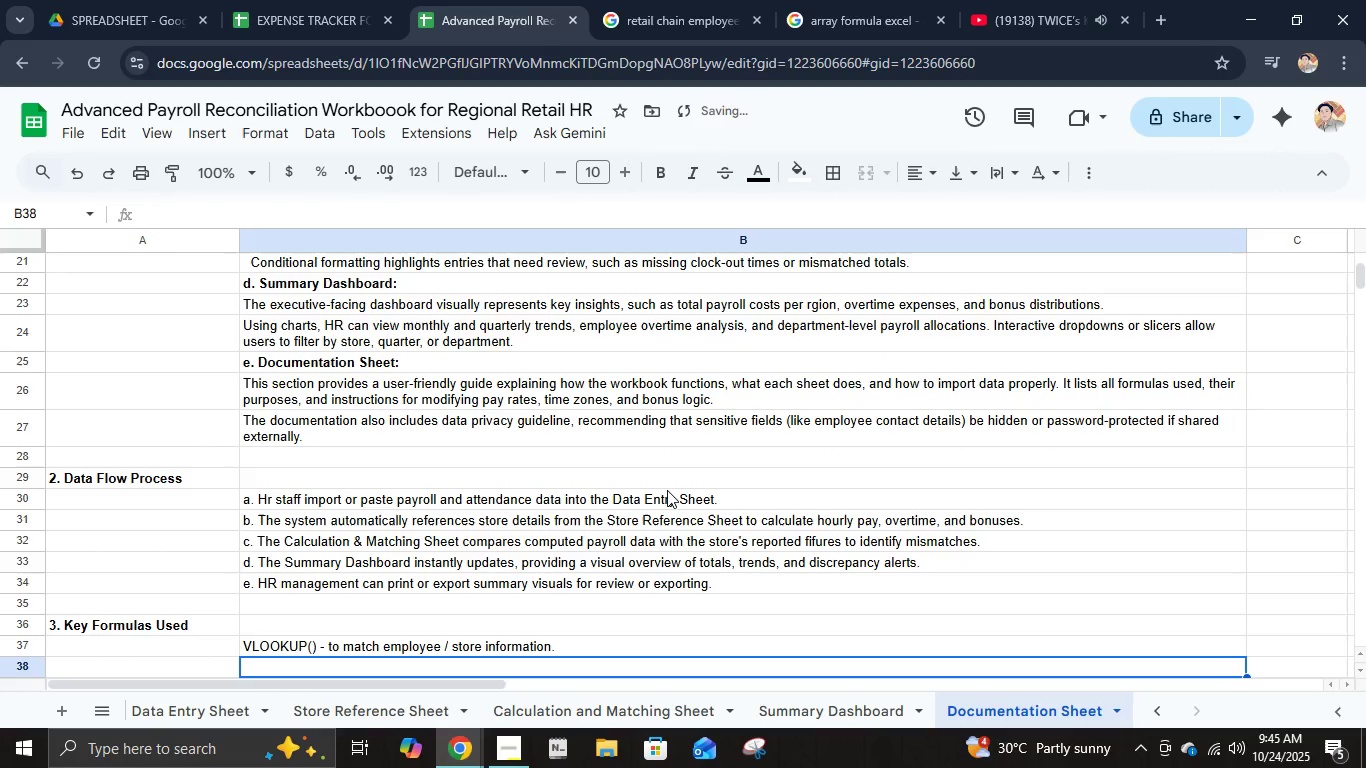 
 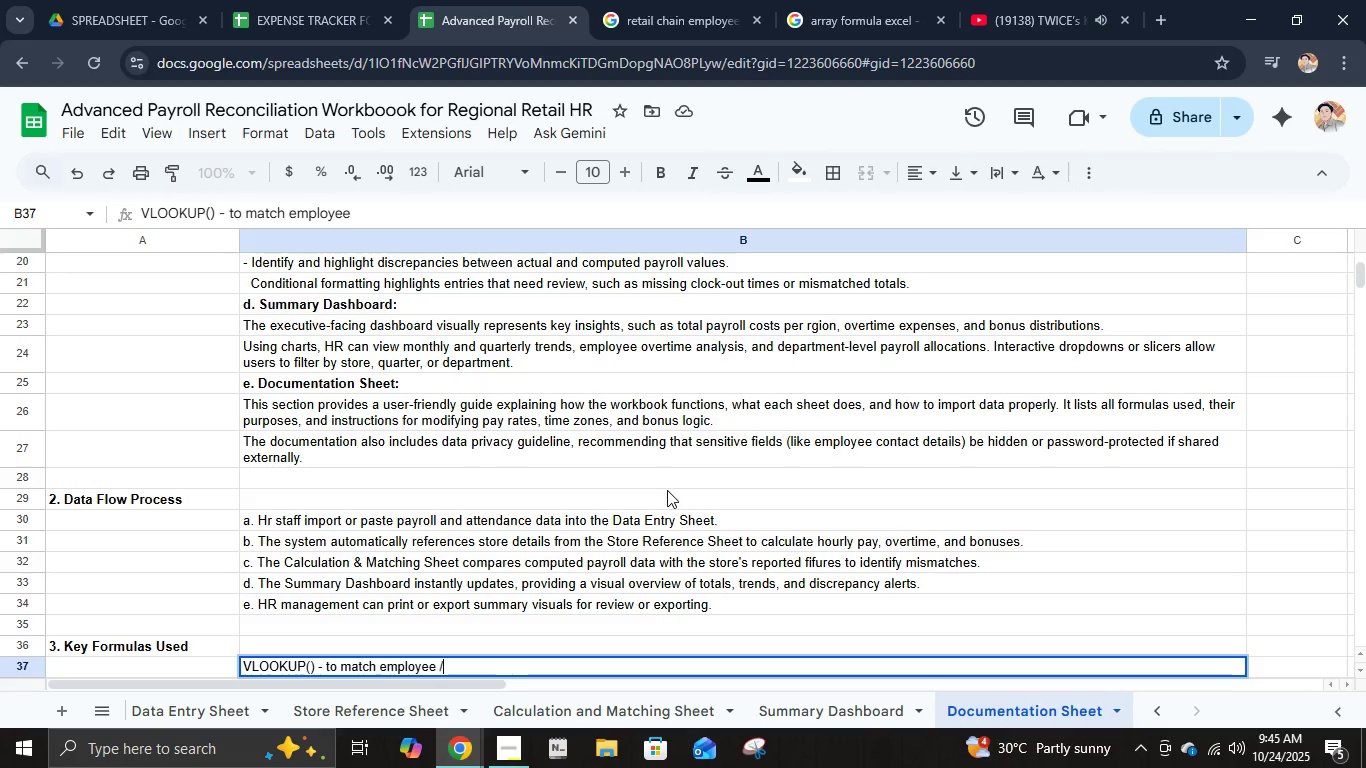 
key(Enter)
 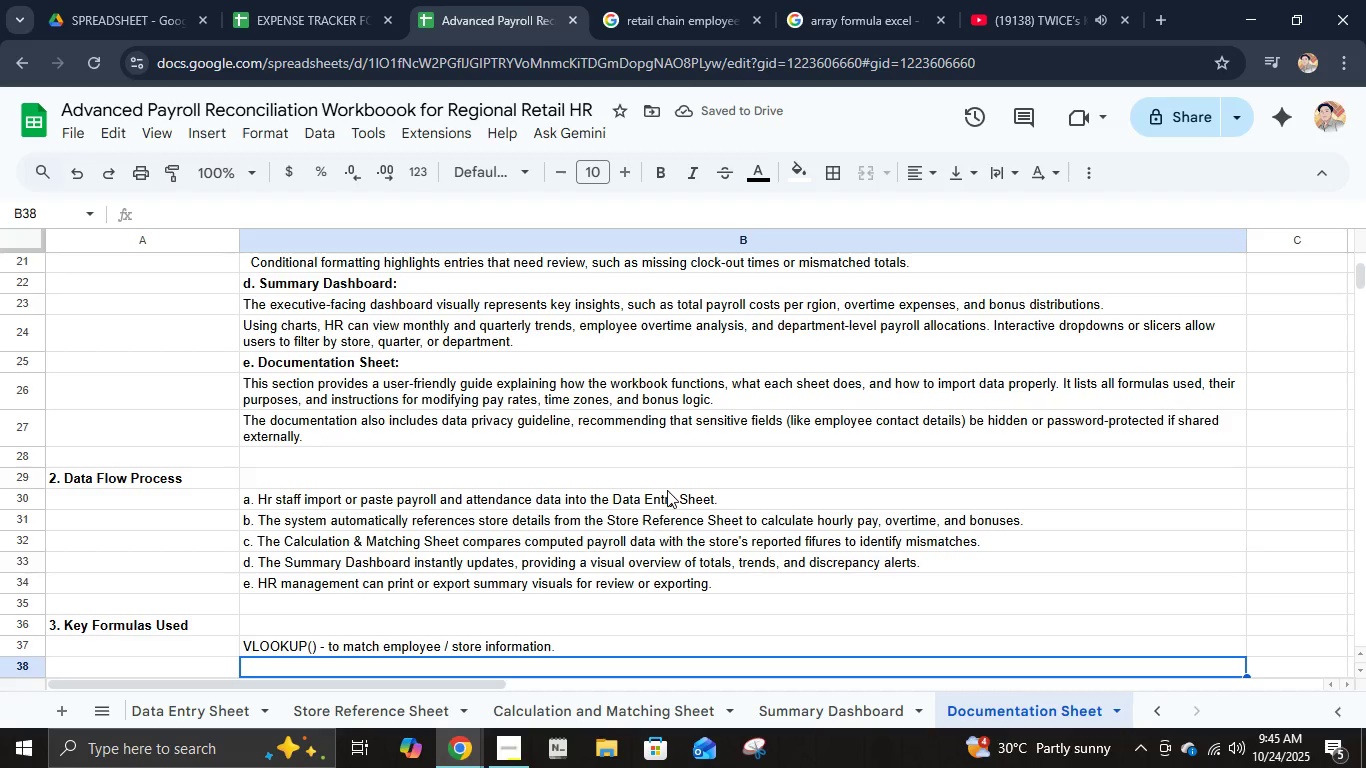 
wait(7.28)
 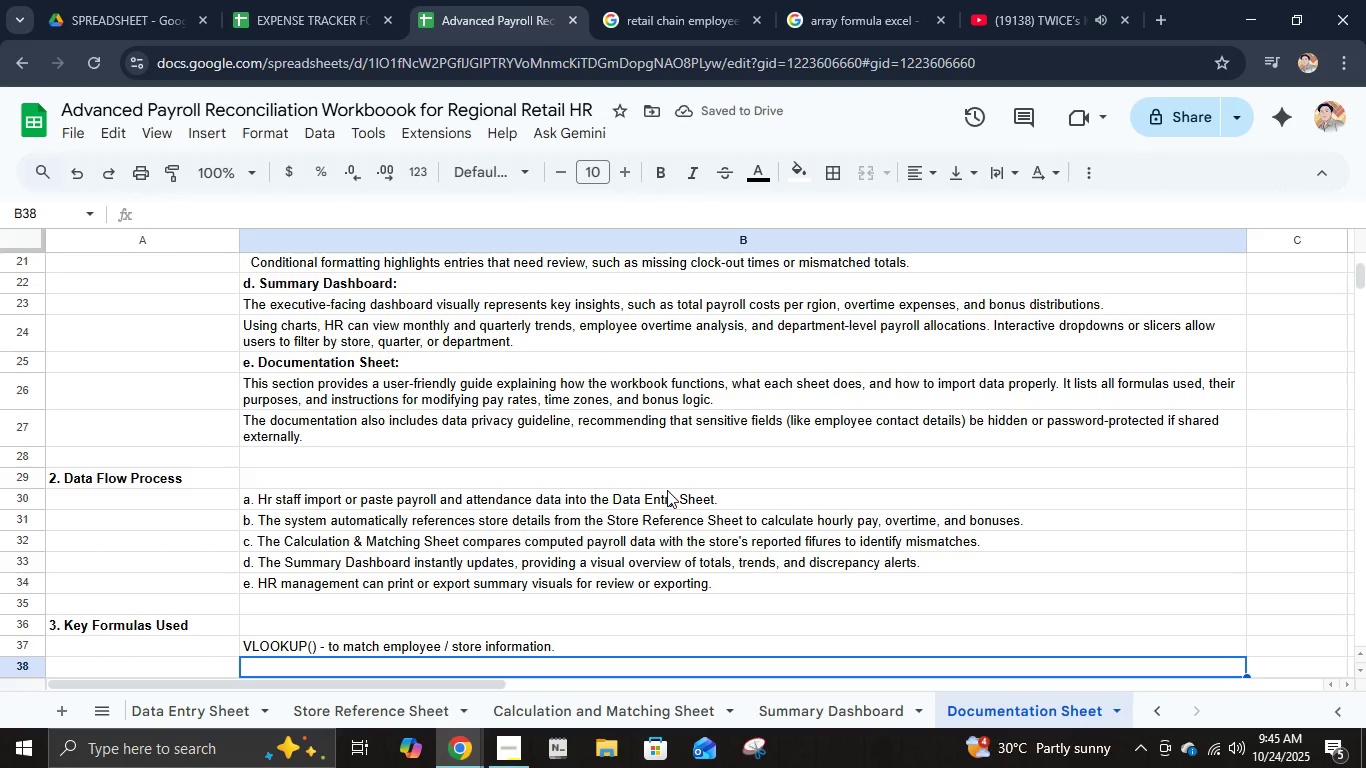 
type(IFERROR() - to hance)
key(Backspace)
key(Backspace)
type(dle missing data gracefully.)
 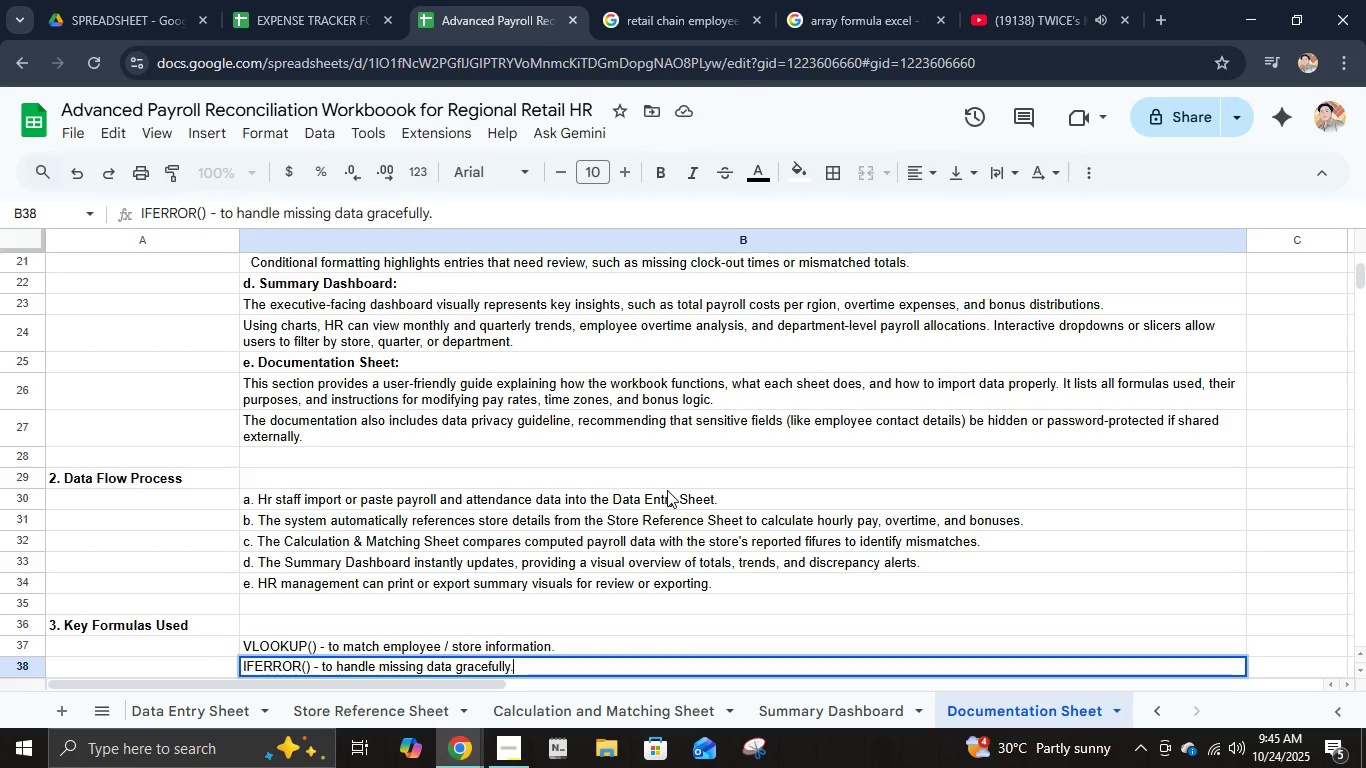 
key(Enter)
 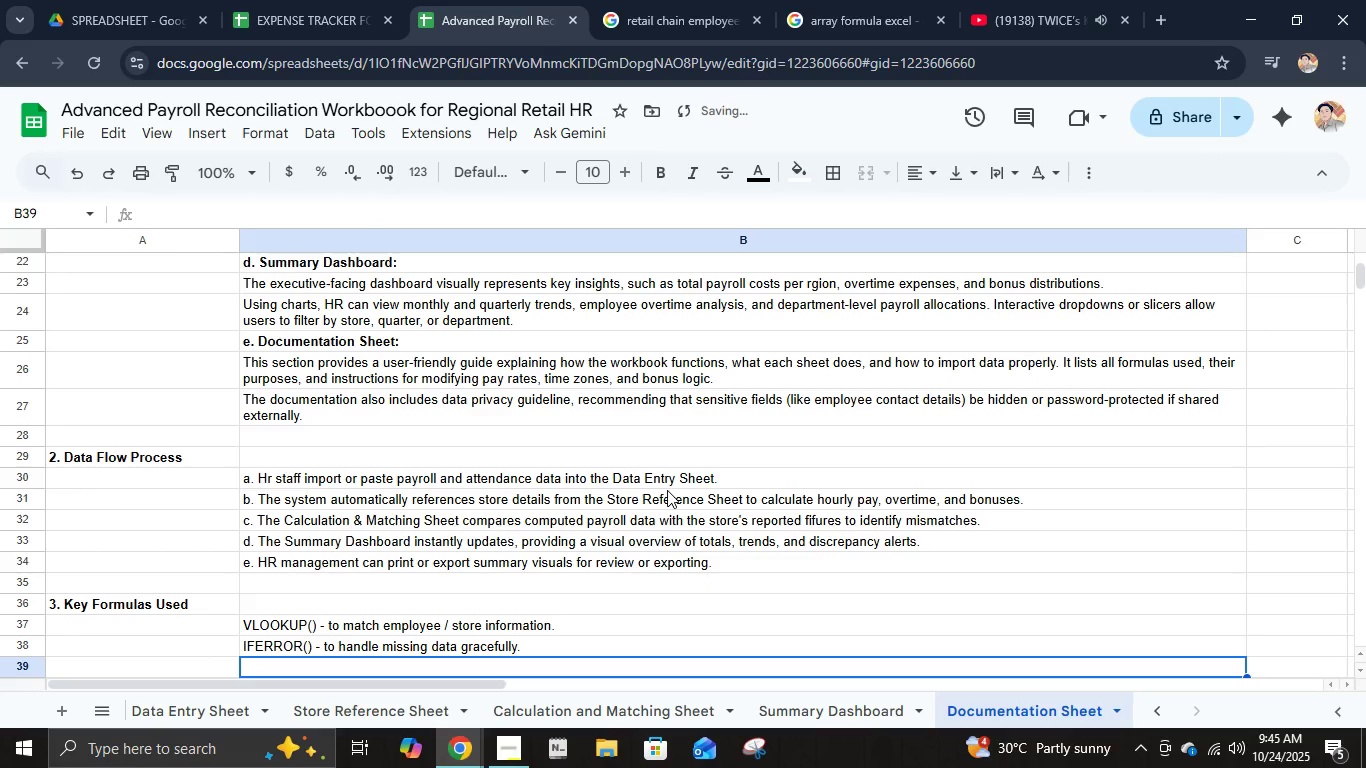 
type(SUMIF() and AVERAGE IF())
key(Backspace)
key(Backspace)
key(Backspace)
key(Backspace)
key(Backspace)
type(IF() - for per-so)
key(Backspace)
type(tore)
 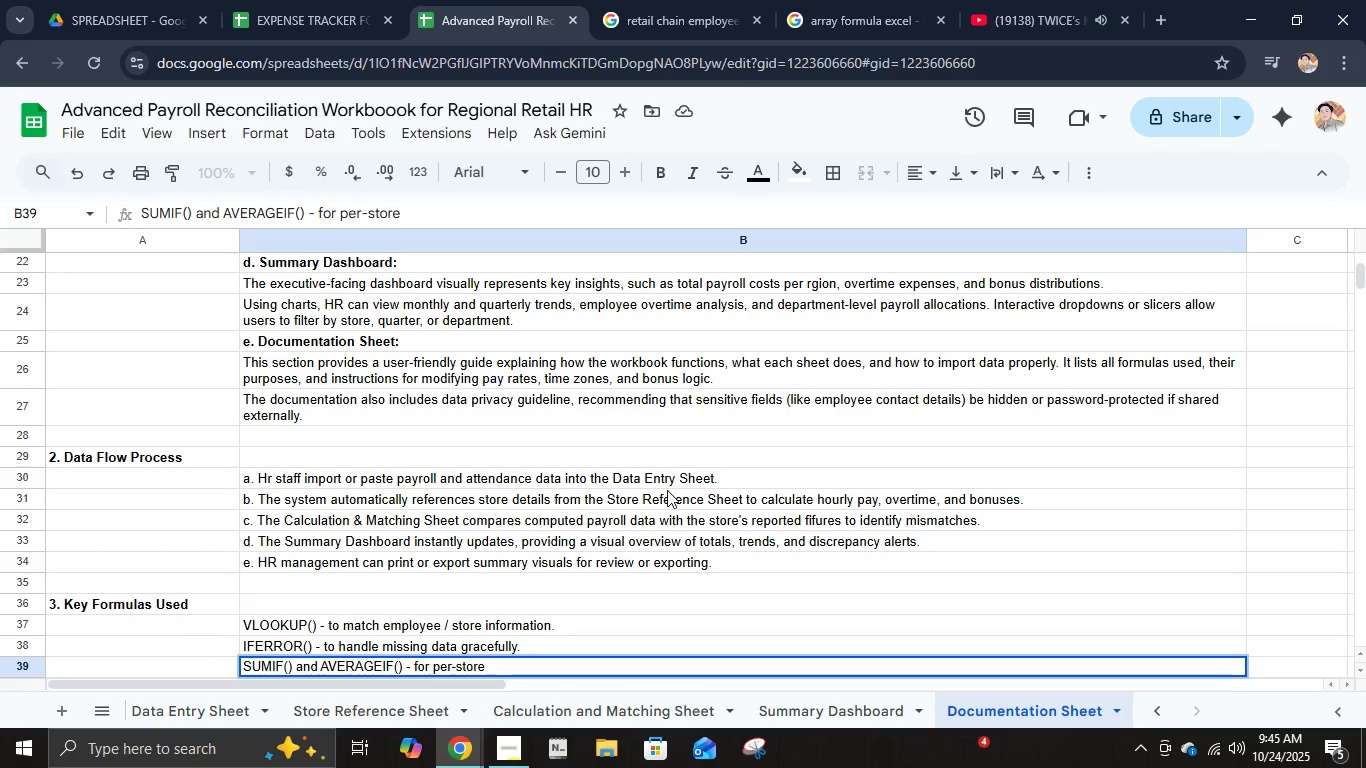 
wait(5.17)
 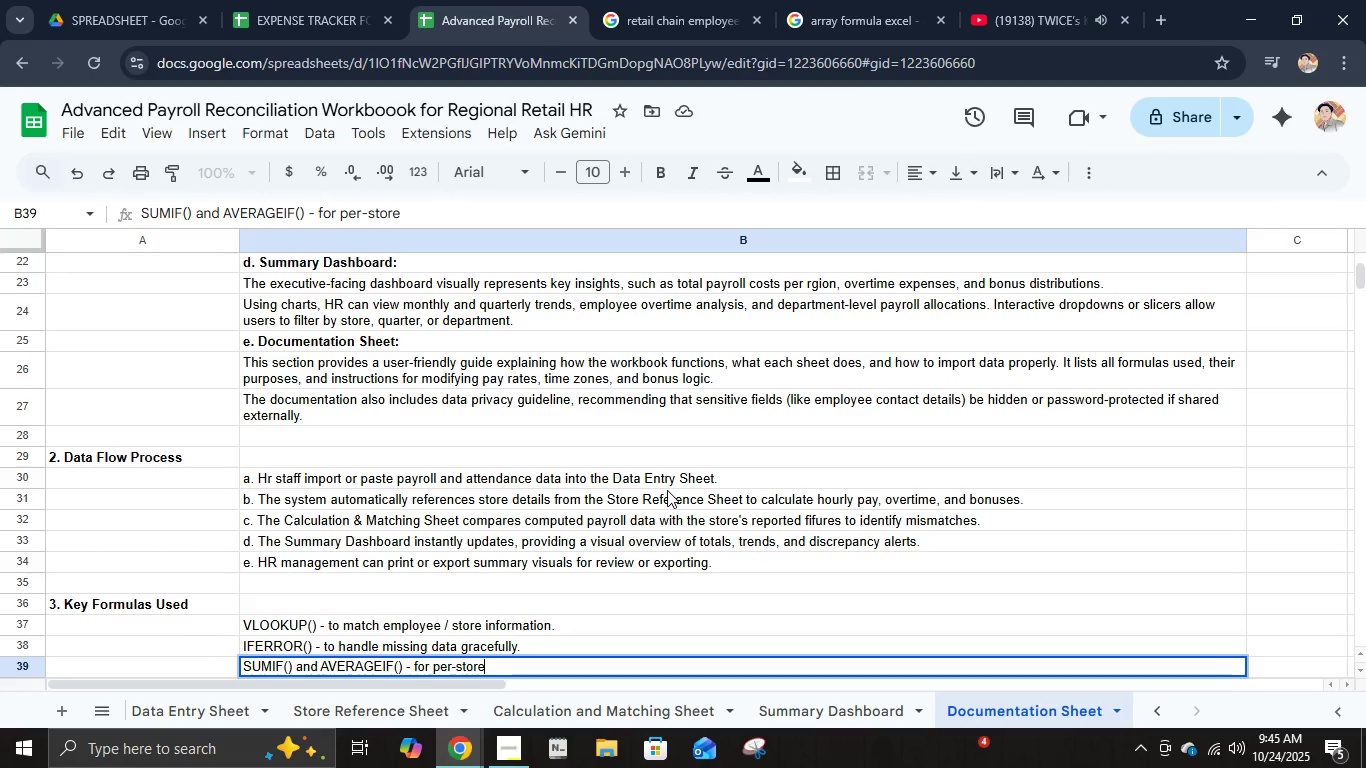 
type( or de)
key(Backspace)
key(Backspace)
type(per-department summaries.)
 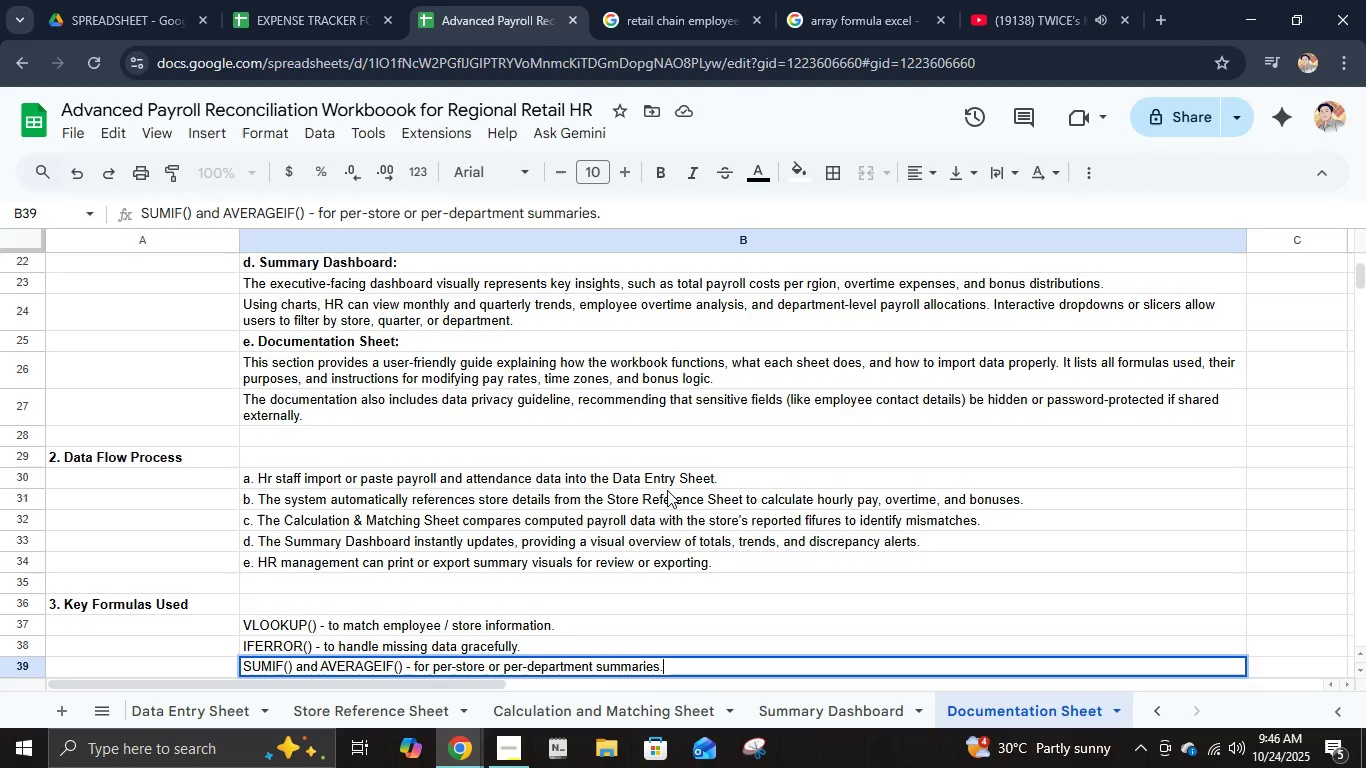 
key(Enter)
 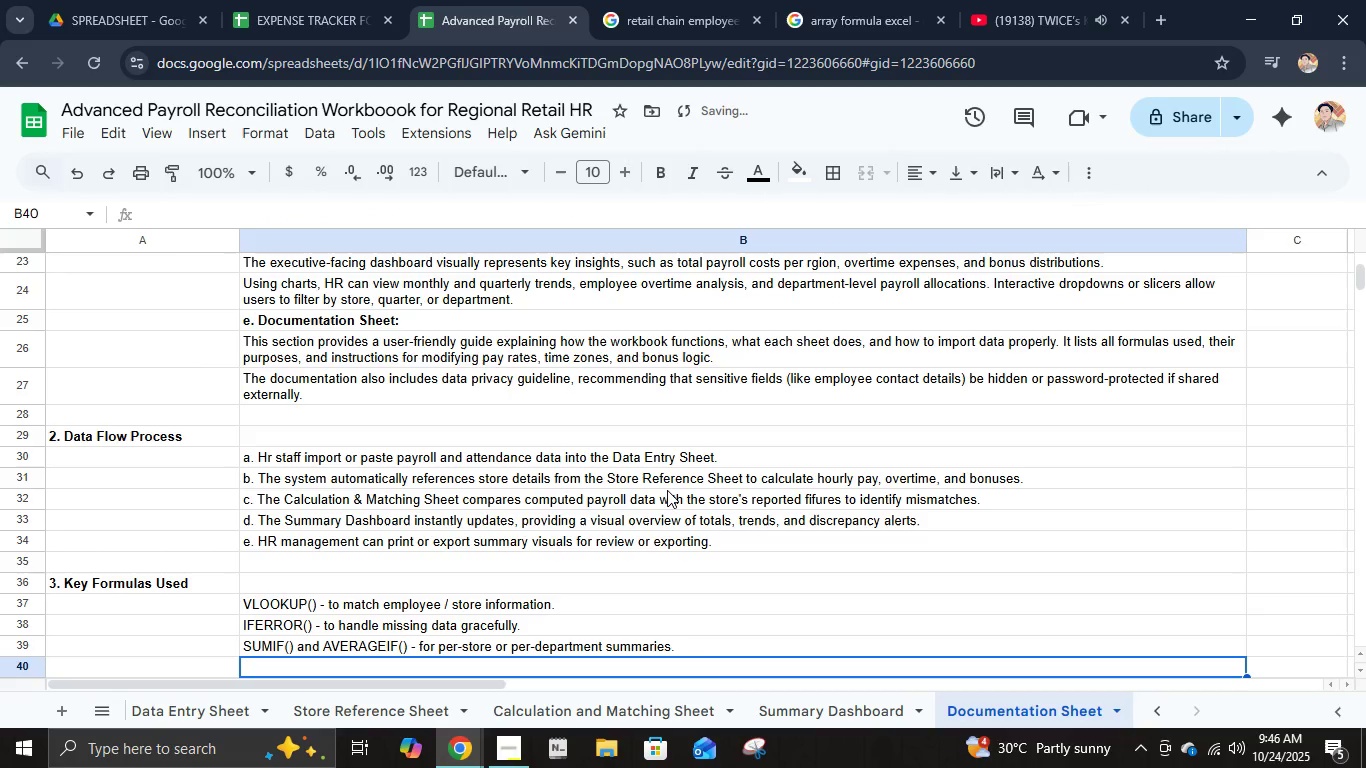 
type(IF() and AND() - for conditional checks and discrepancy logic.)
 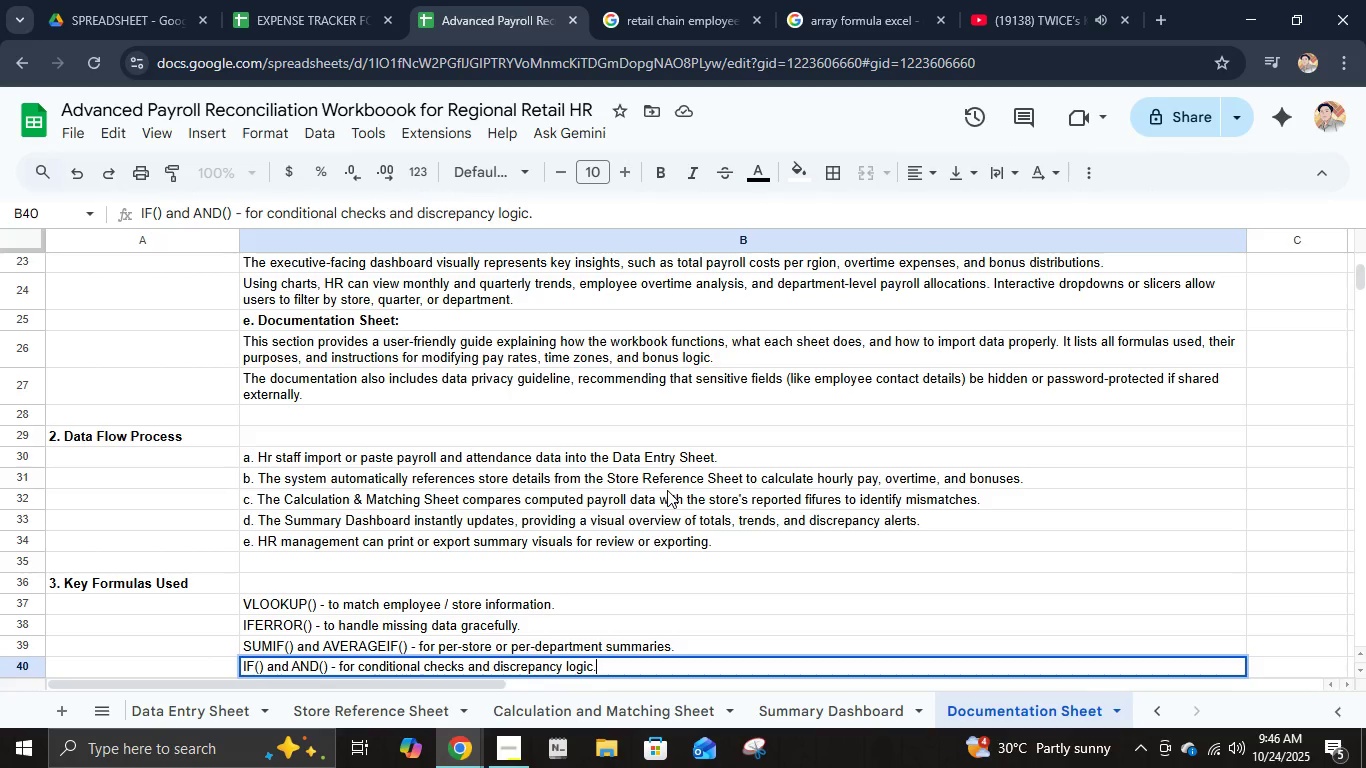 
 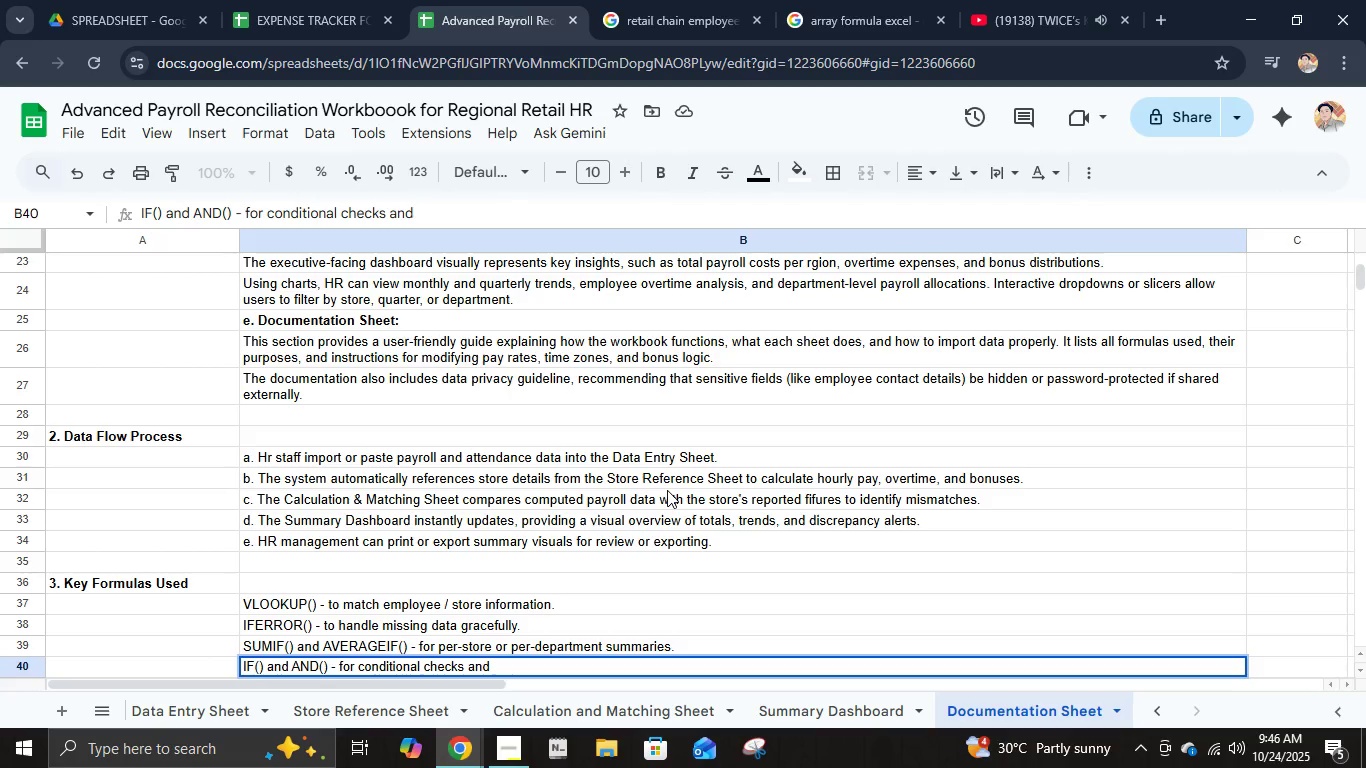 
key(Enter)
 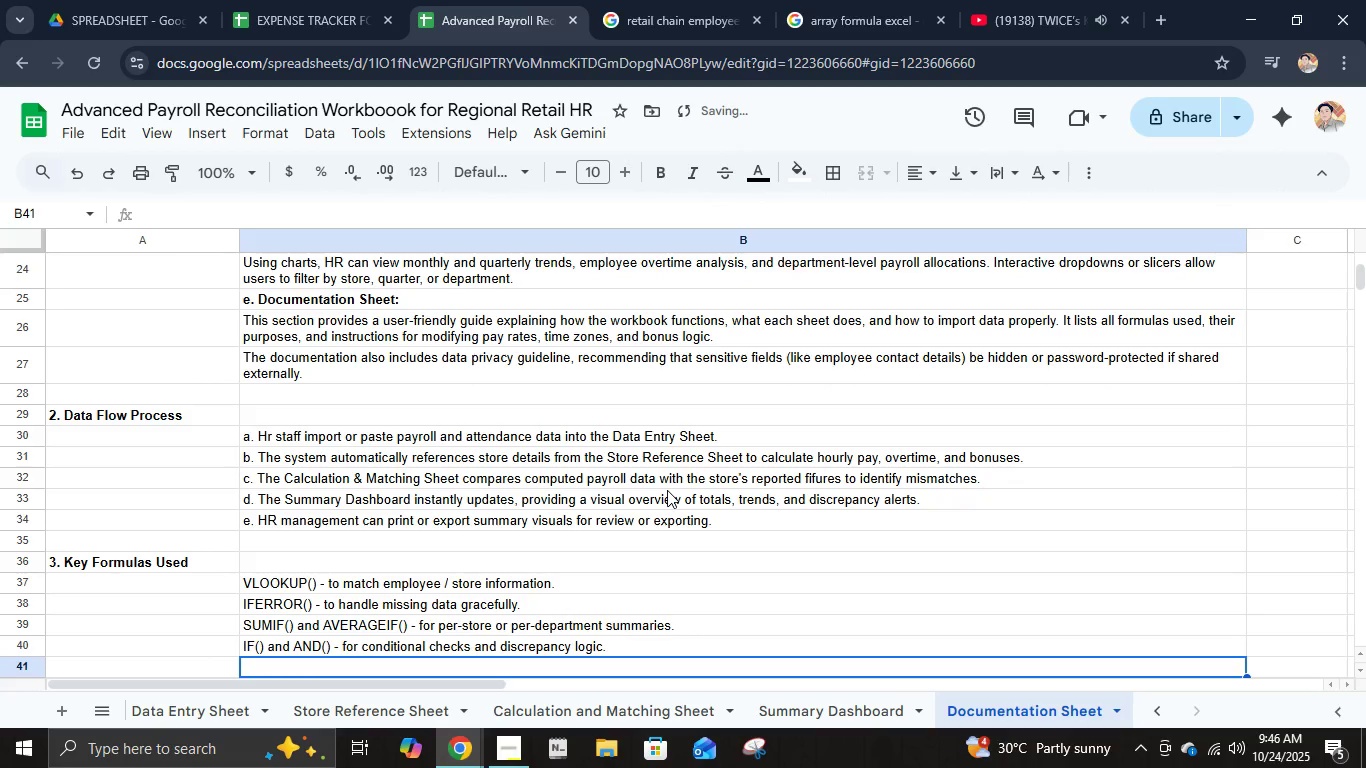 
key(ArrowLeft)
 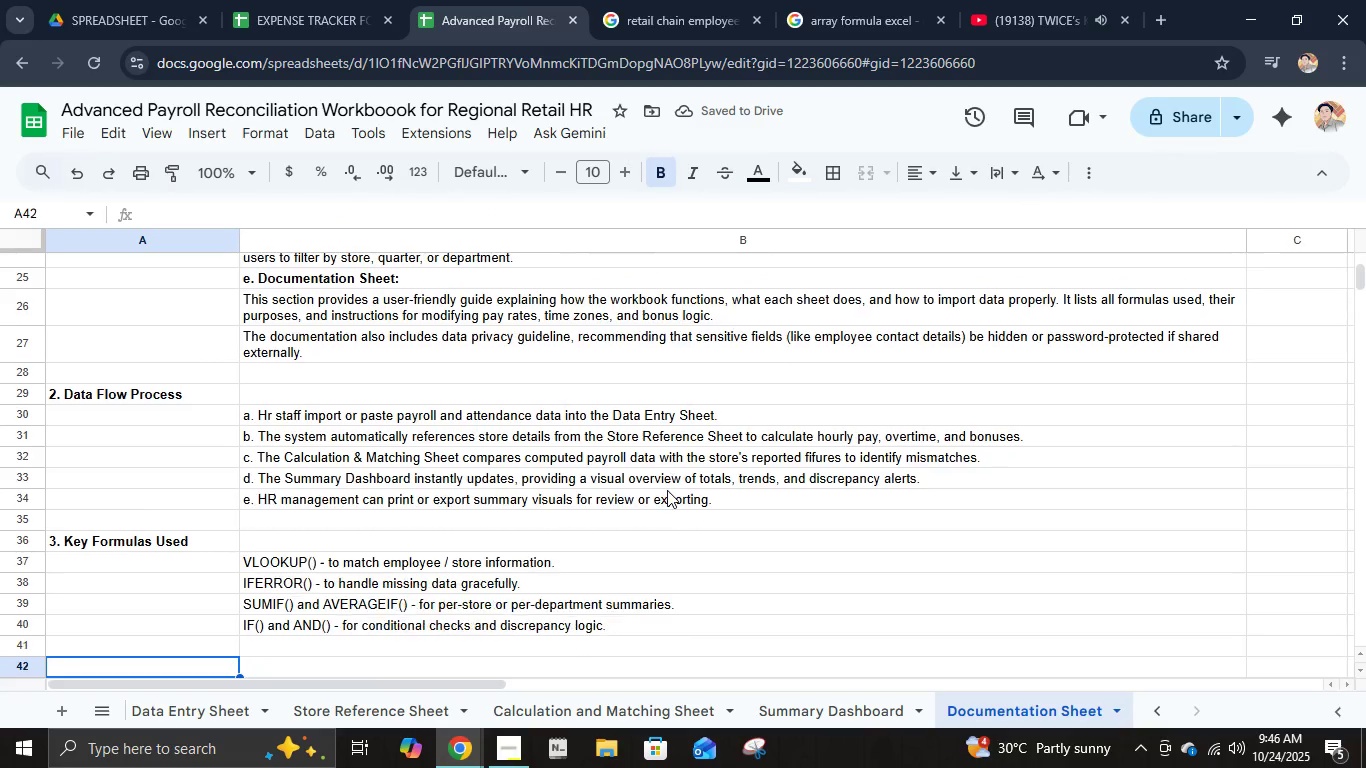 
key(ArrowDown)
 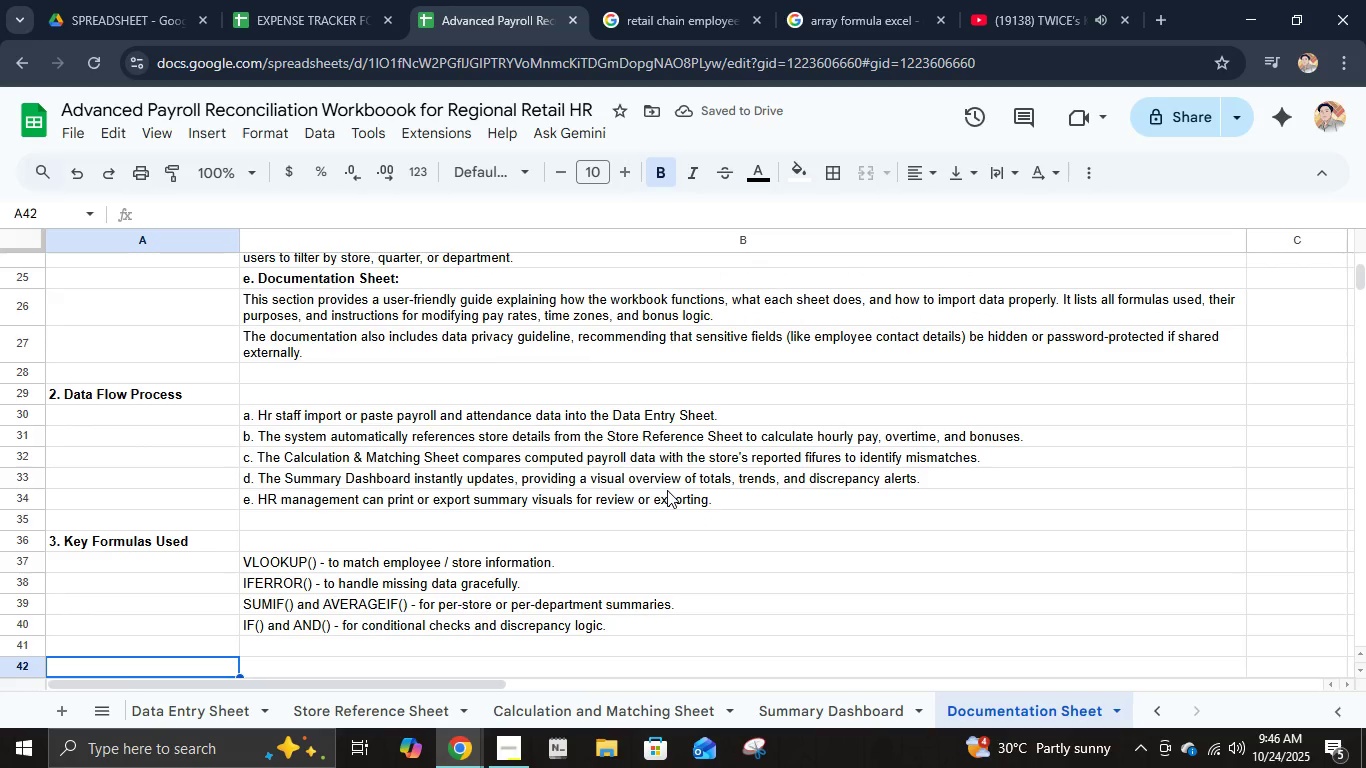 
type(4. Formatting )
 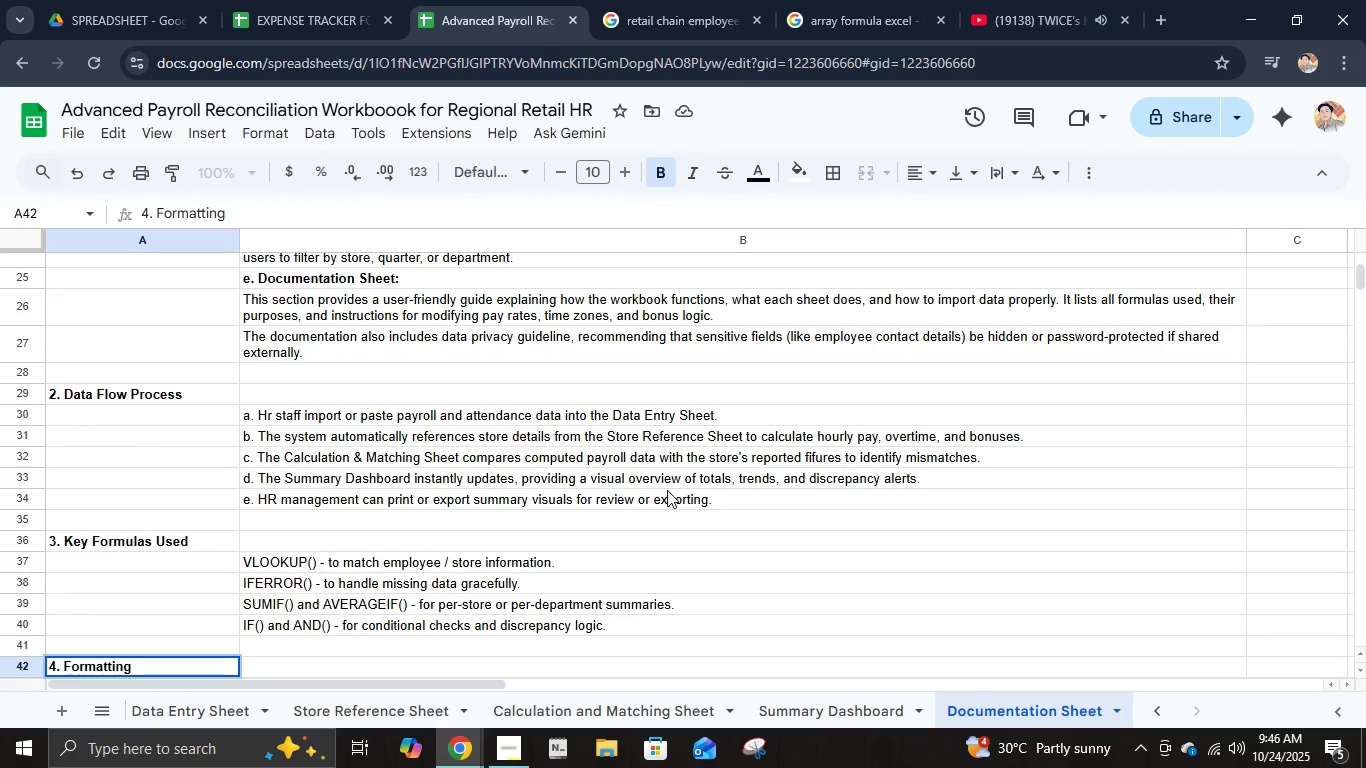 
type(& USABILITY)
 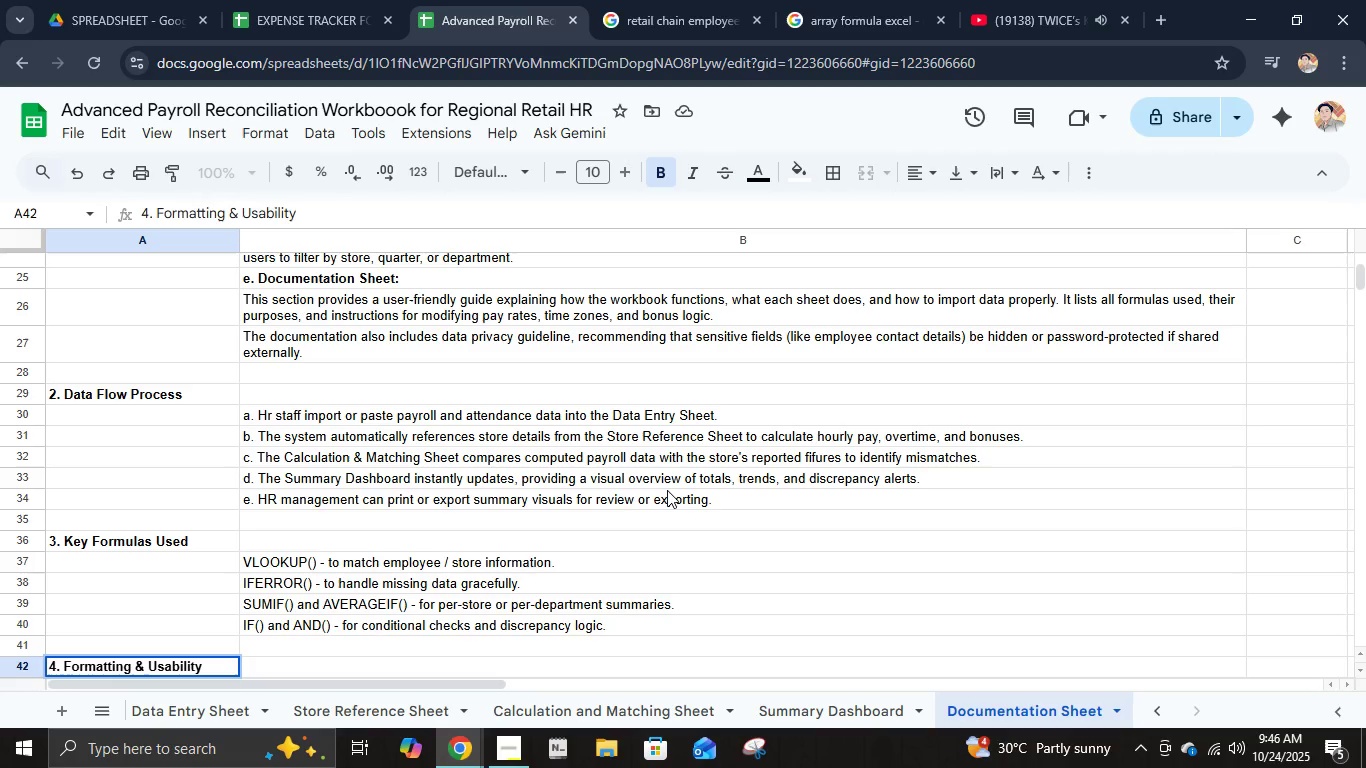 
key(ArrowRight)
 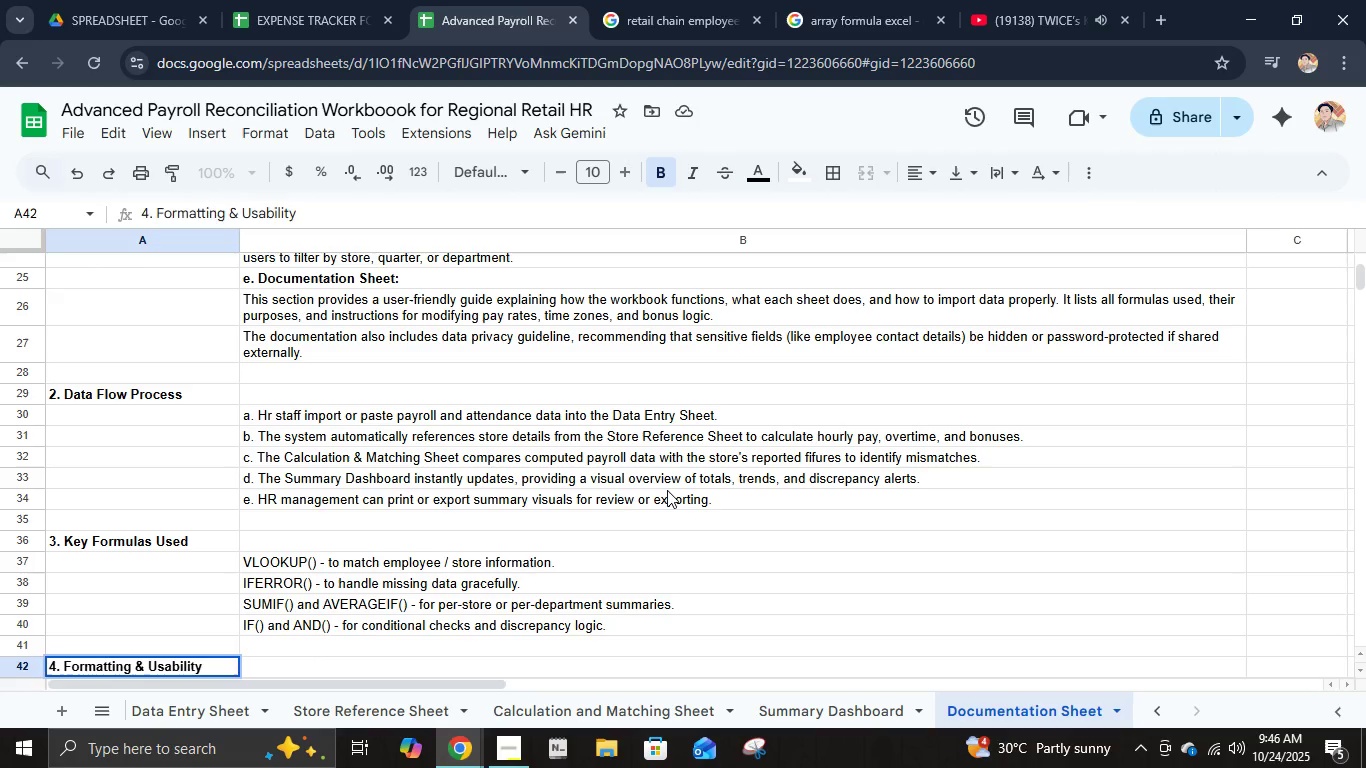 
key(ArrowDown)
 